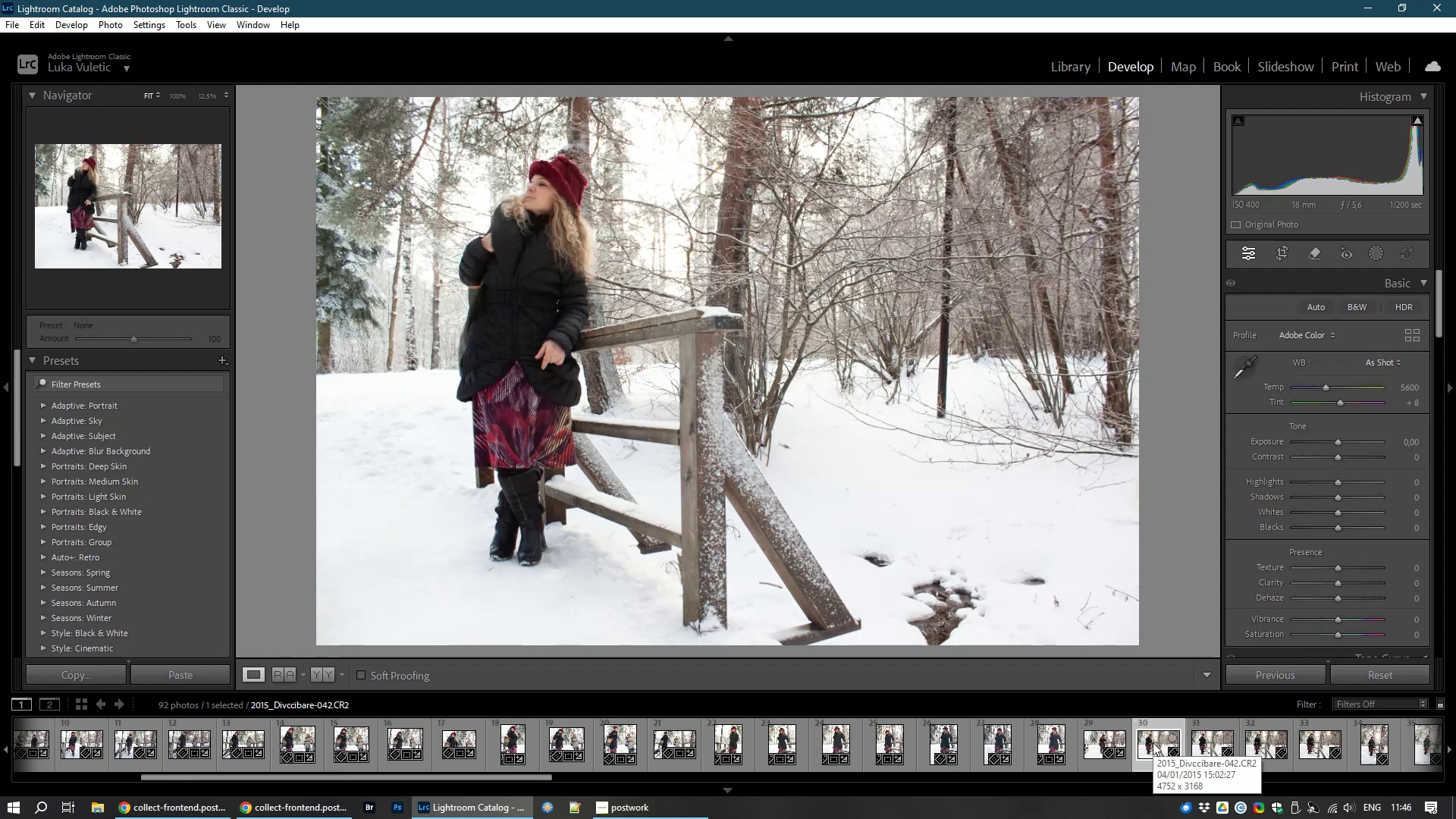 
wait(5.56)
 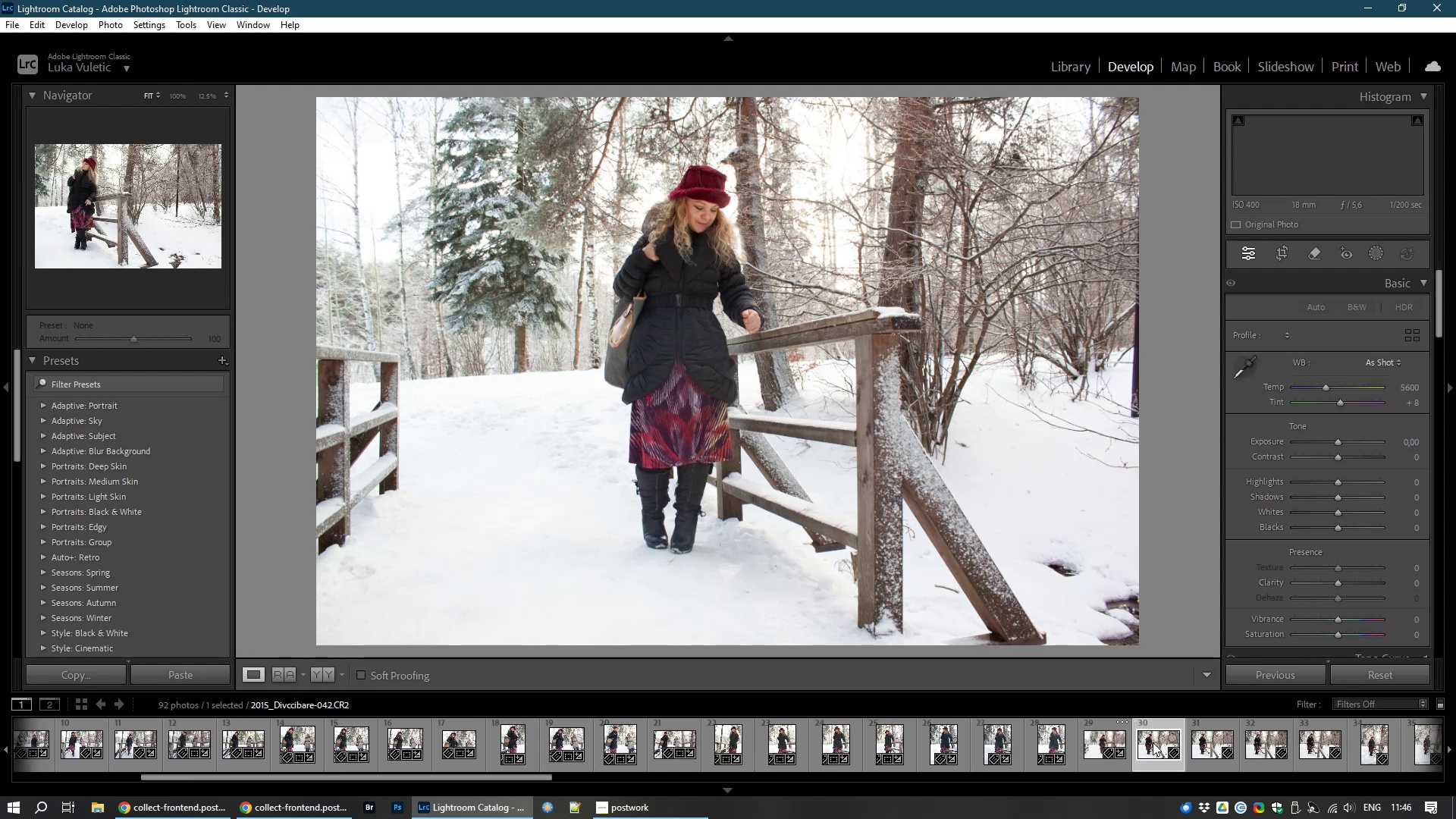 
left_click([1283, 256])
 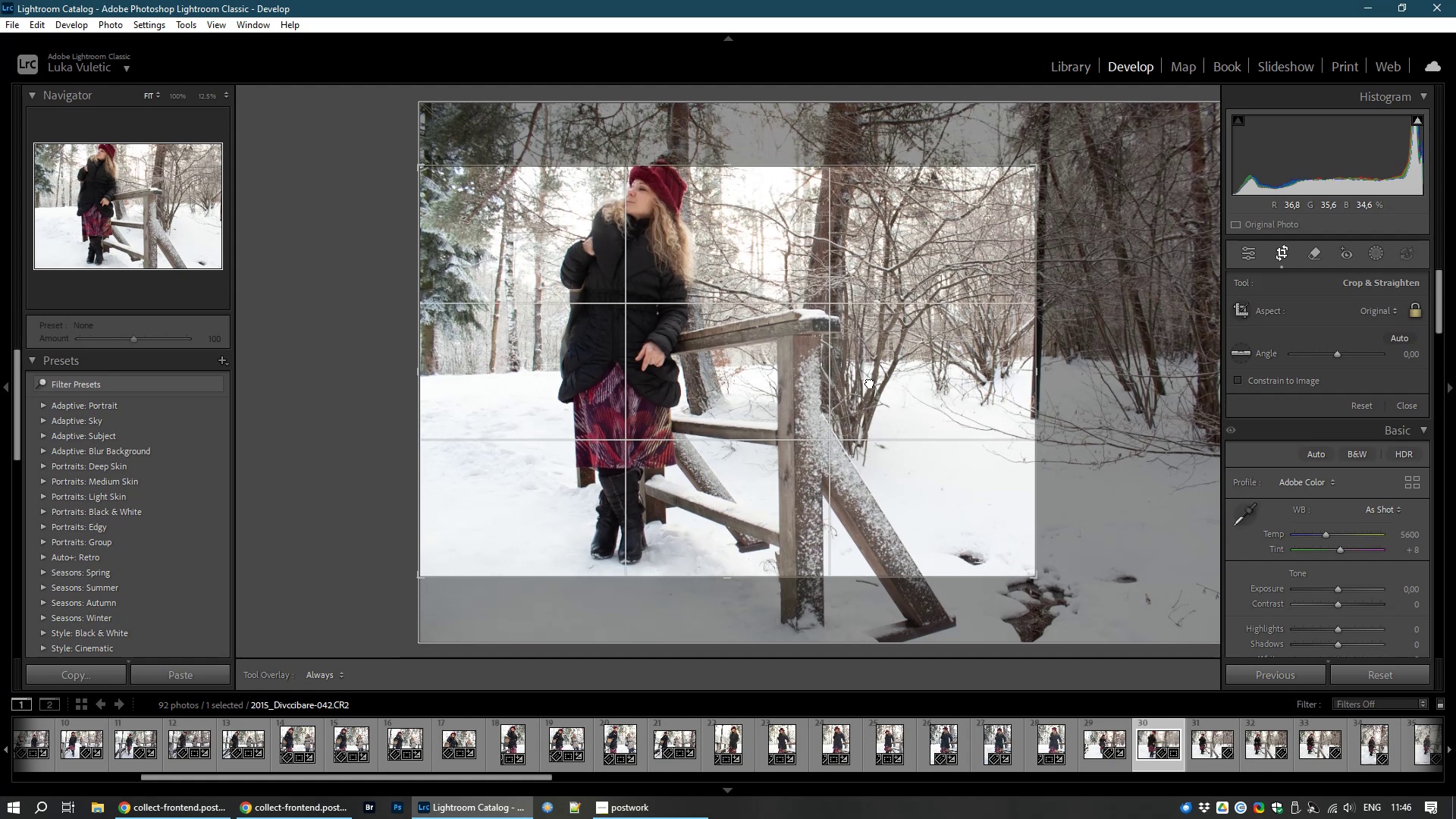 
wait(18.5)
 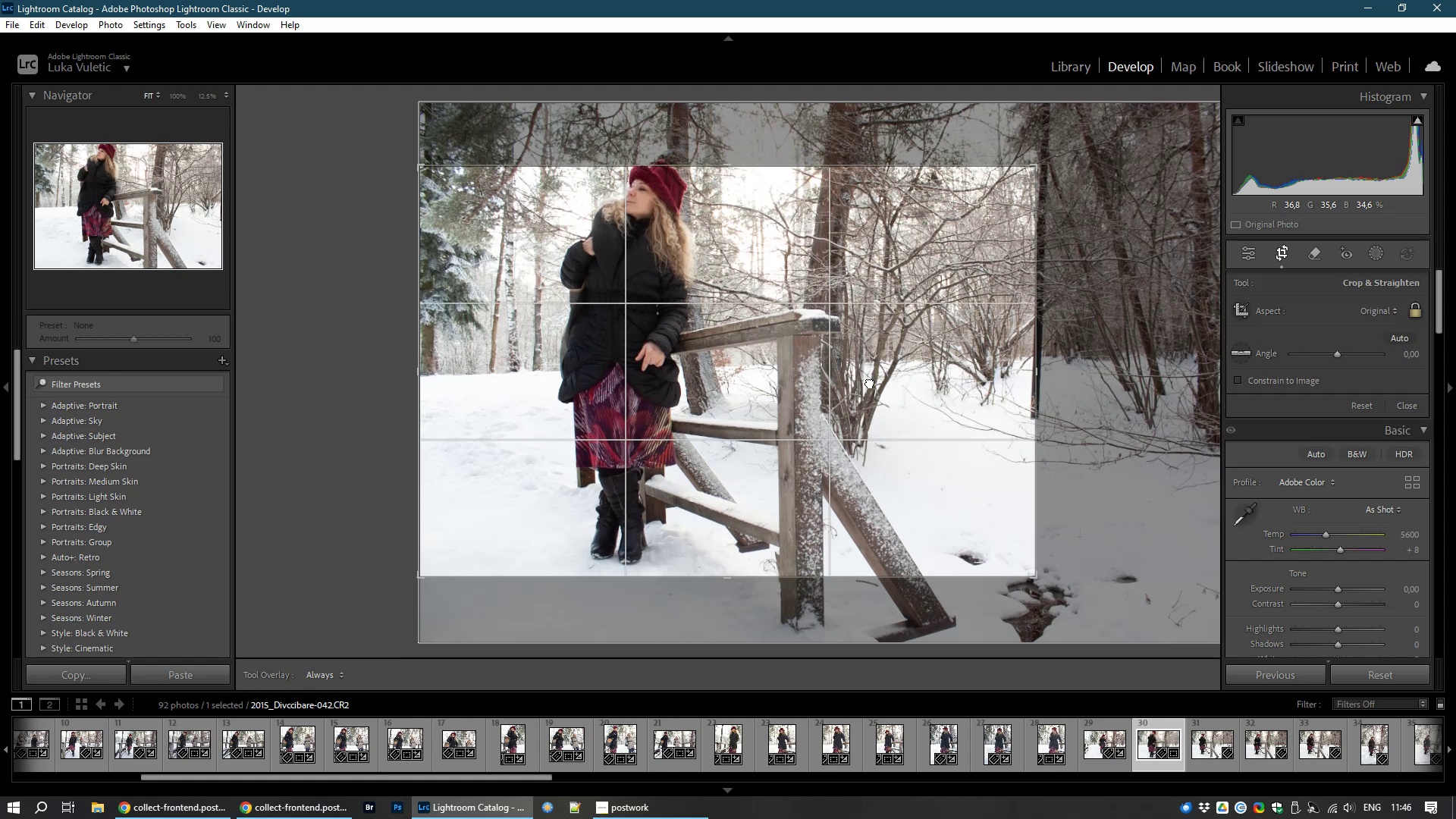 
key(X)
 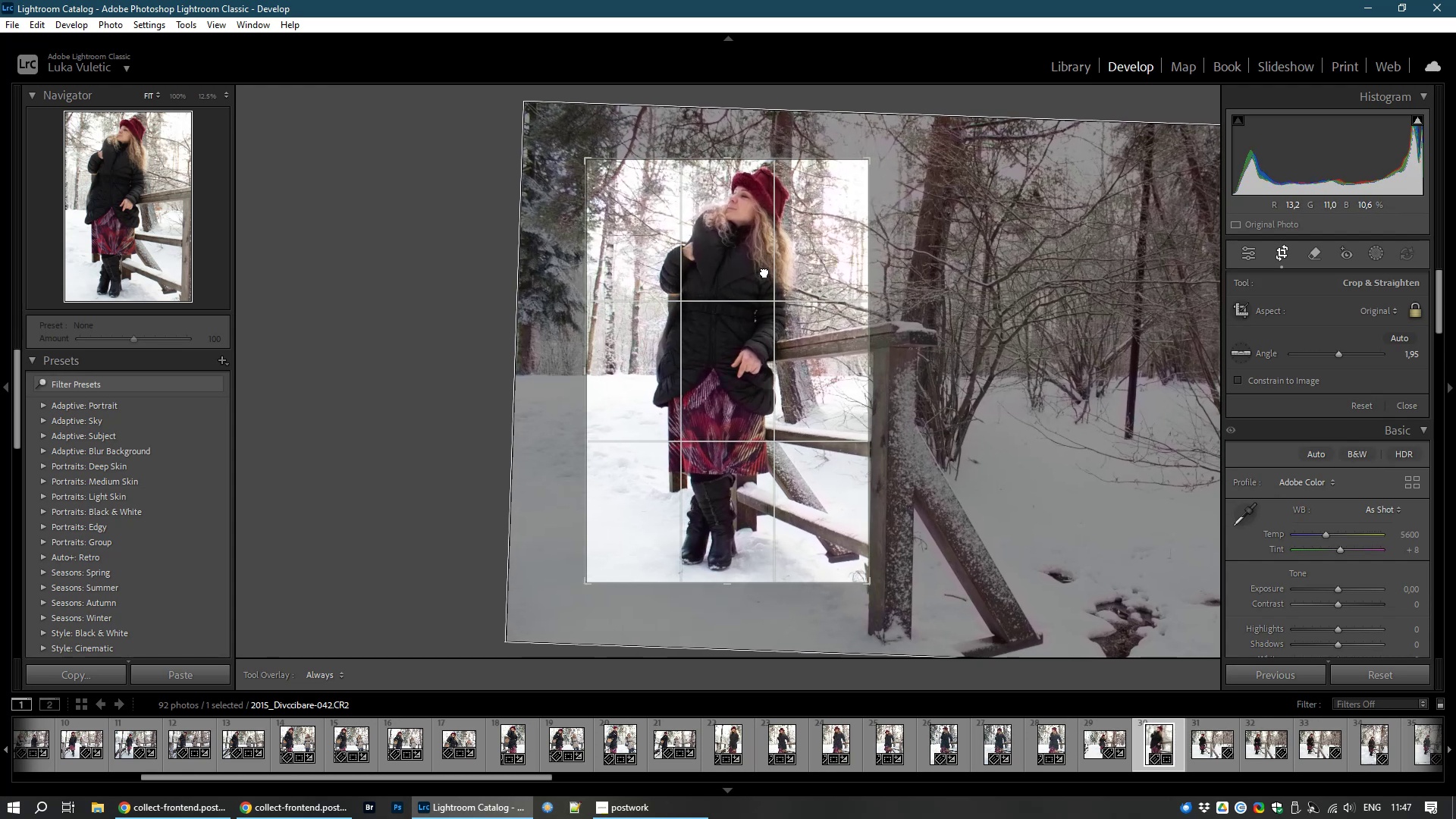 
wait(24.31)
 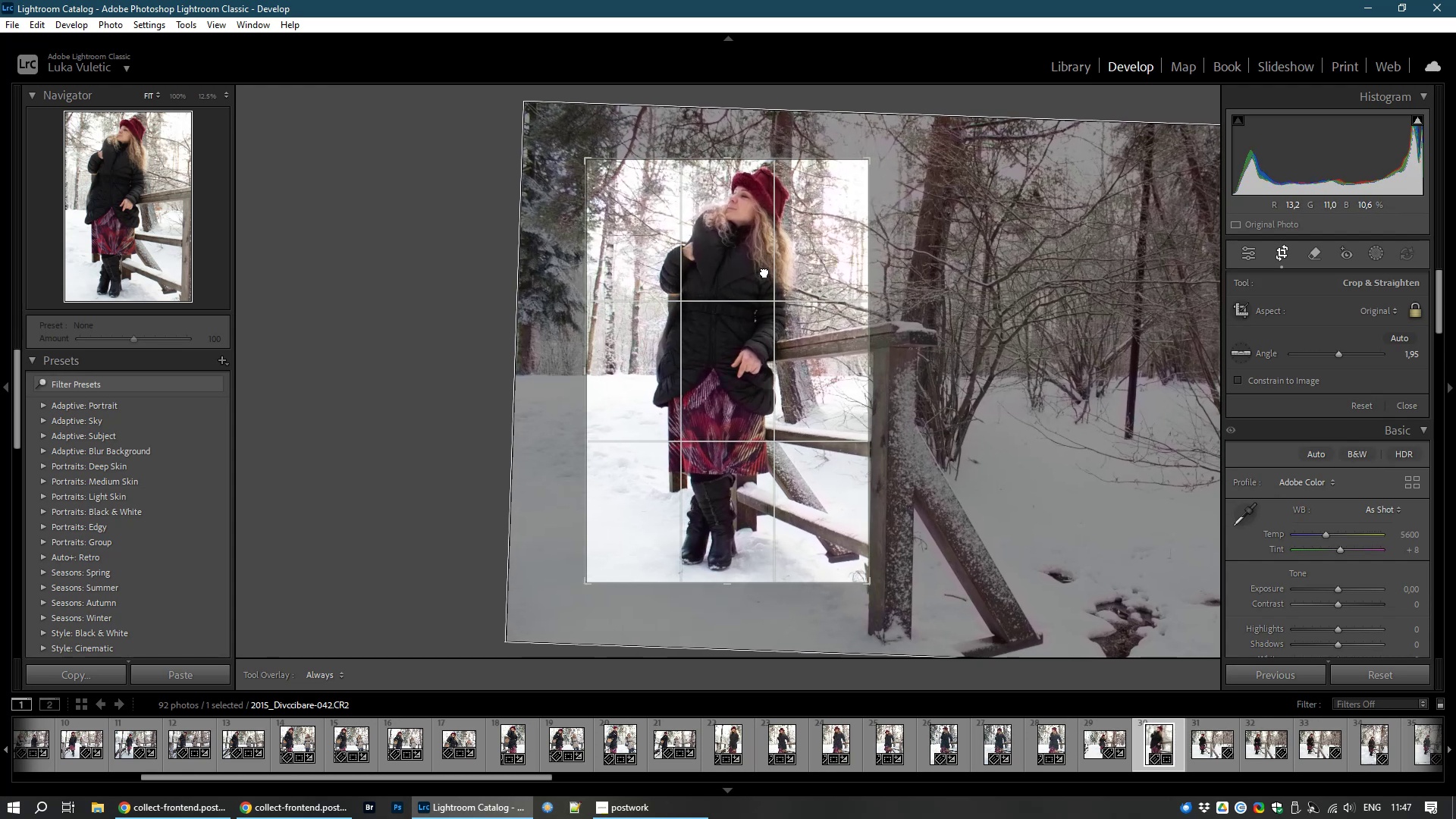 
double_click([708, 250])
 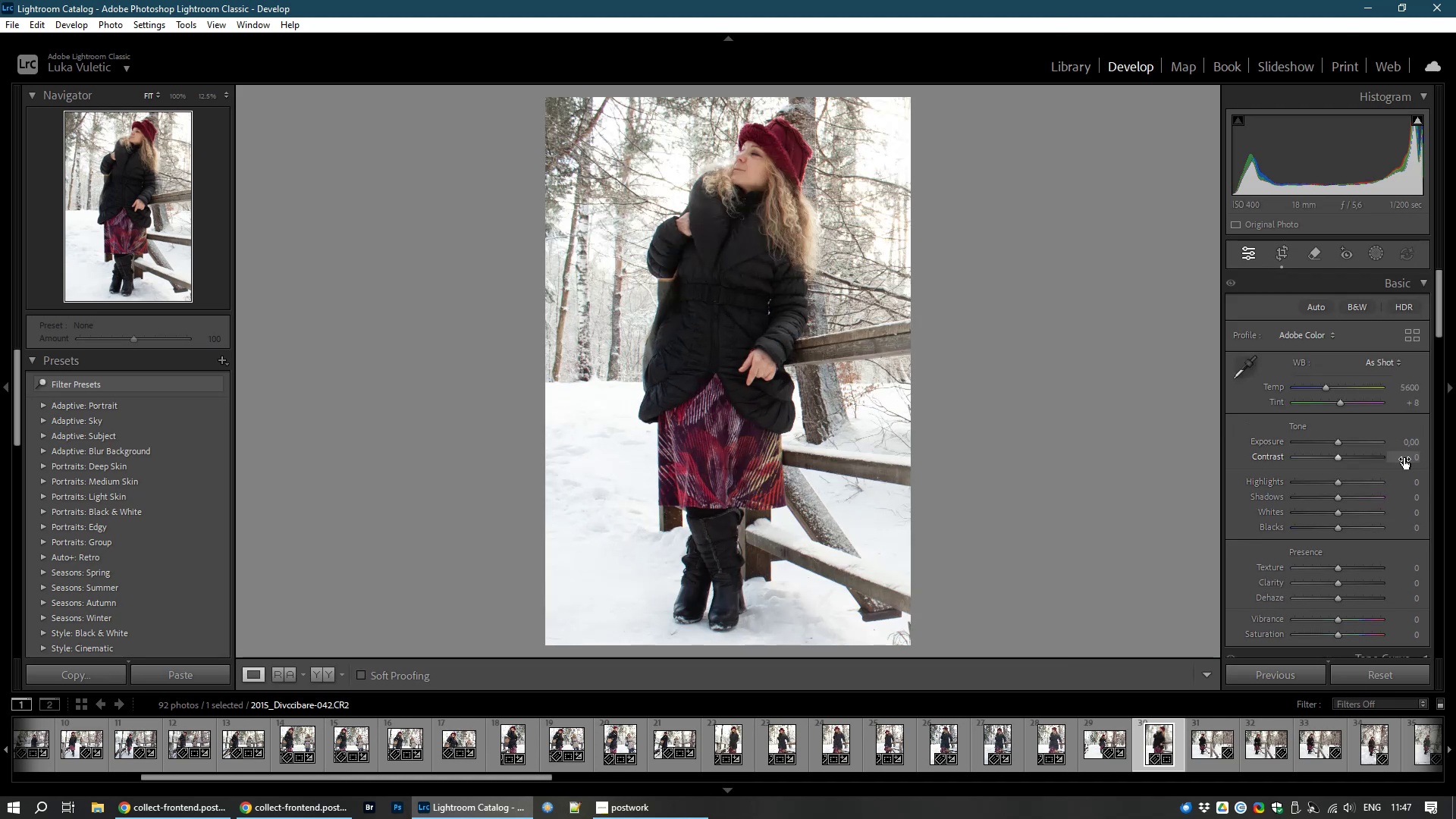 
wait(5.31)
 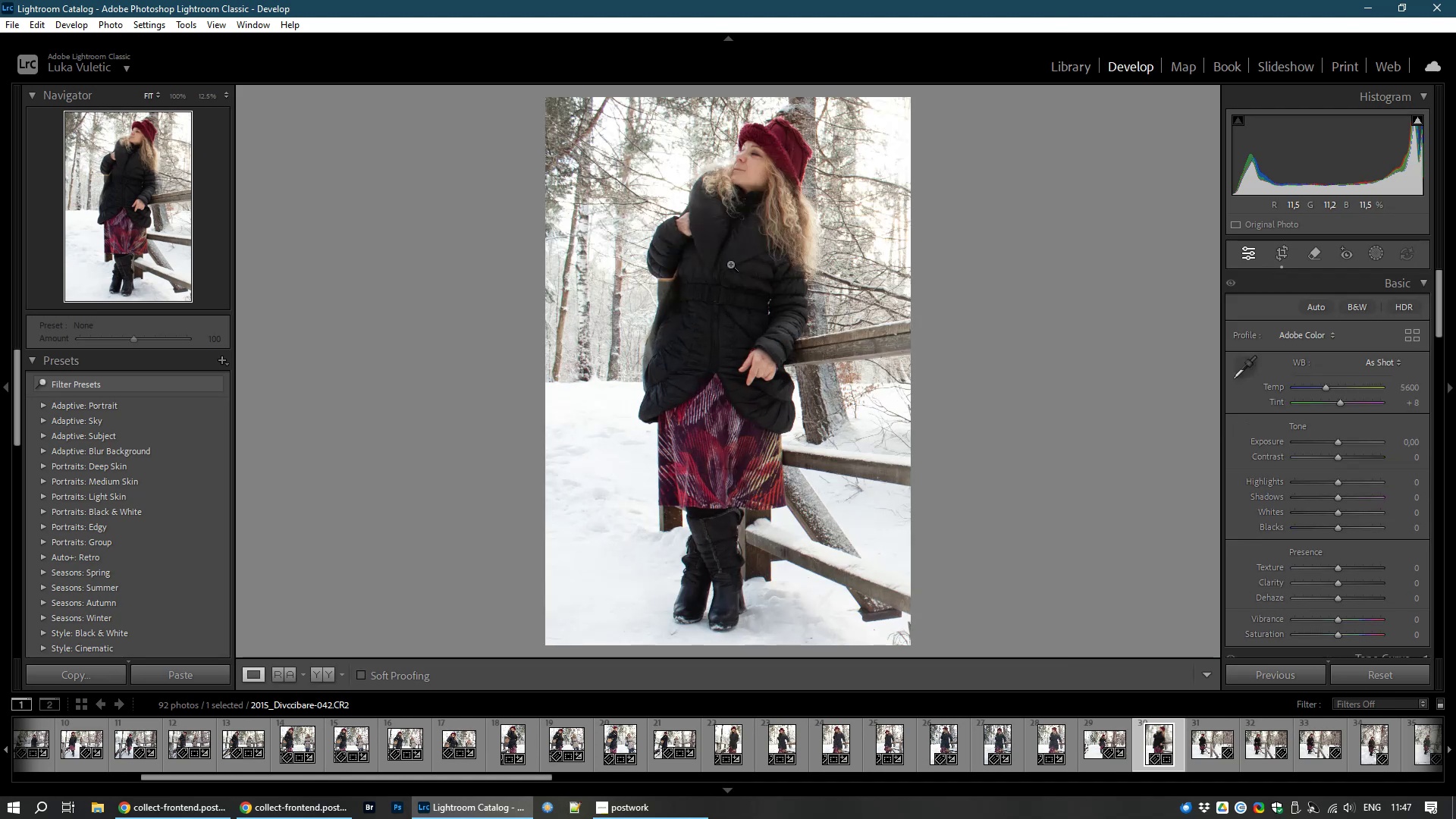 
double_click([1415, 457])
 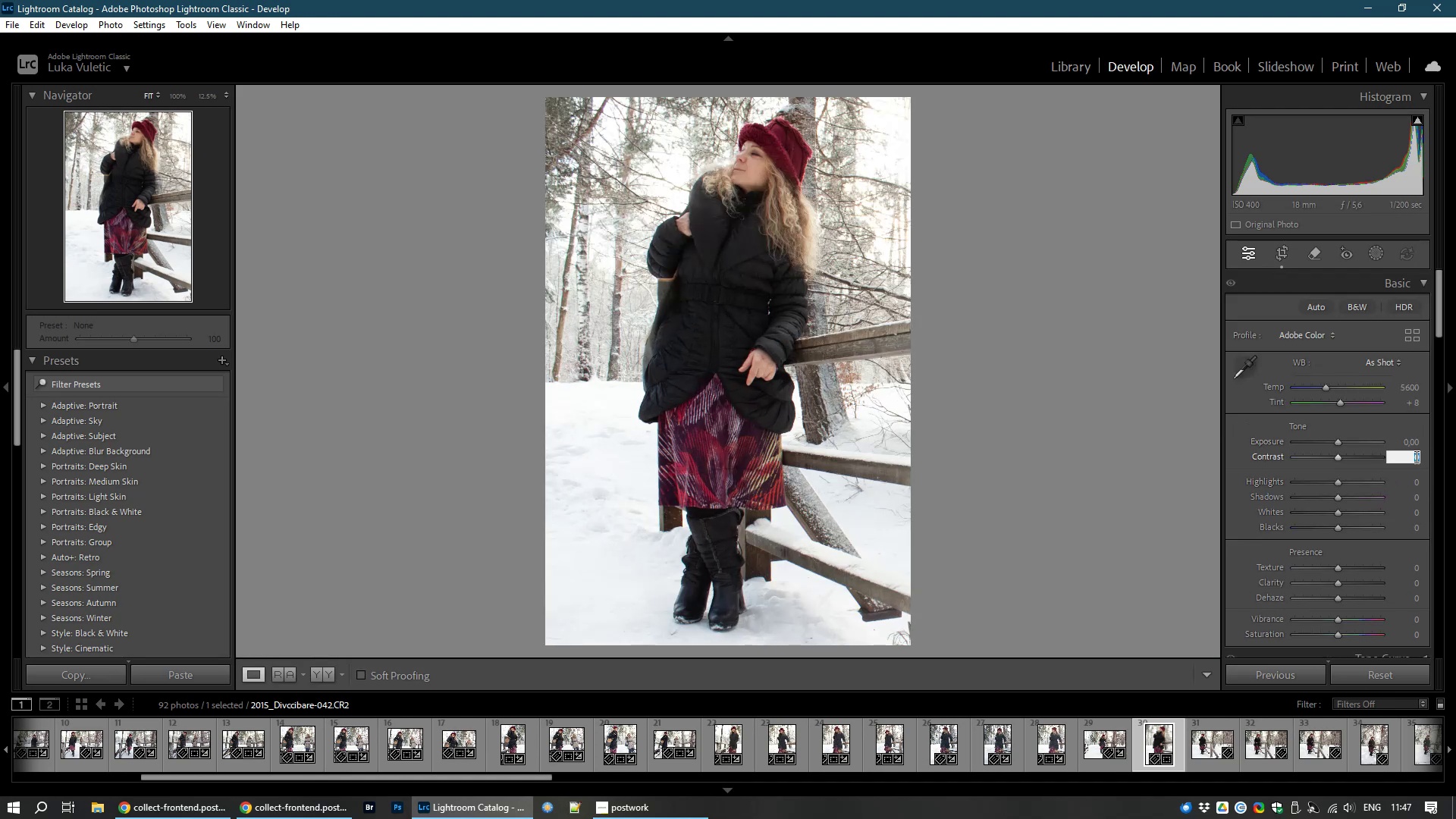 
key(Numpad1)
 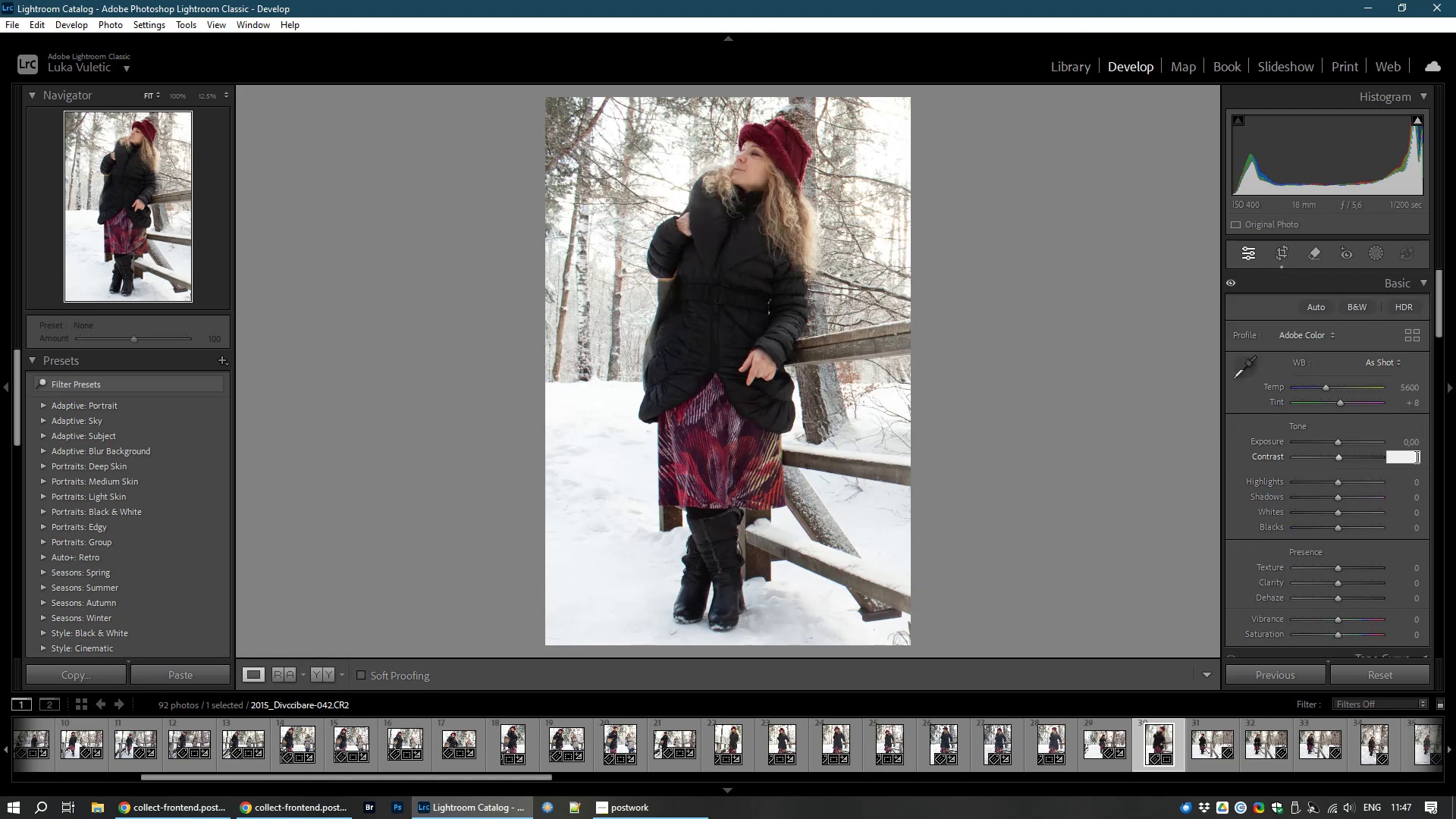 
key(Numpad0)
 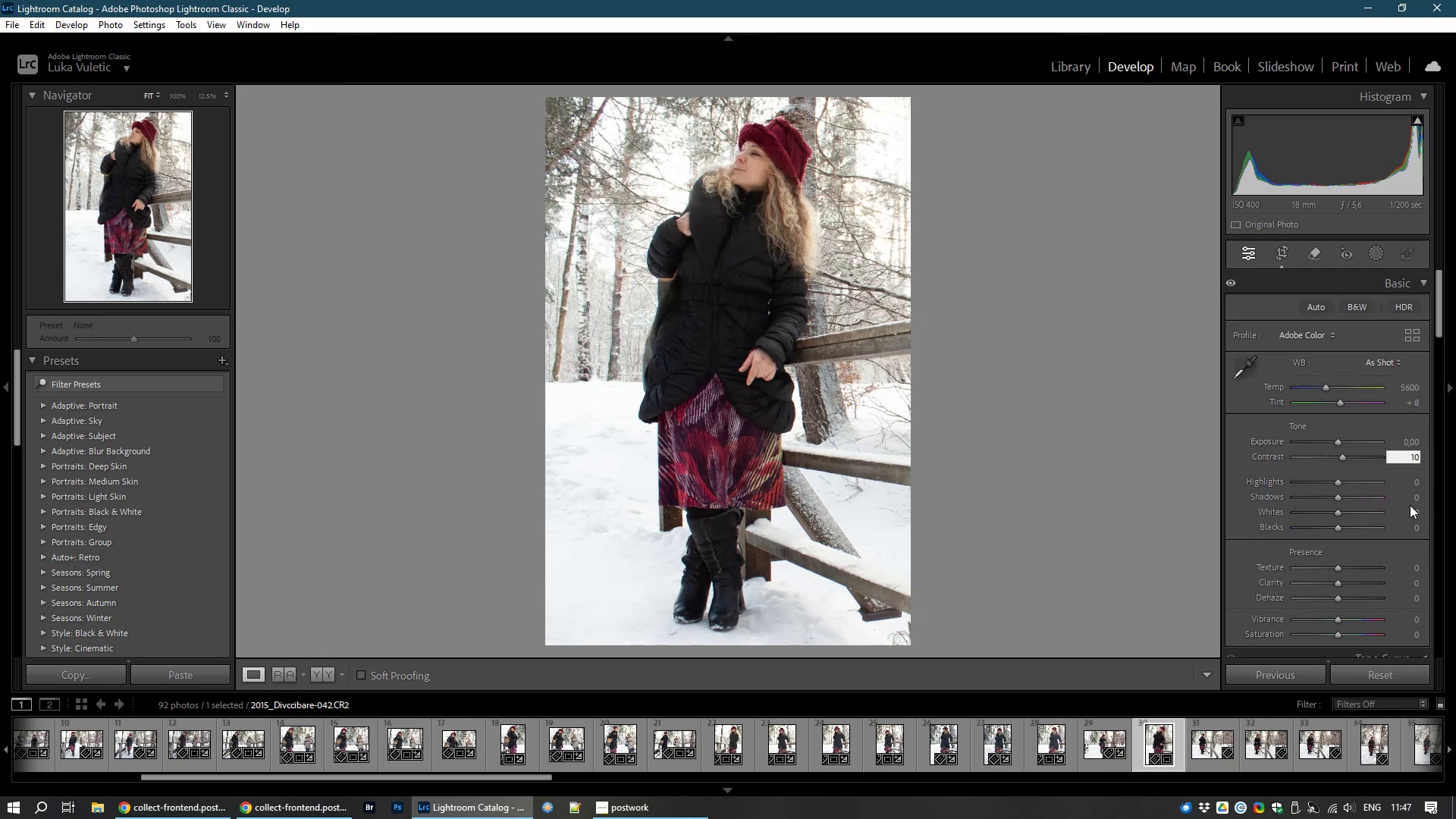 
double_click([1407, 497])
 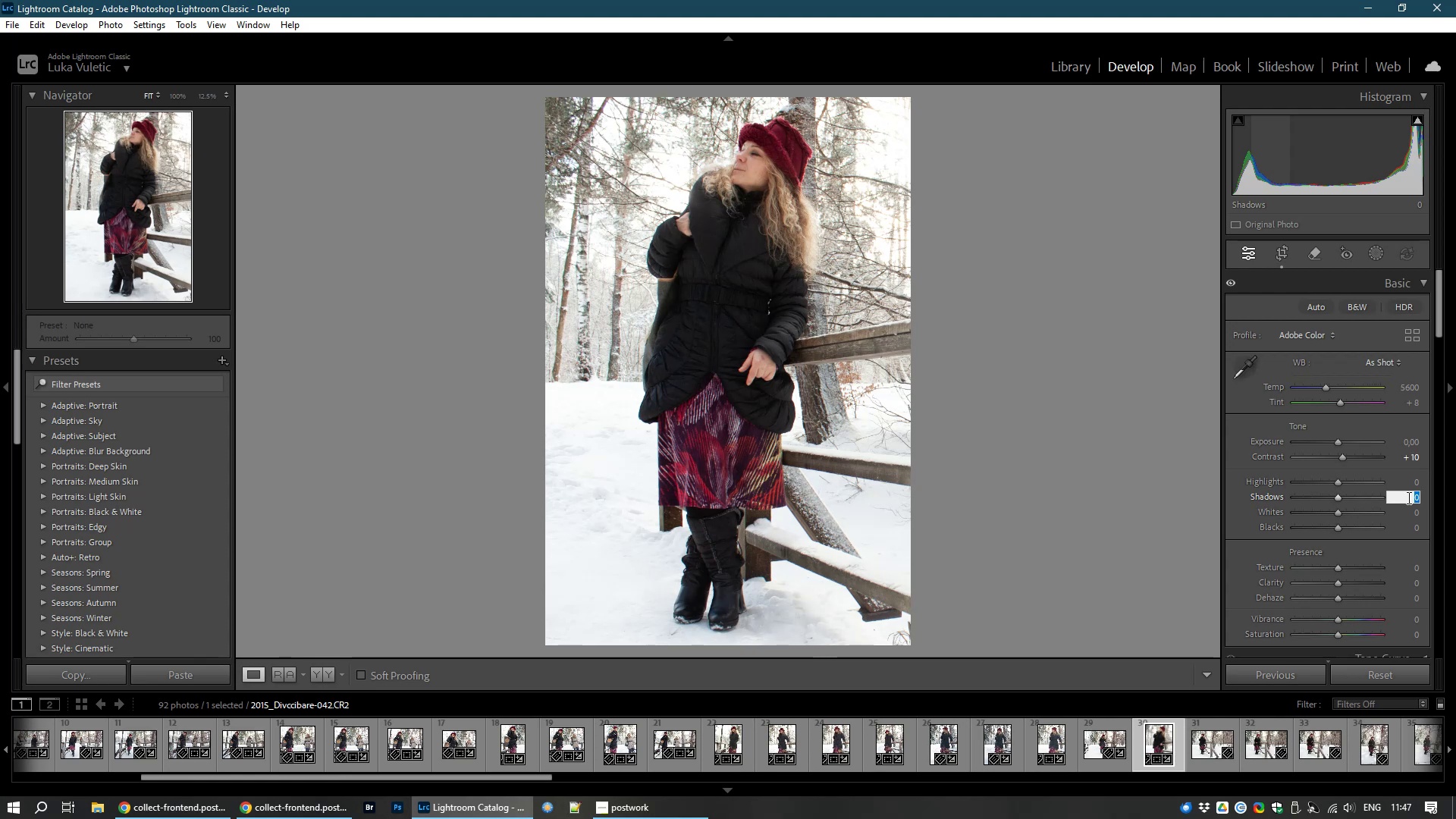 
key(Numpad1)
 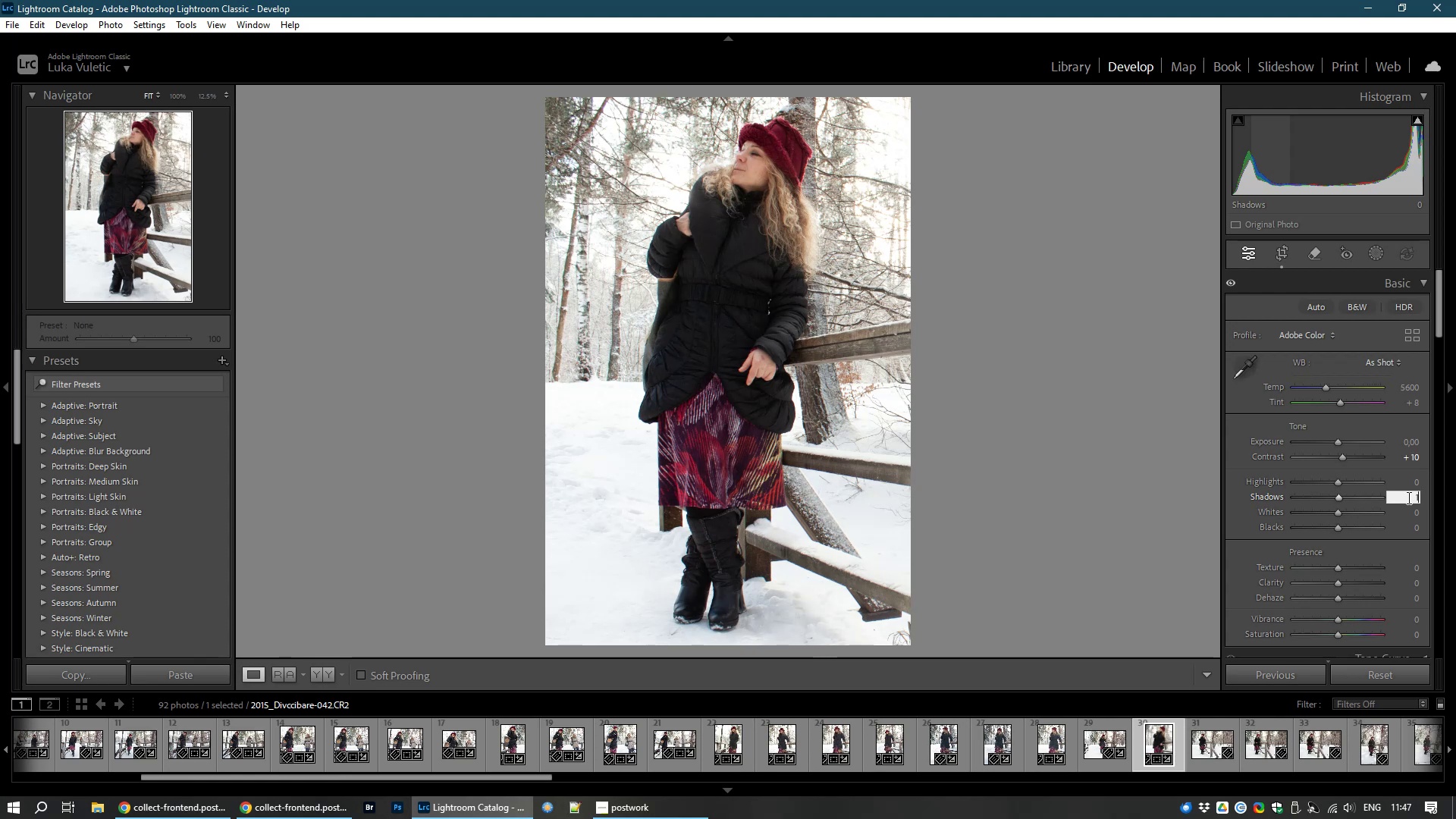 
key(Numpad5)
 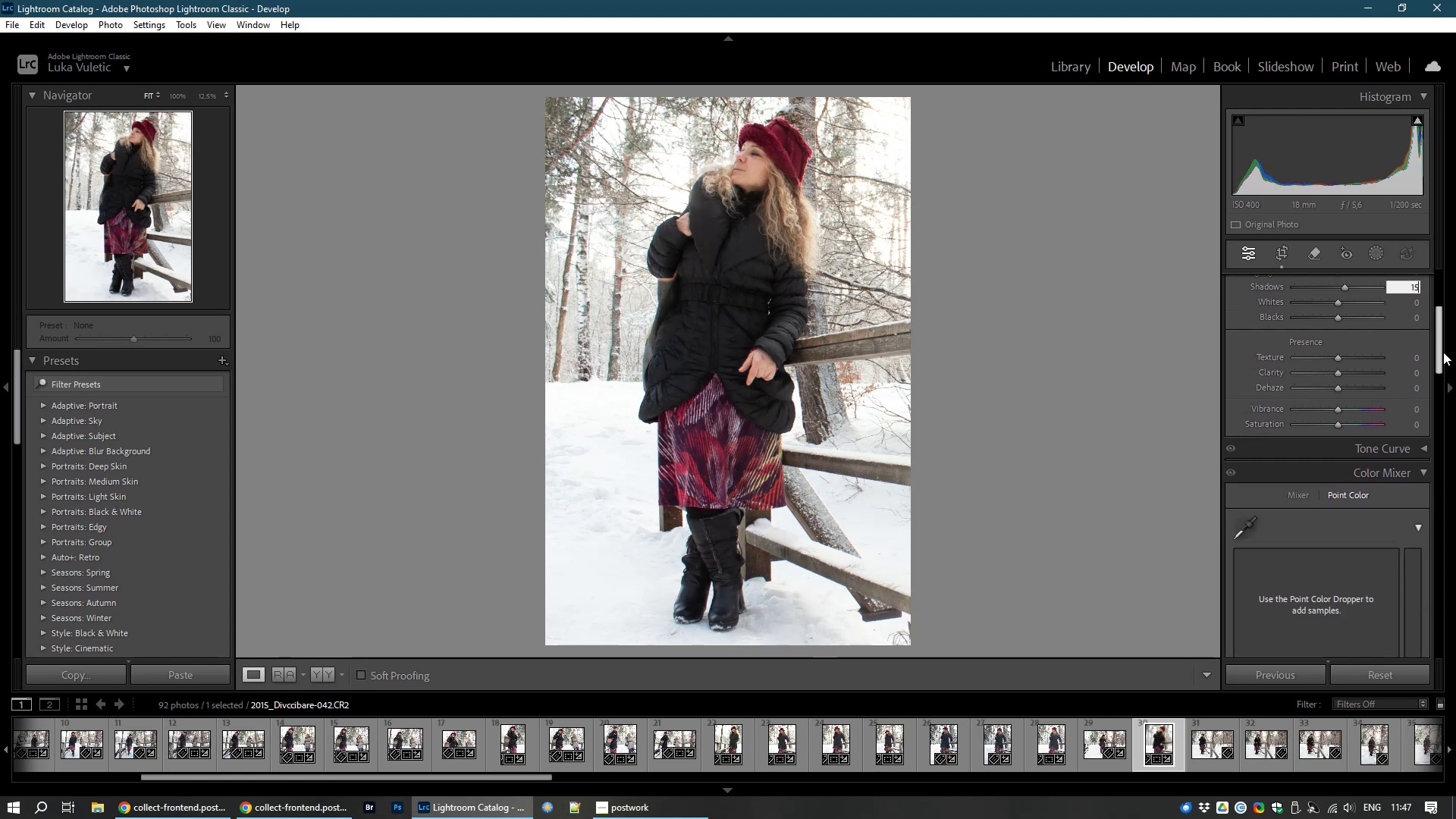 
wait(10.58)
 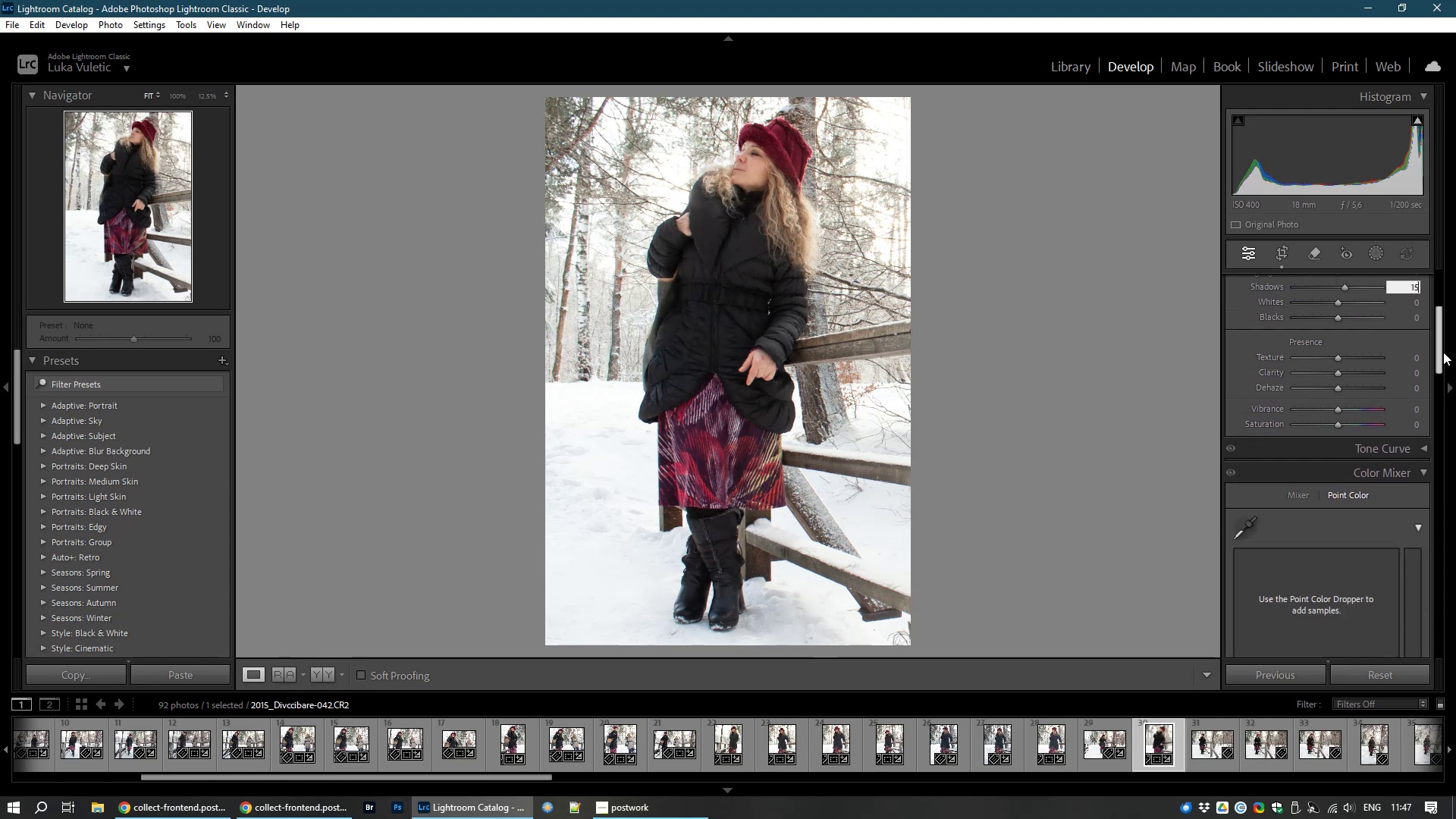 
double_click([1410, 421])
 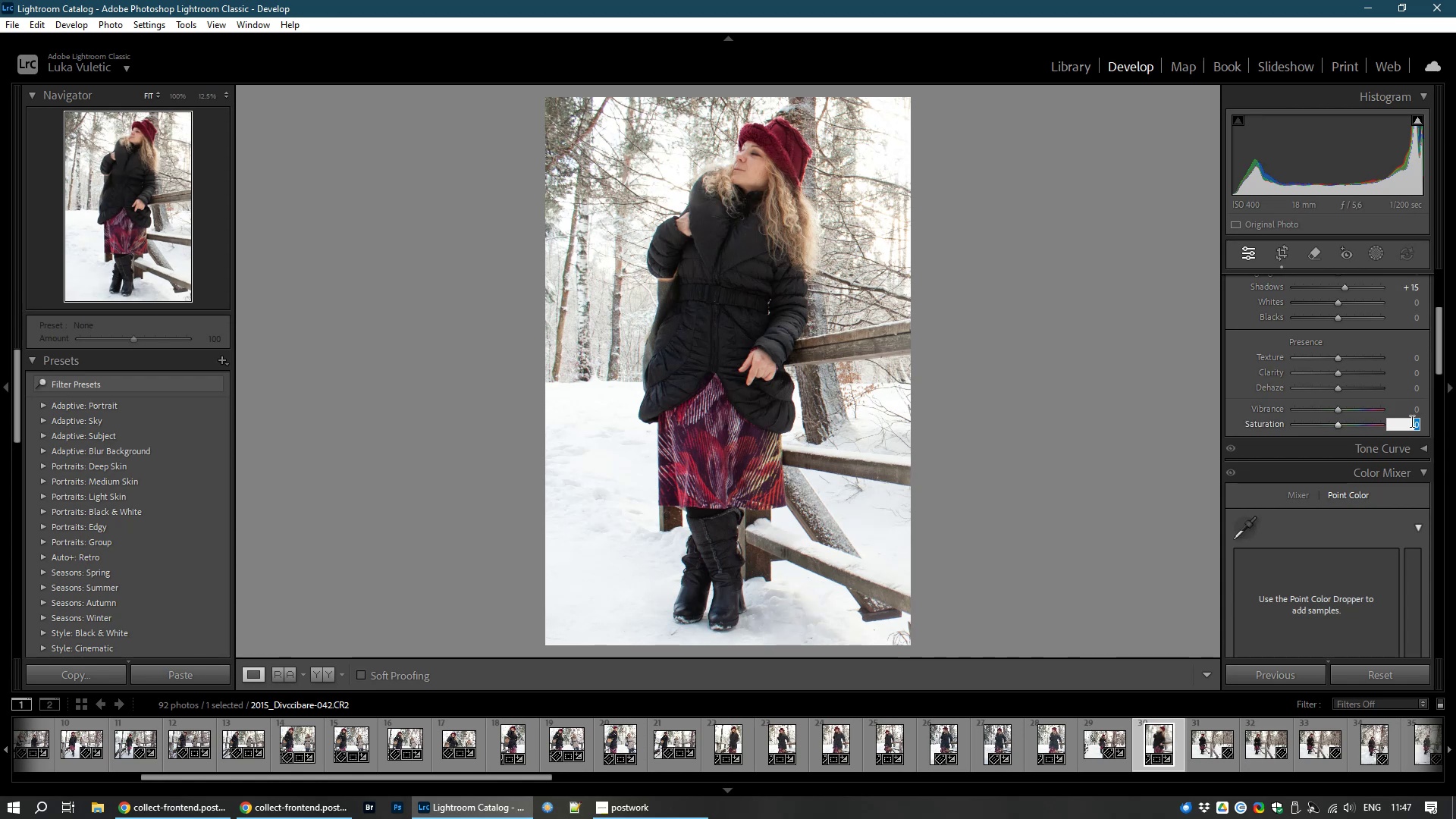 
key(Numpad1)
 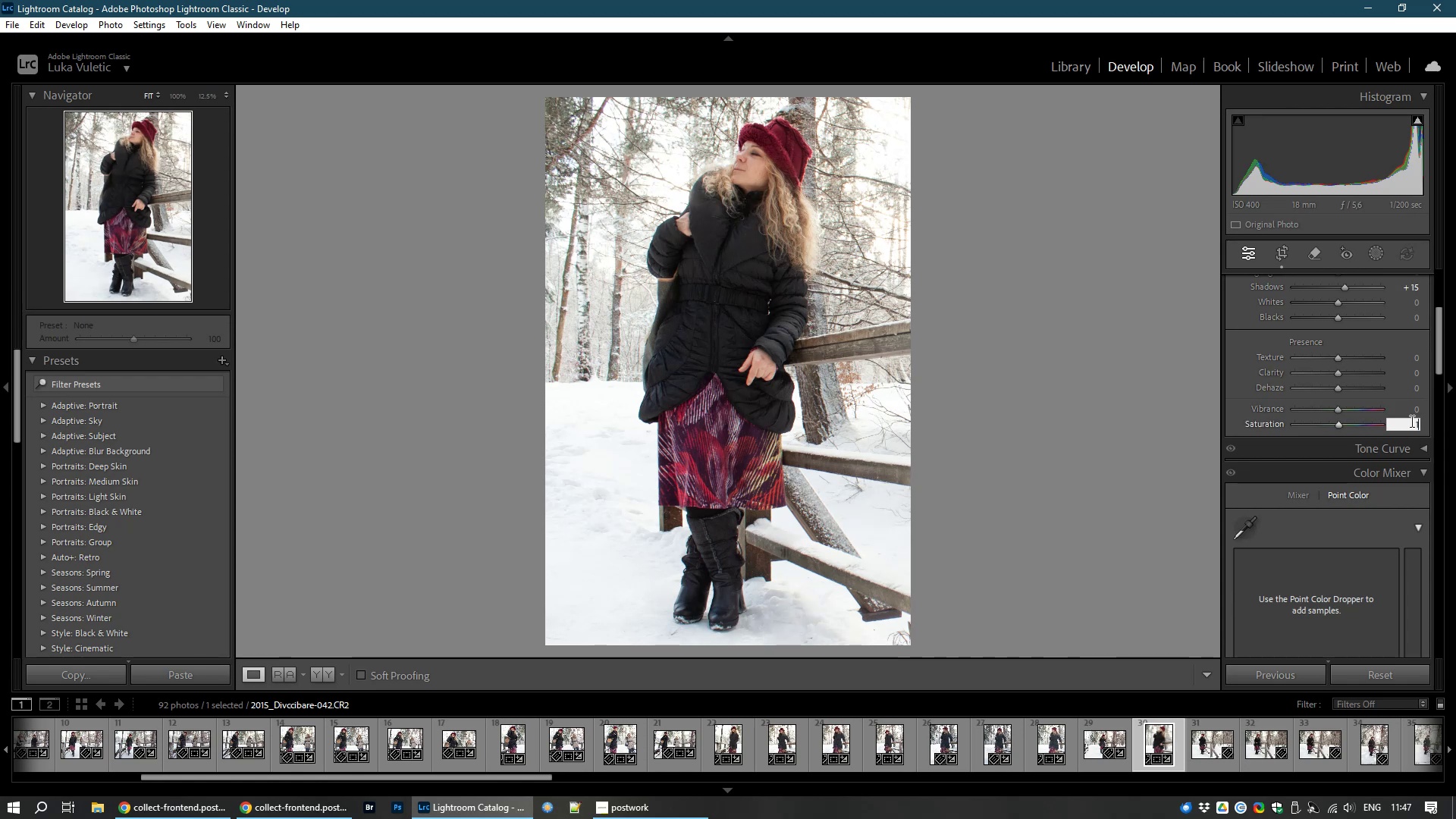 
key(Numpad0)
 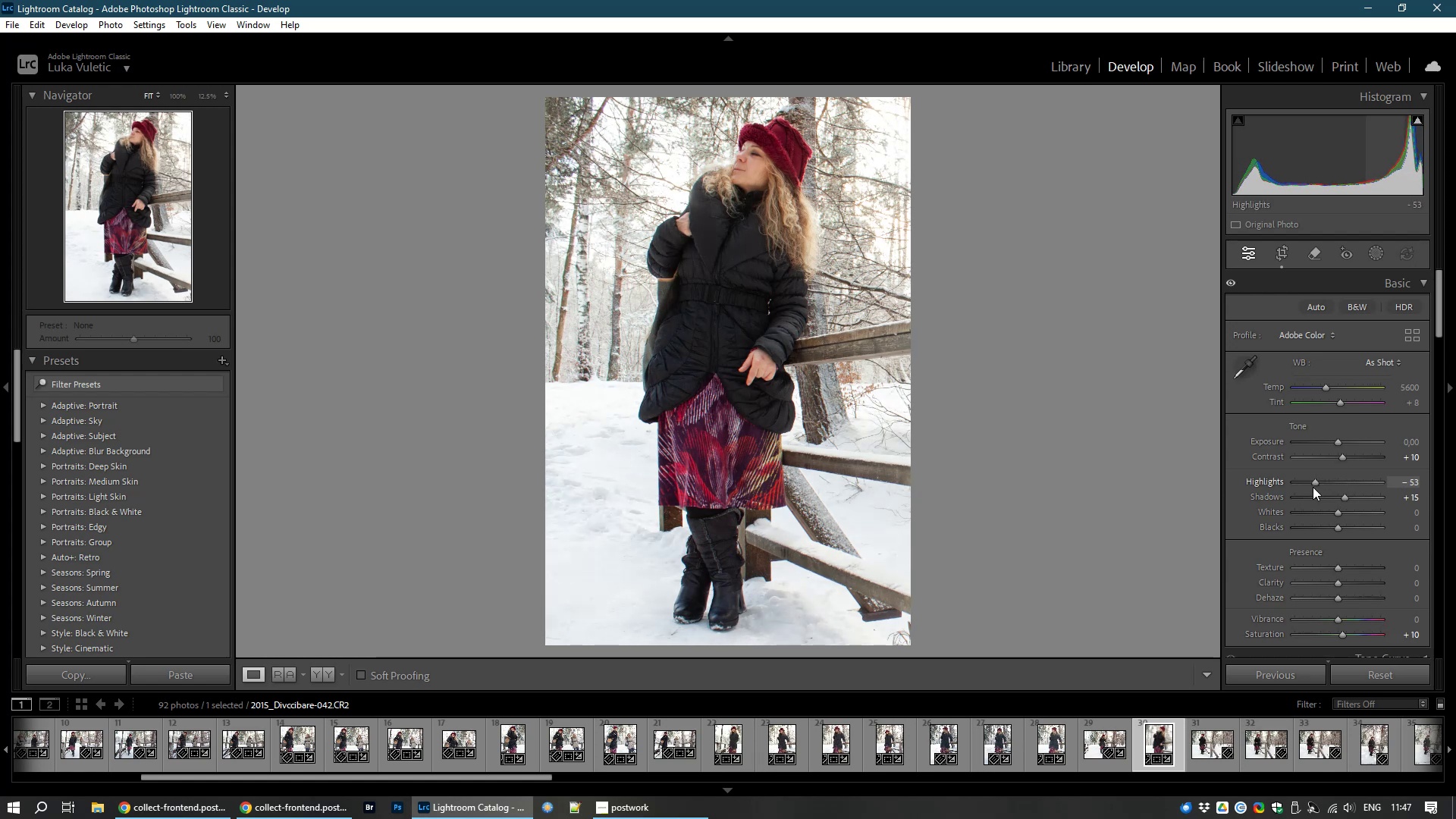 
wait(16.42)
 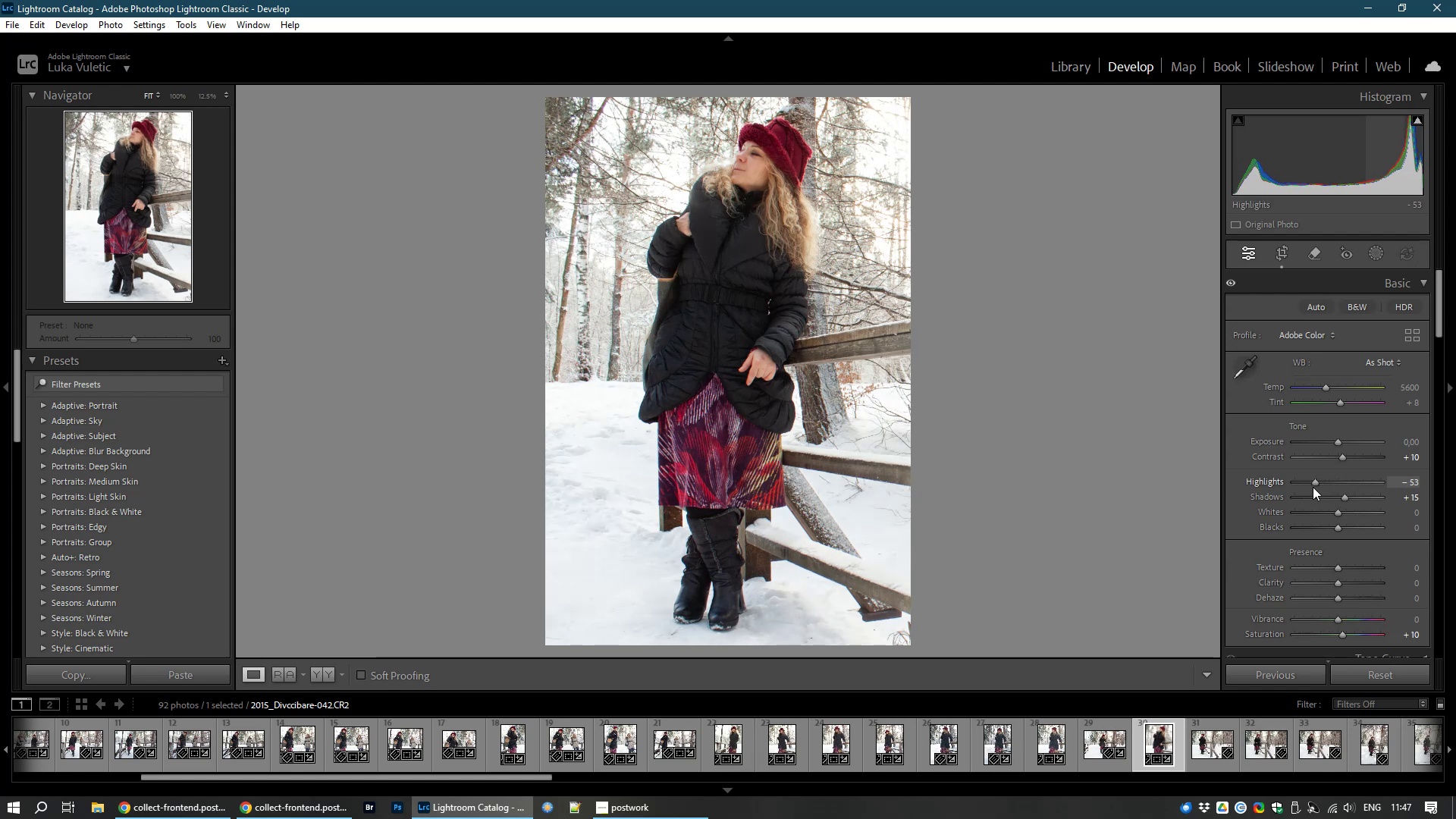 
left_click([1194, 747])
 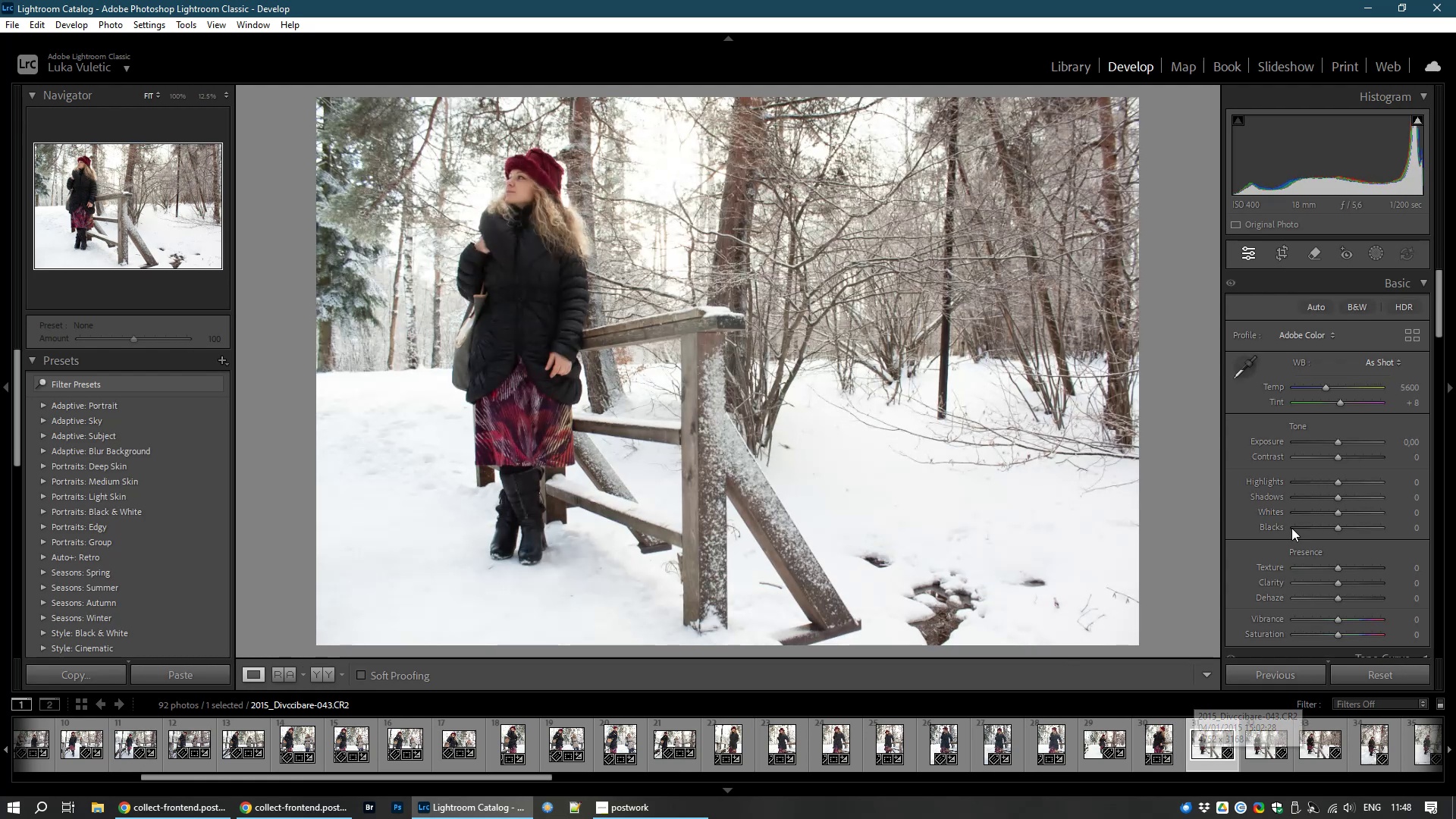 
wait(5.63)
 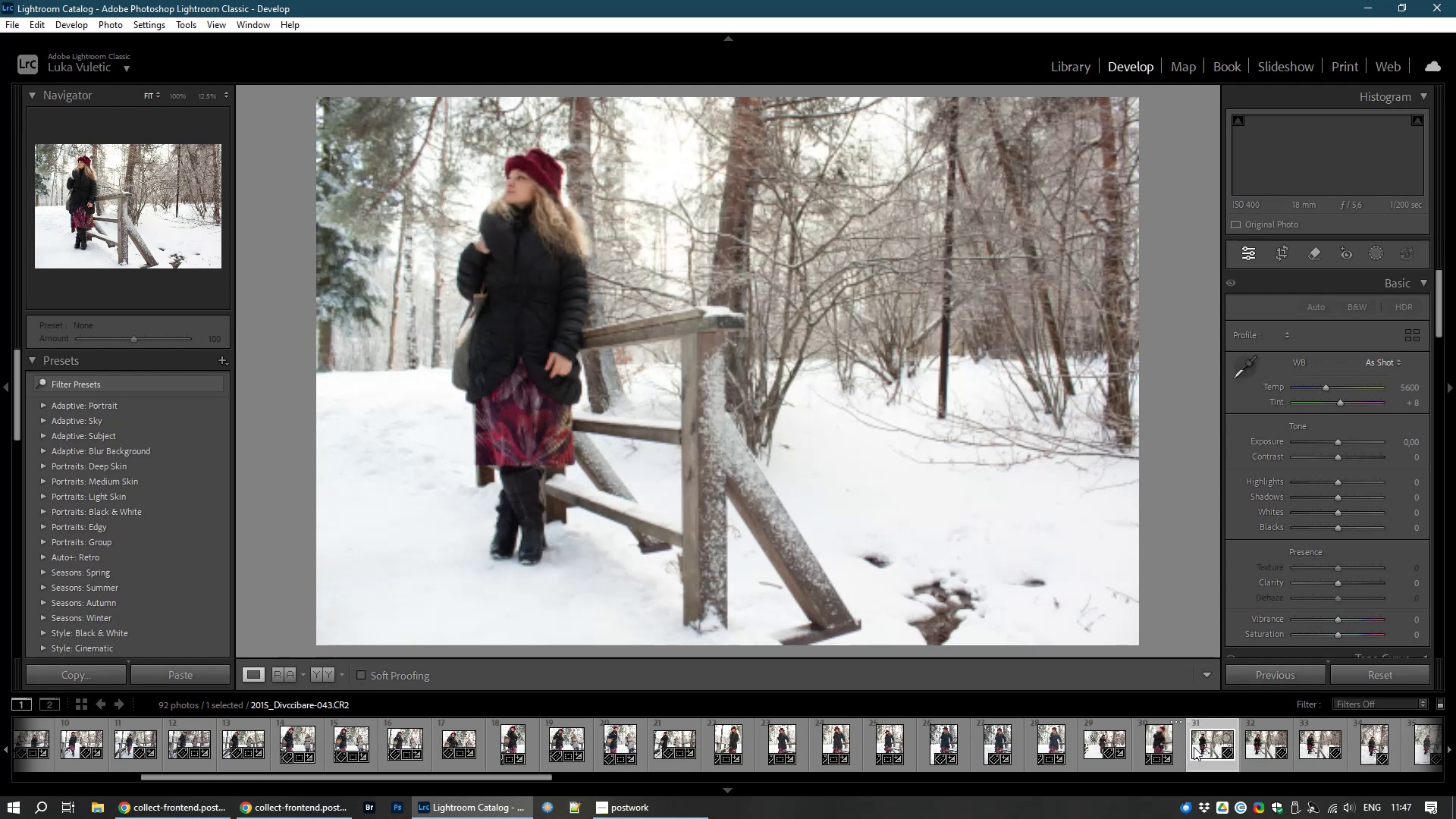 
left_click([1281, 250])
 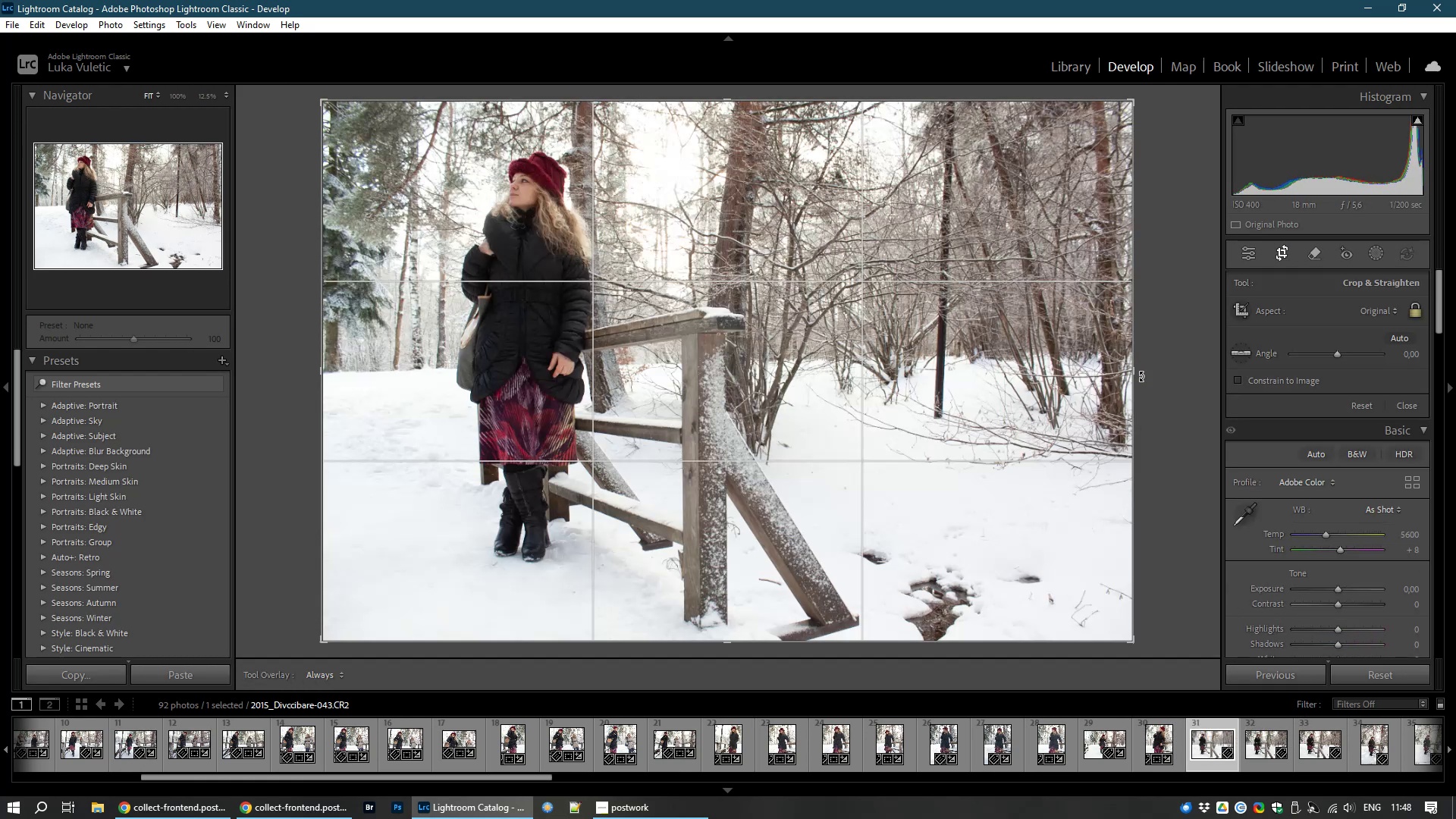 
left_click_drag(start_coordinate=[1131, 375], to_coordinate=[1046, 391])
 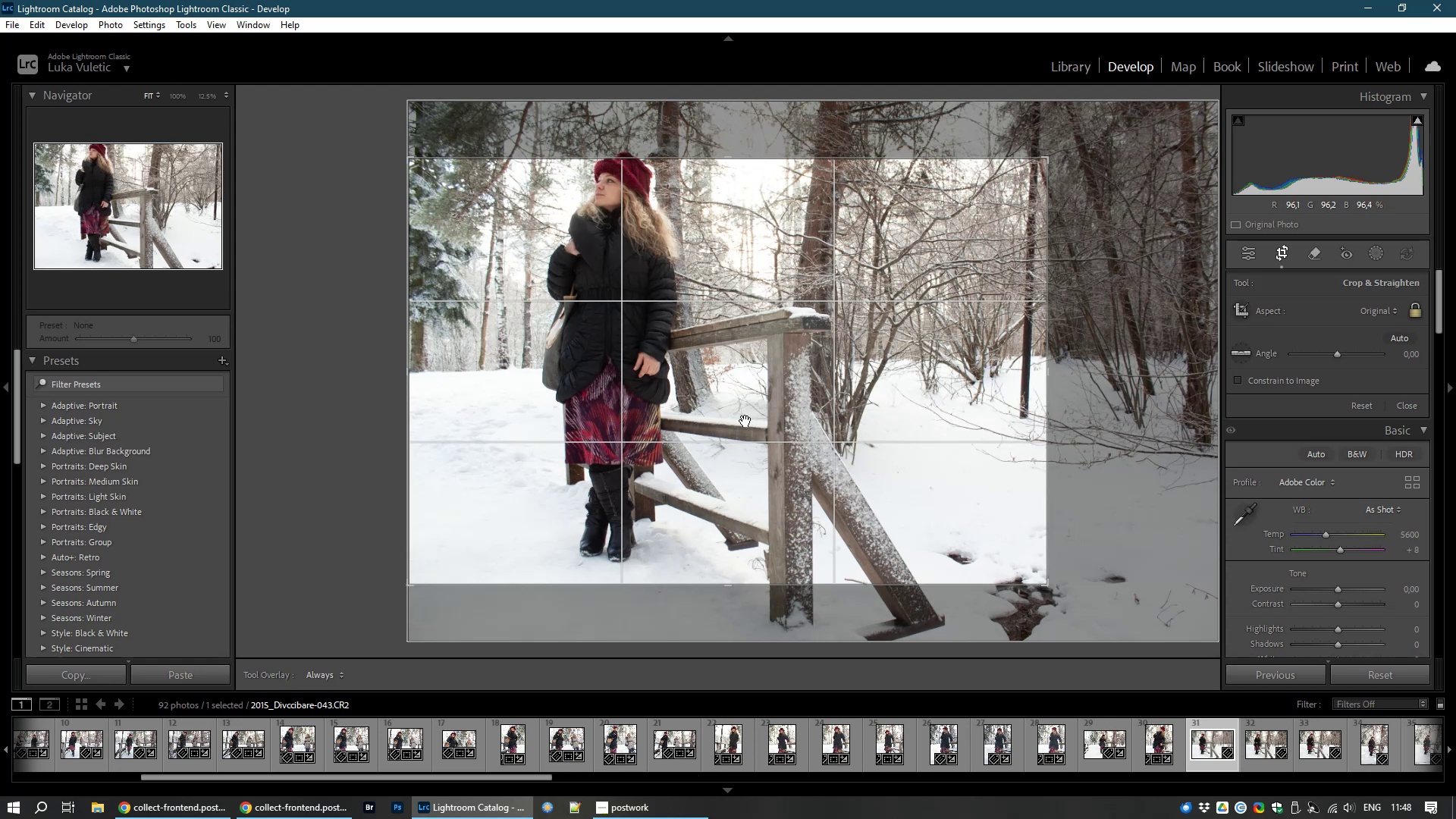 
left_click_drag(start_coordinate=[745, 421], to_coordinate=[761, 436])
 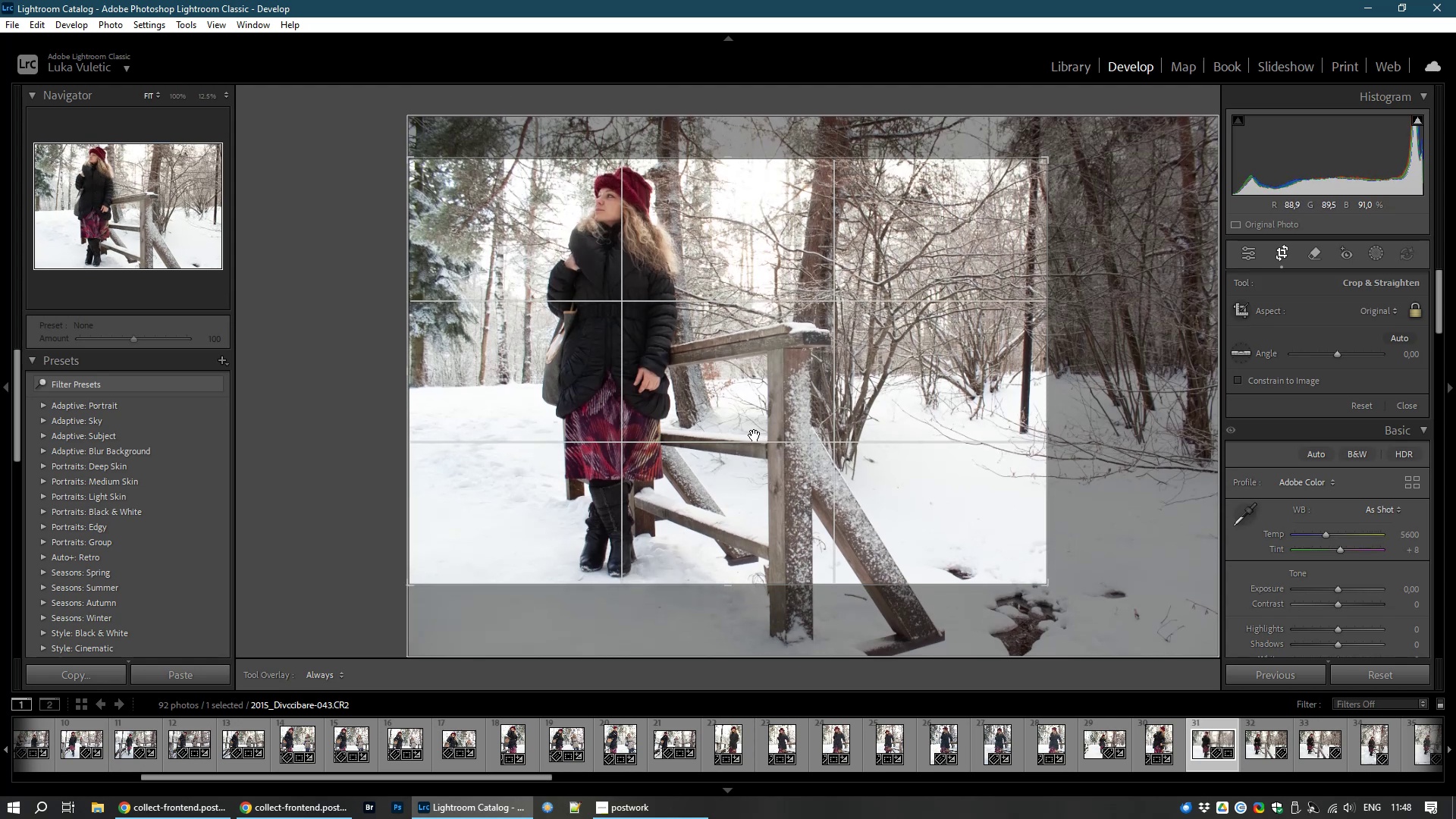 
key(X)
 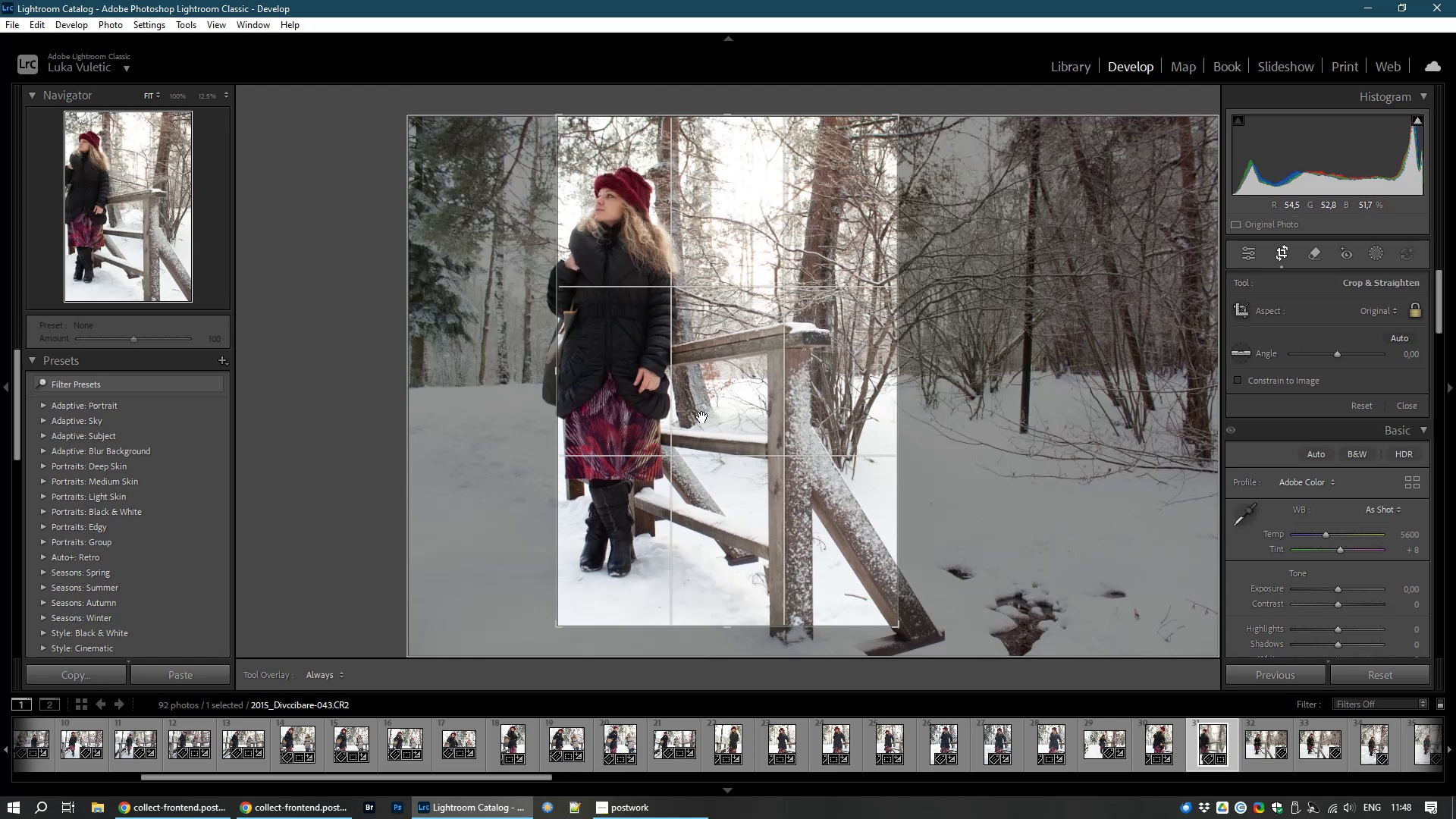 
left_click_drag(start_coordinate=[685, 426], to_coordinate=[808, 386])
 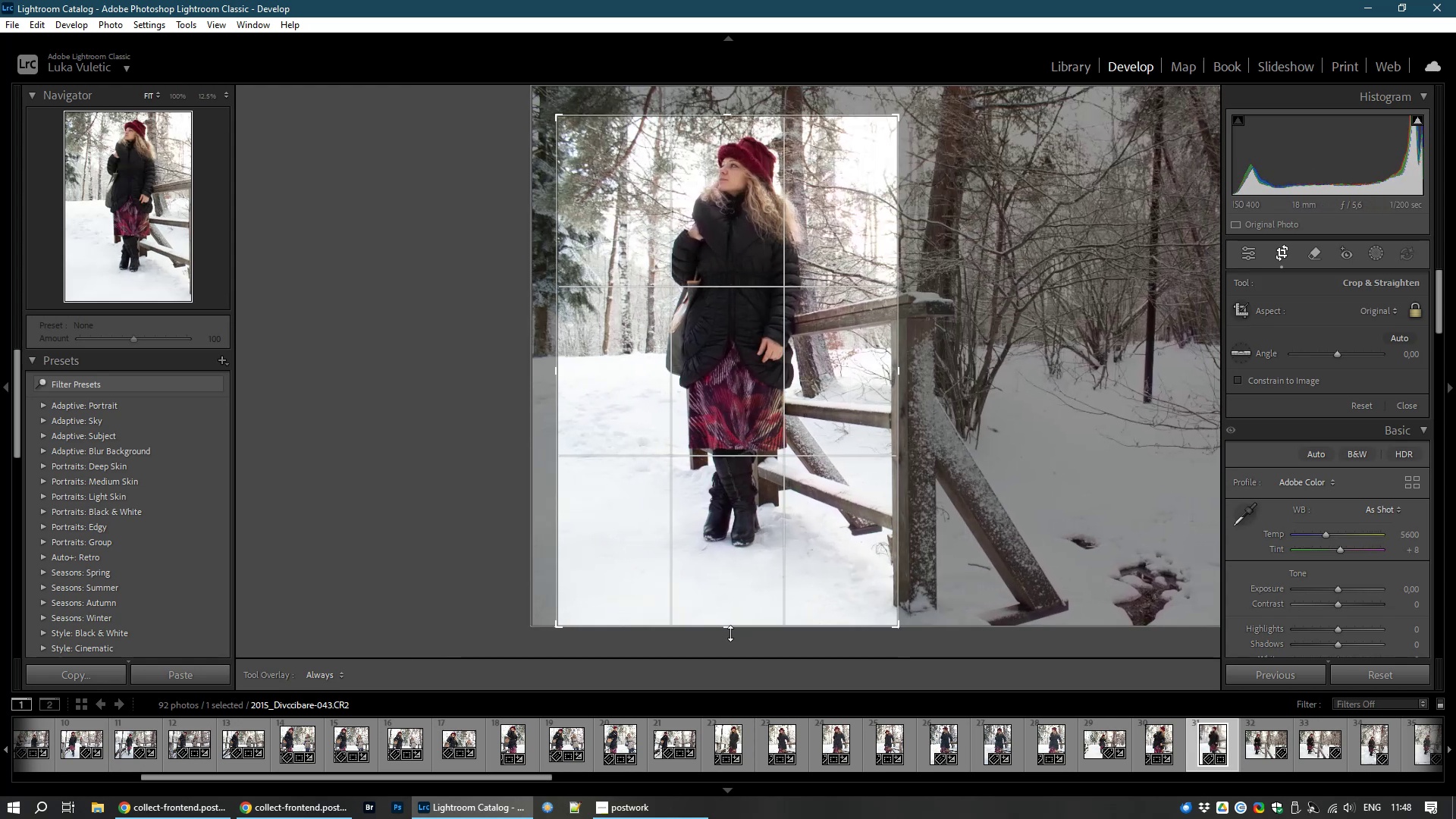 
left_click_drag(start_coordinate=[736, 630], to_coordinate=[731, 595])
 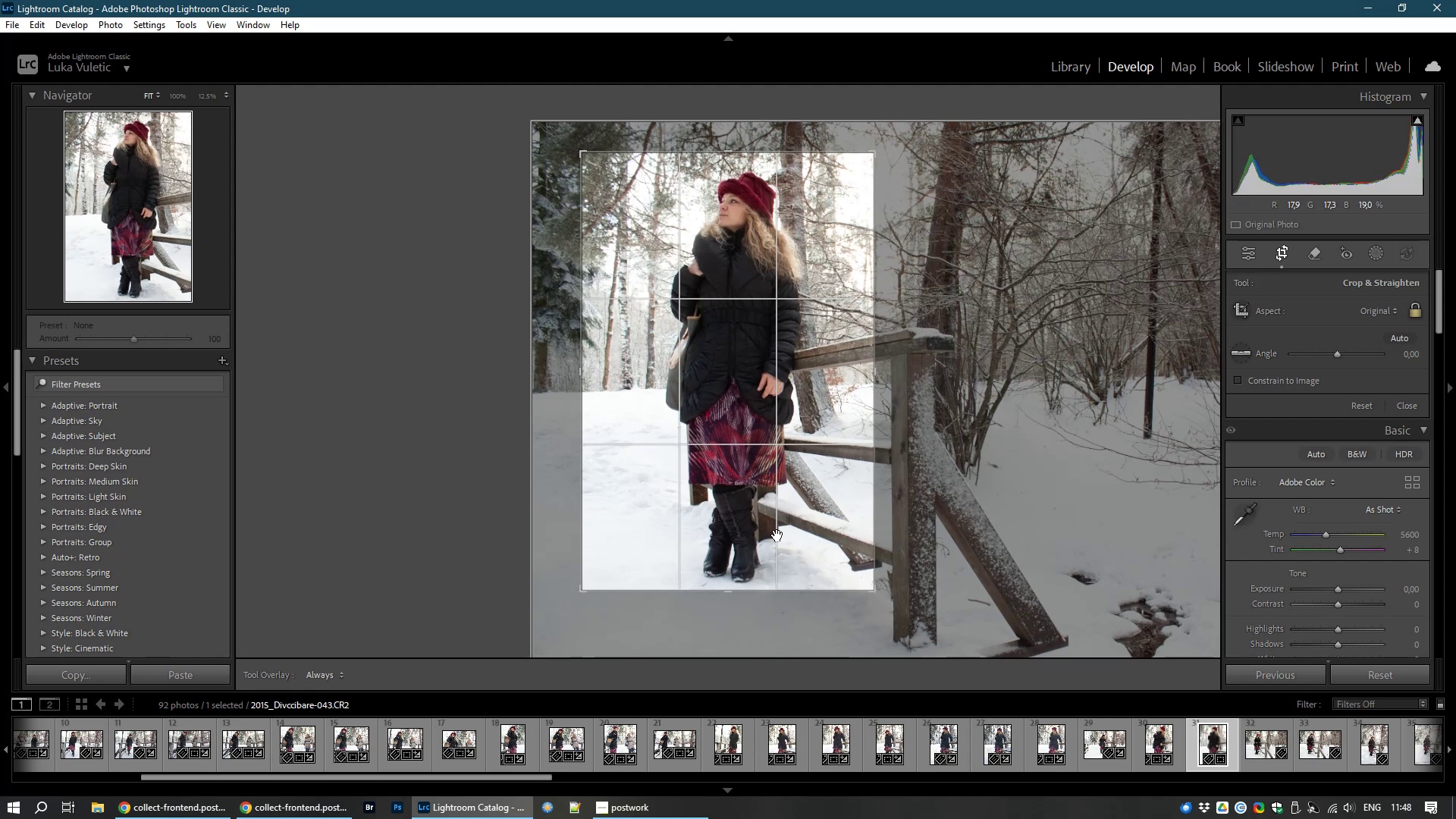 
left_click_drag(start_coordinate=[779, 534], to_coordinate=[791, 535])
 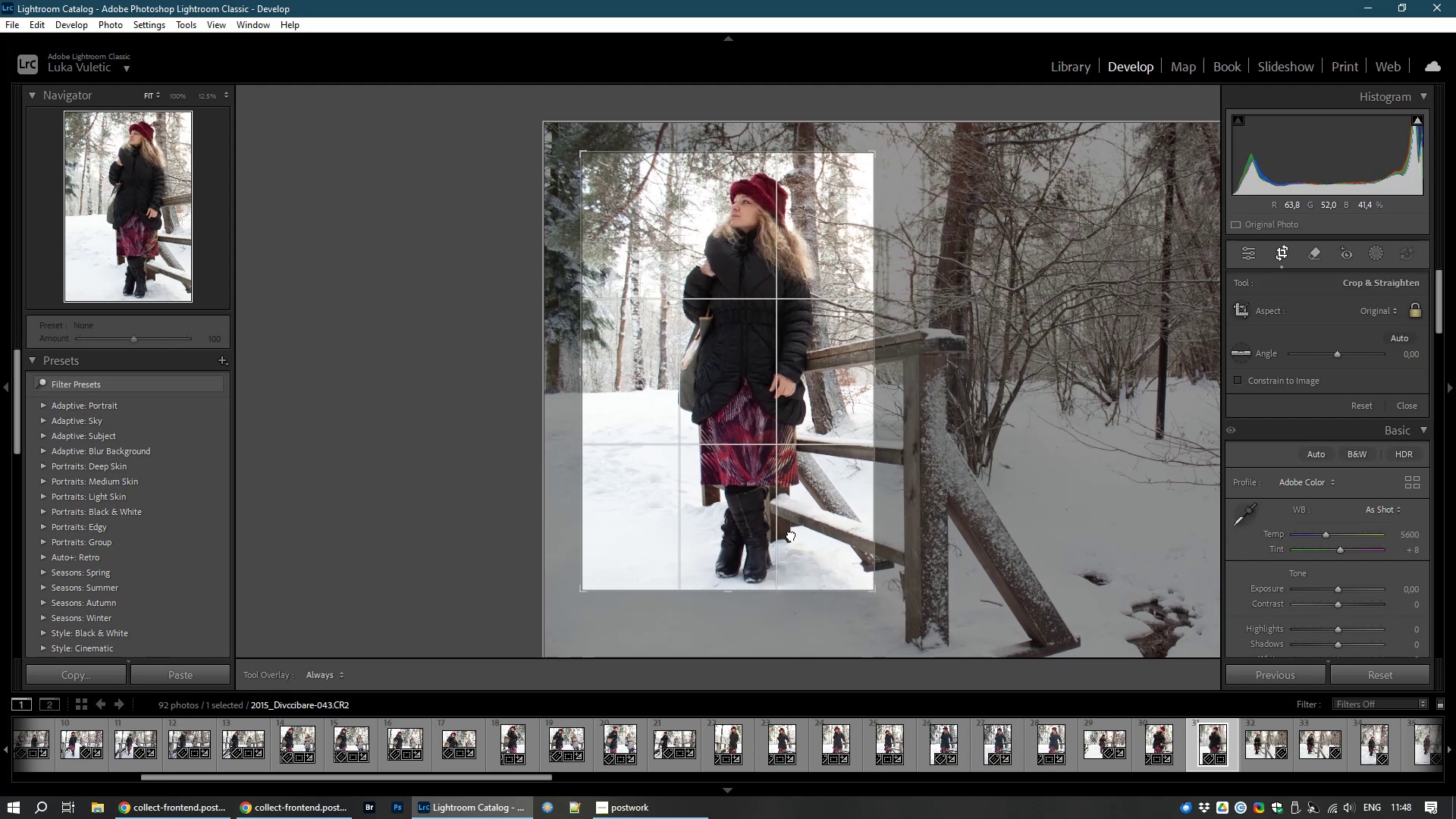 
double_click([791, 535])
 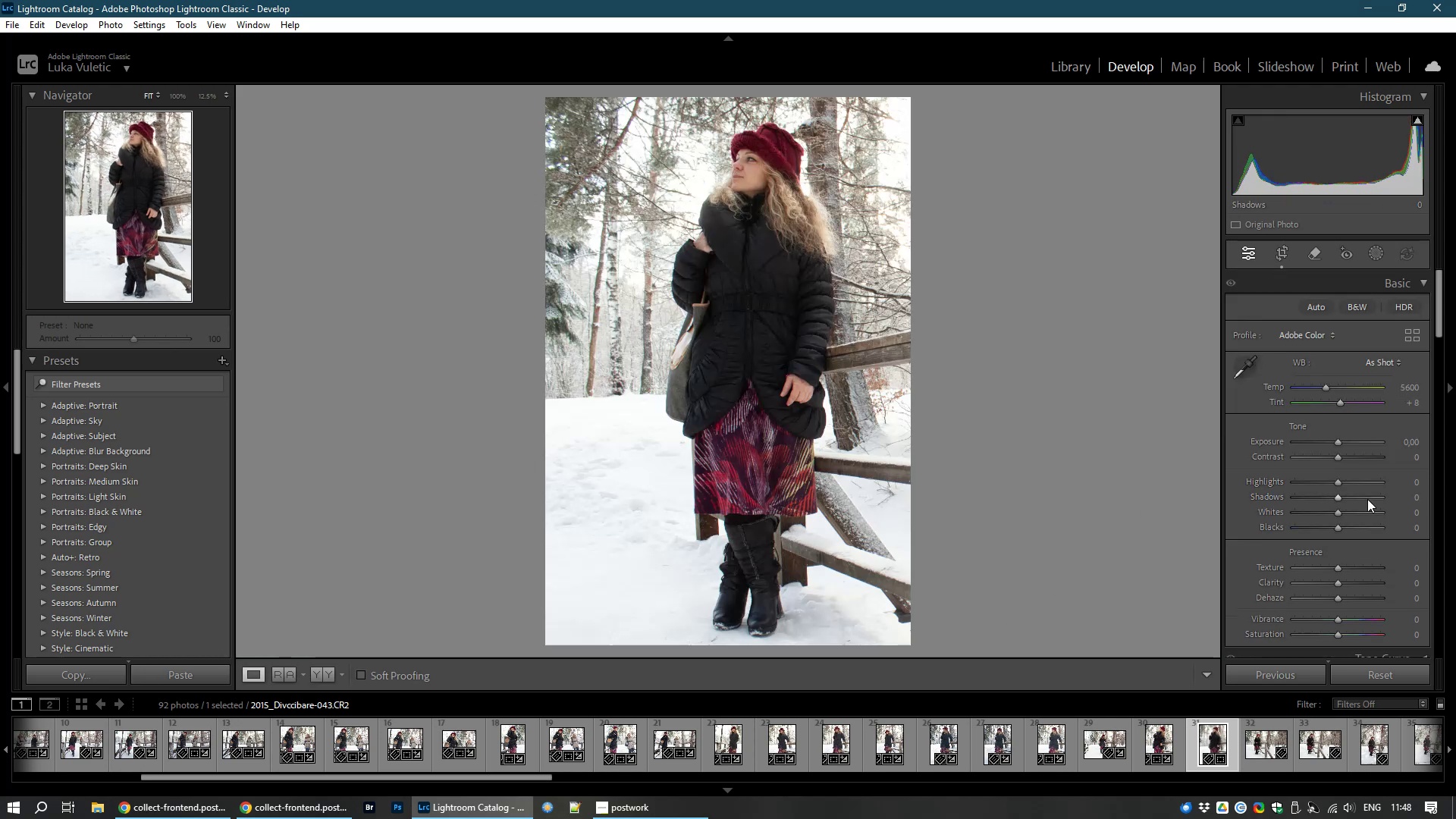 
wait(7.04)
 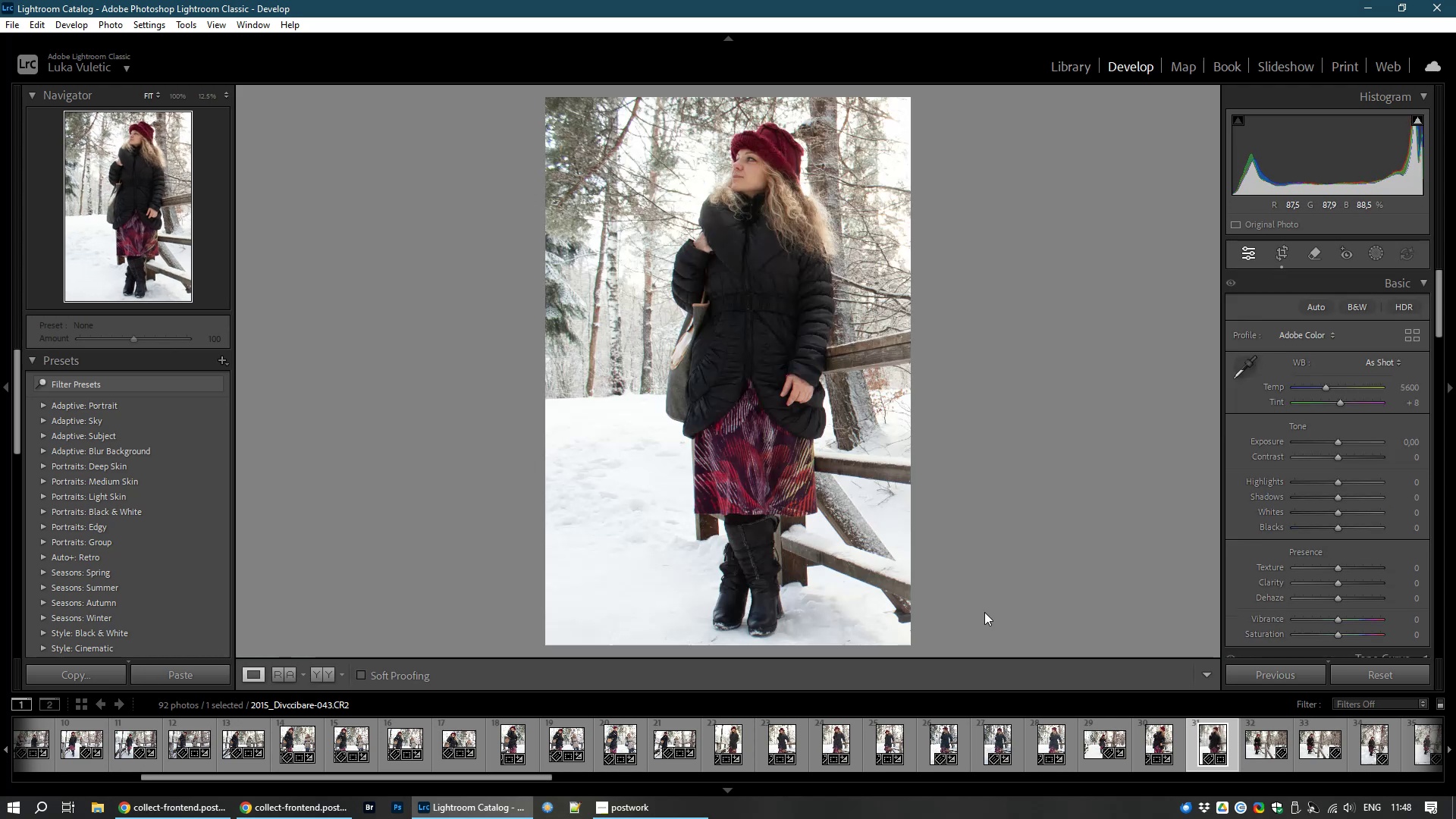 
double_click([1403, 495])
 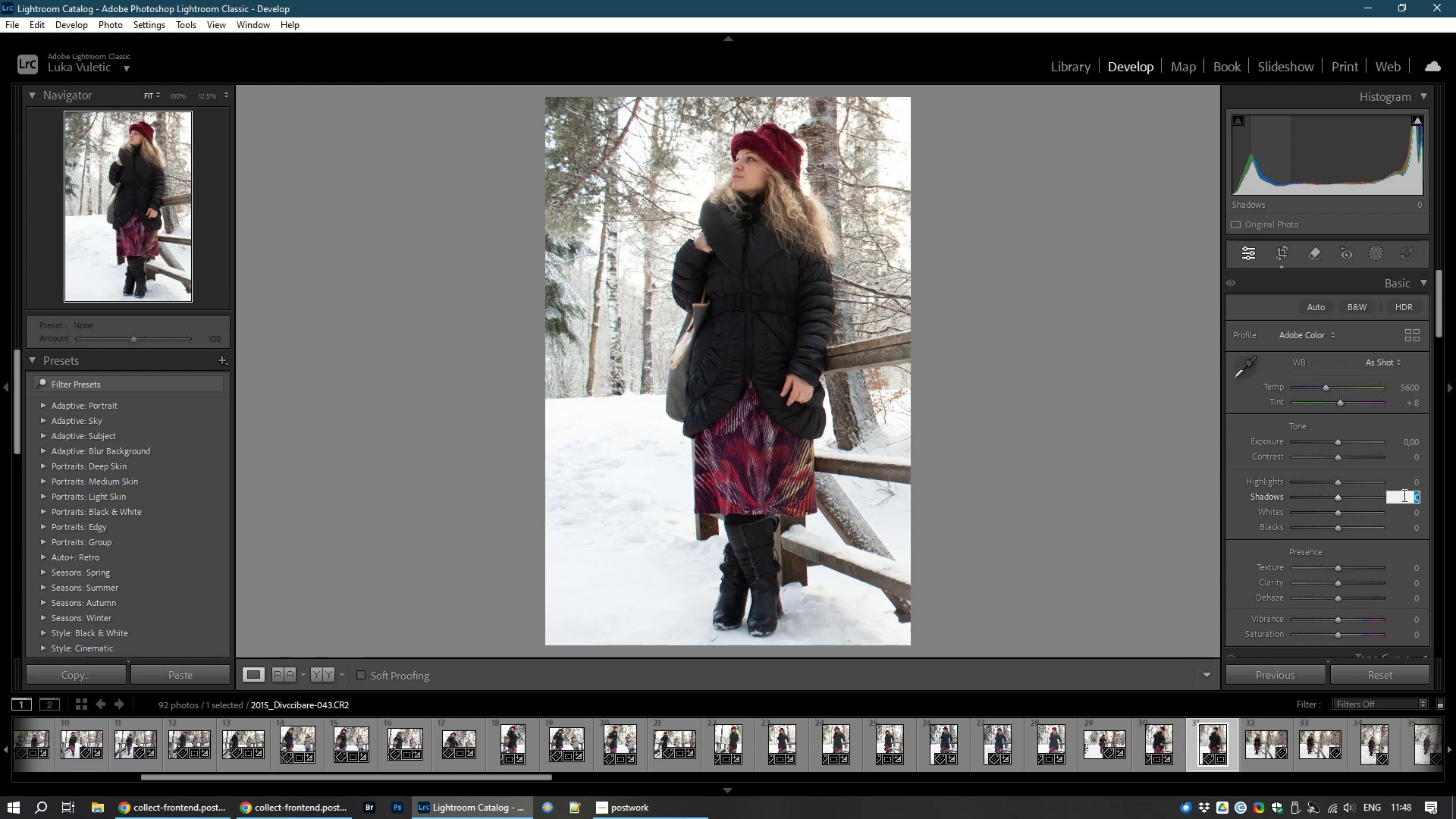 
key(Numpad1)
 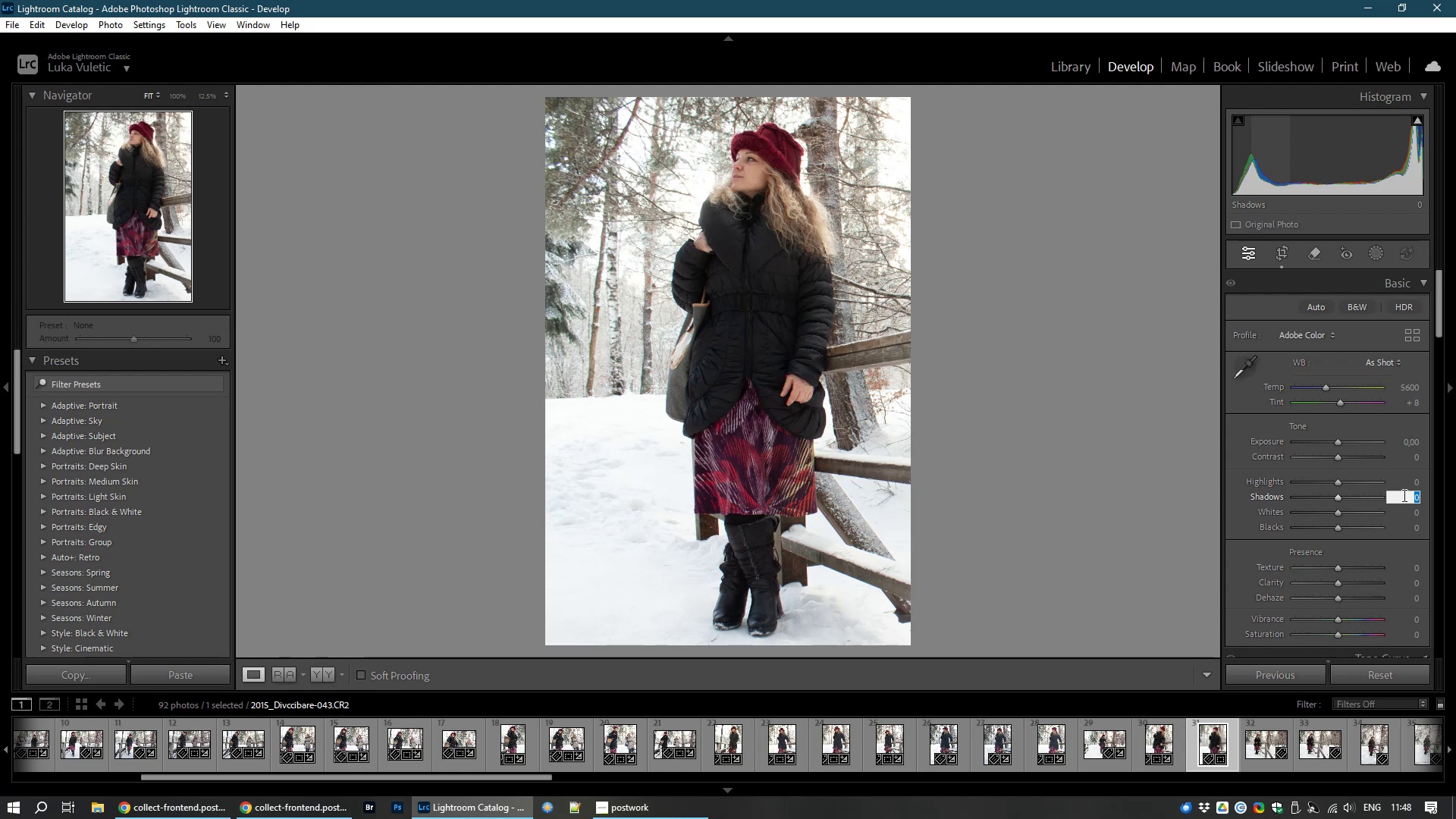 
key(Numpad0)
 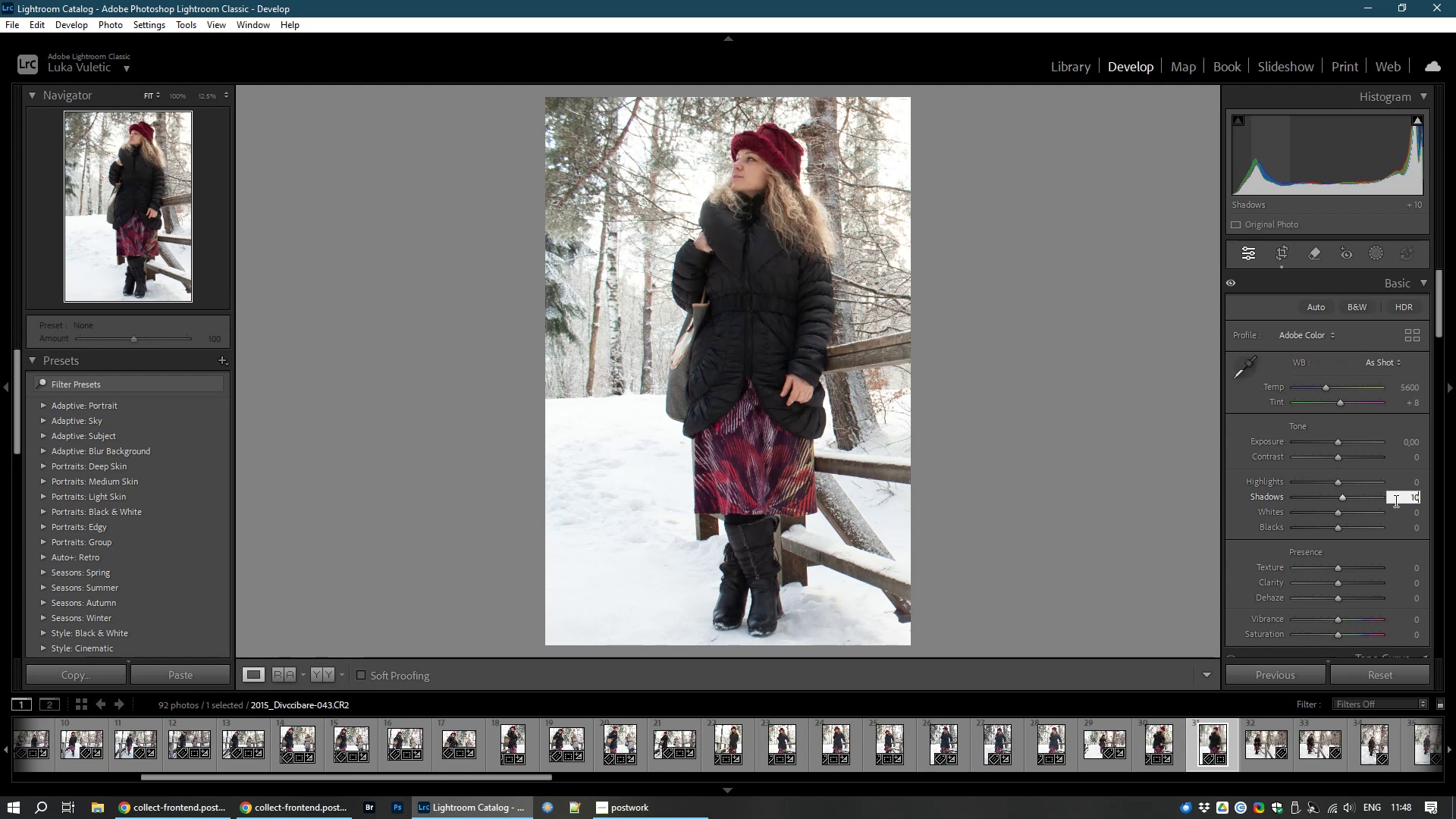 
wait(5.53)
 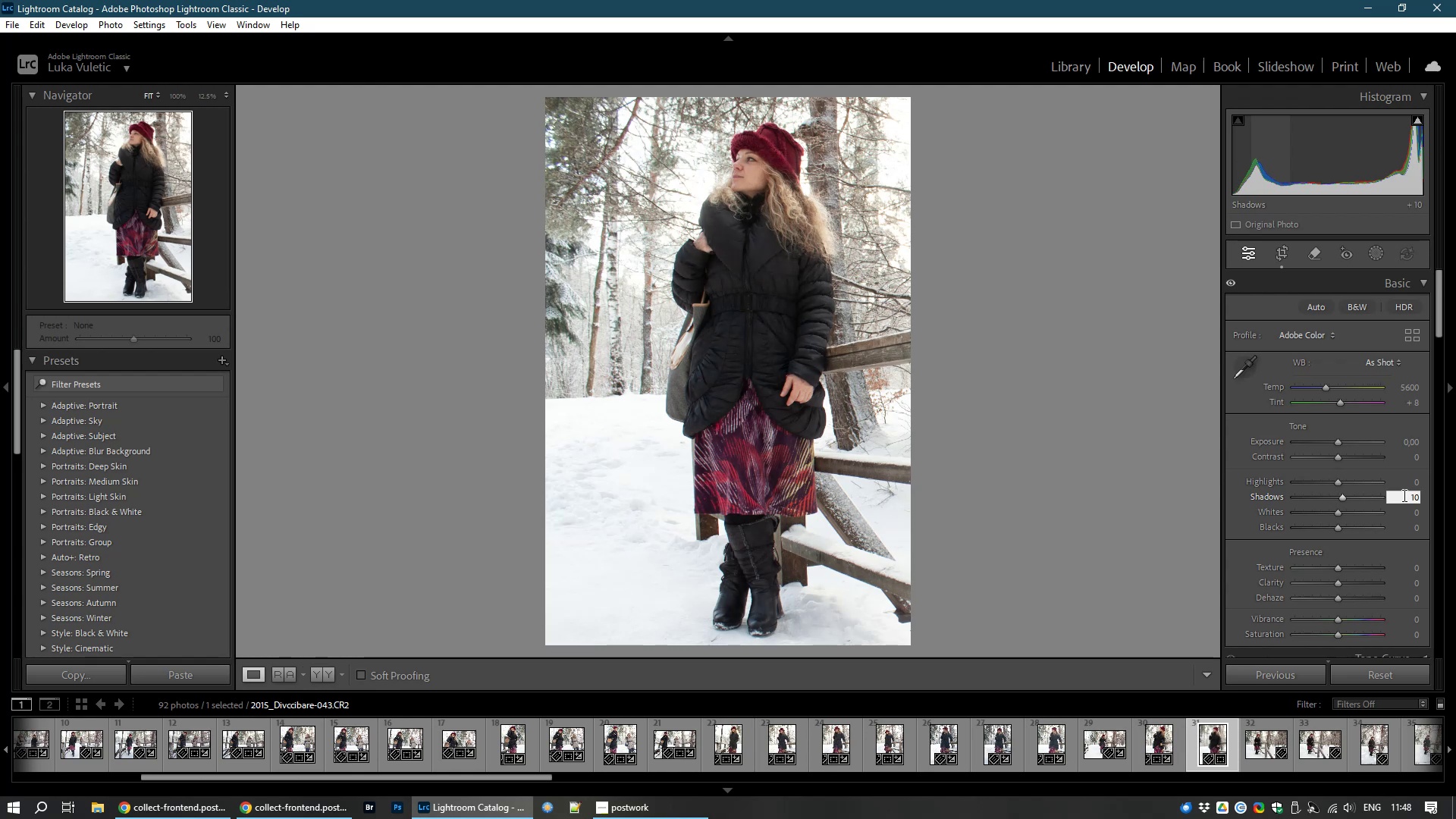 
left_click([735, 613])
 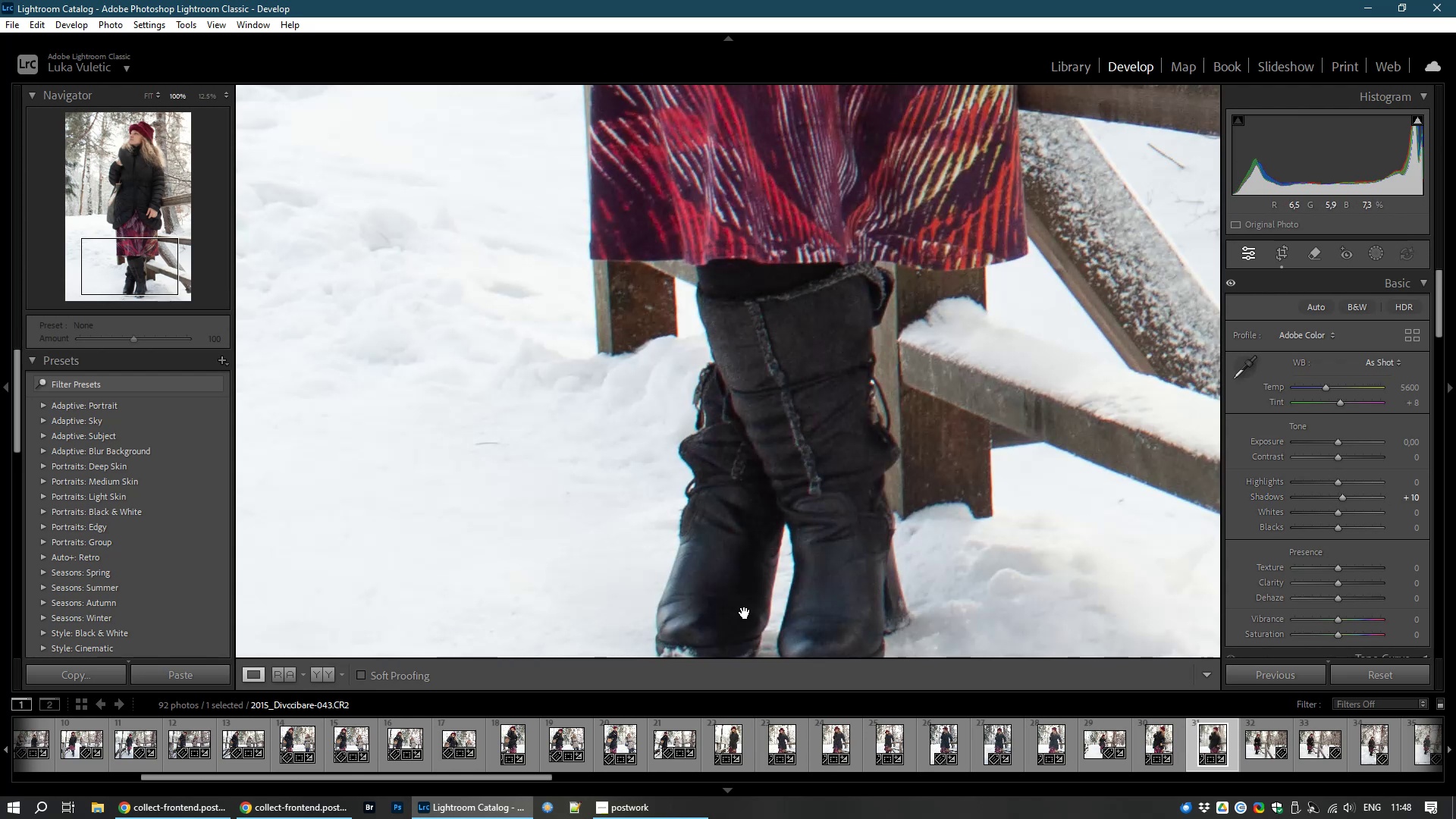 
left_click([745, 613])
 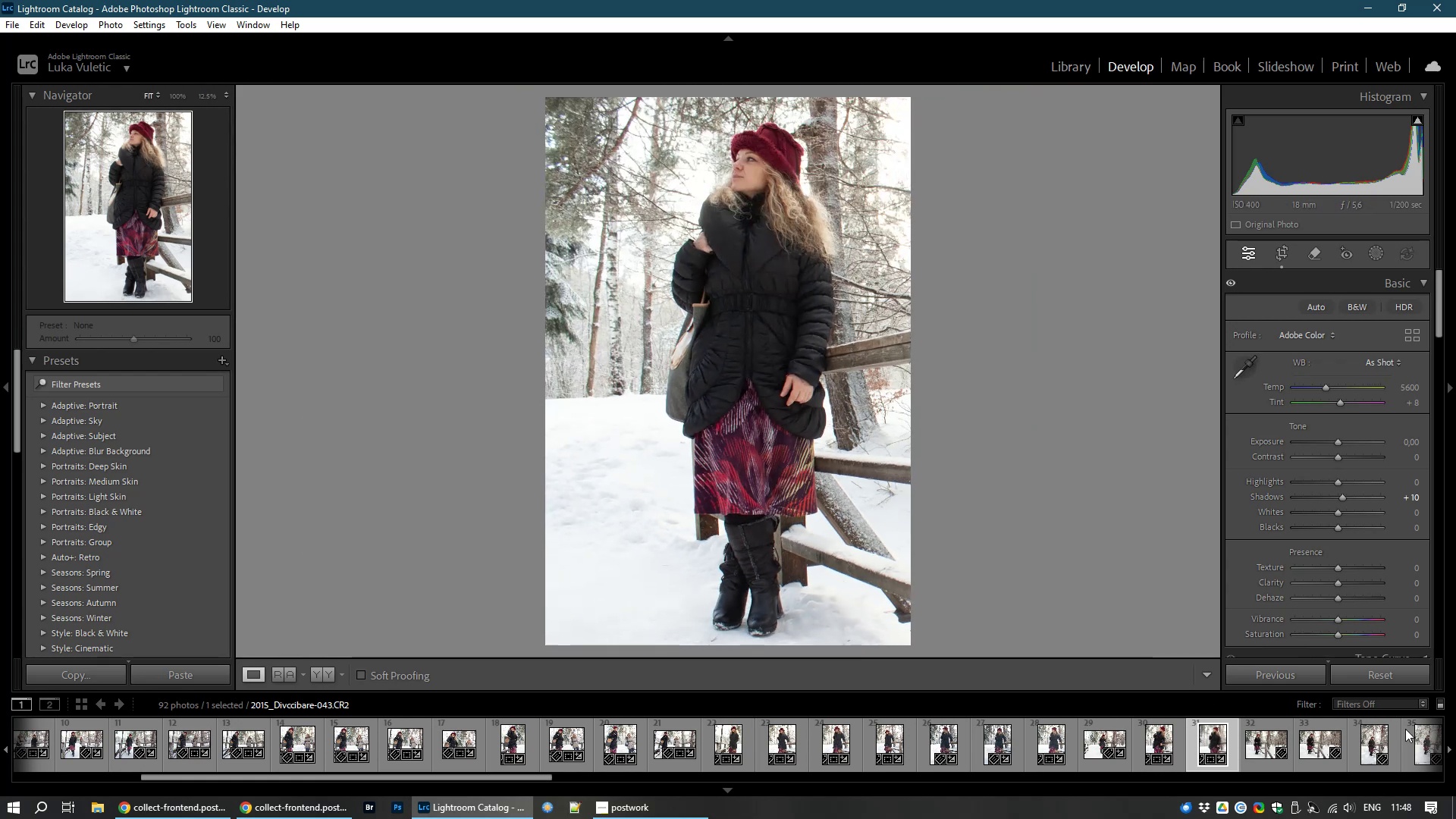 
wait(7.47)
 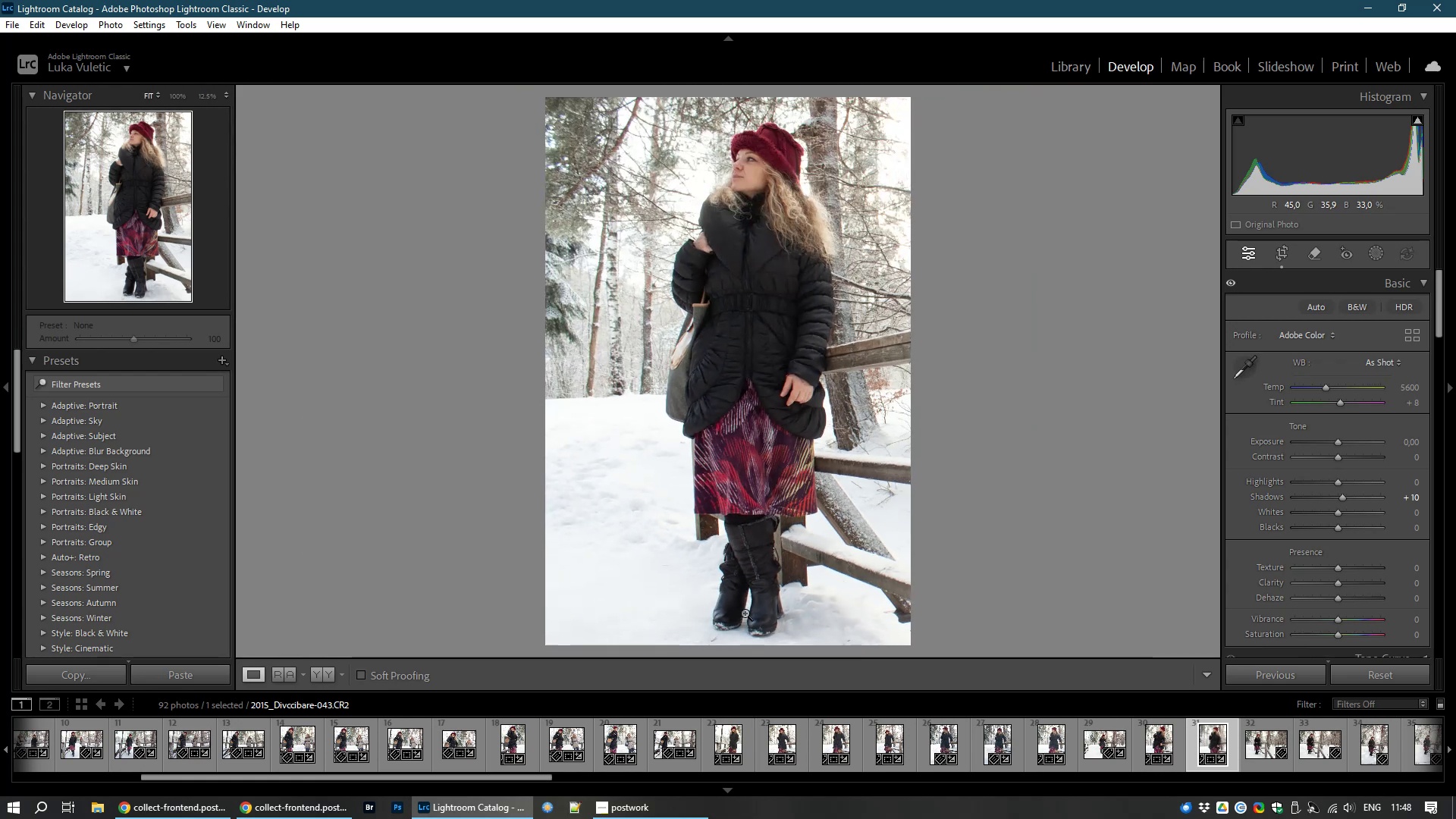 
double_click([1413, 633])
 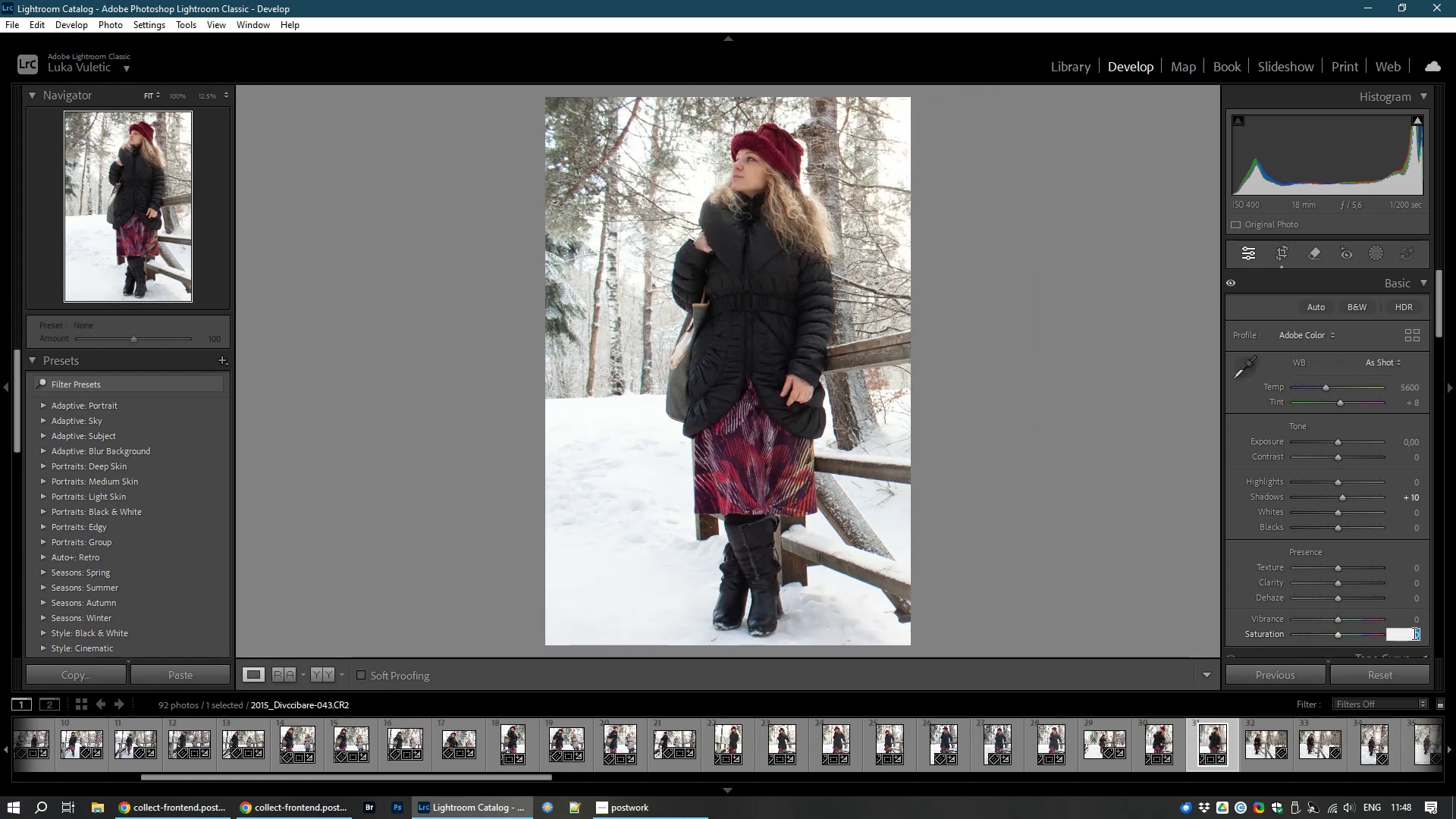 
key(Numpad1)
 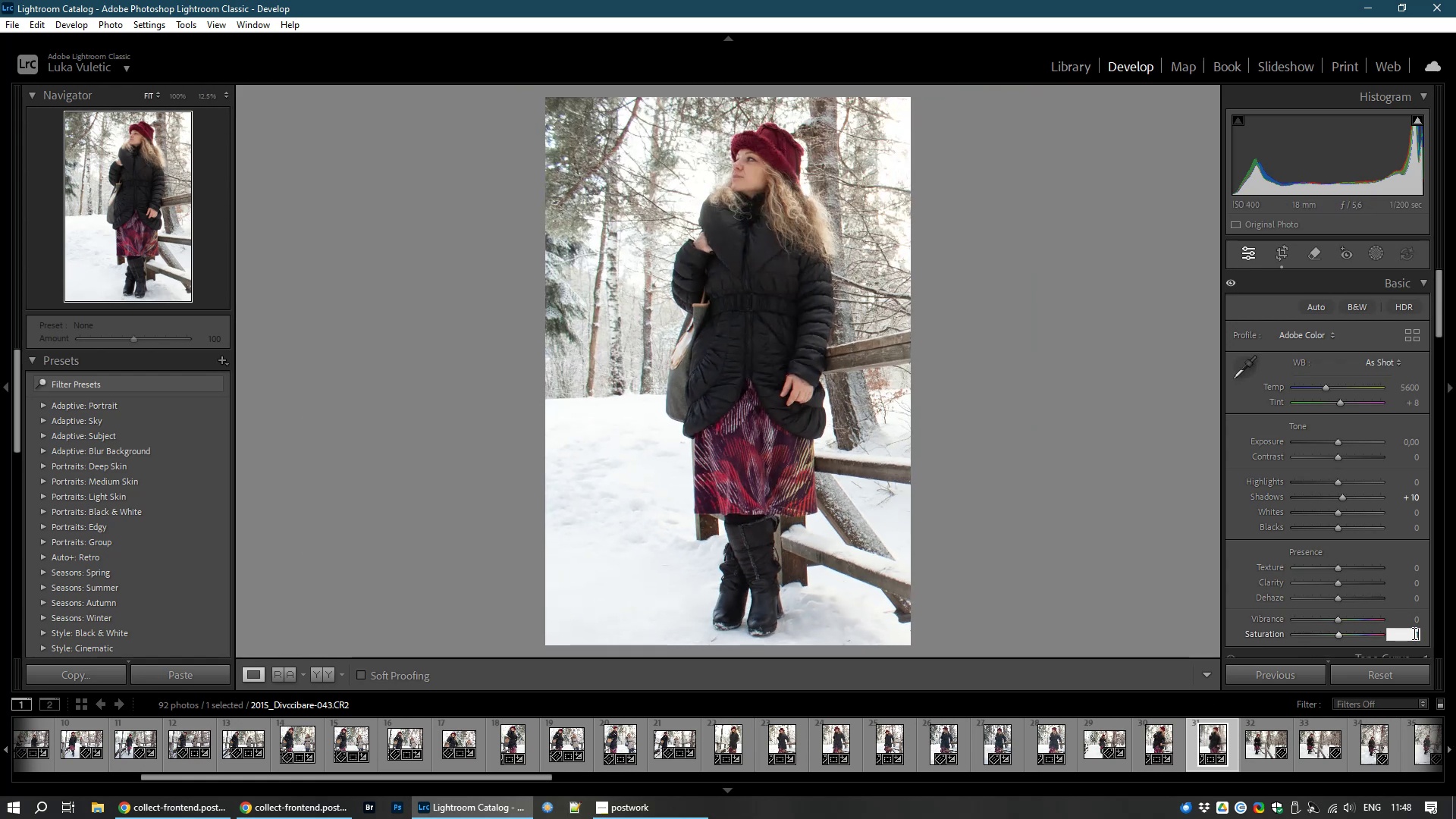 
key(Numpad0)
 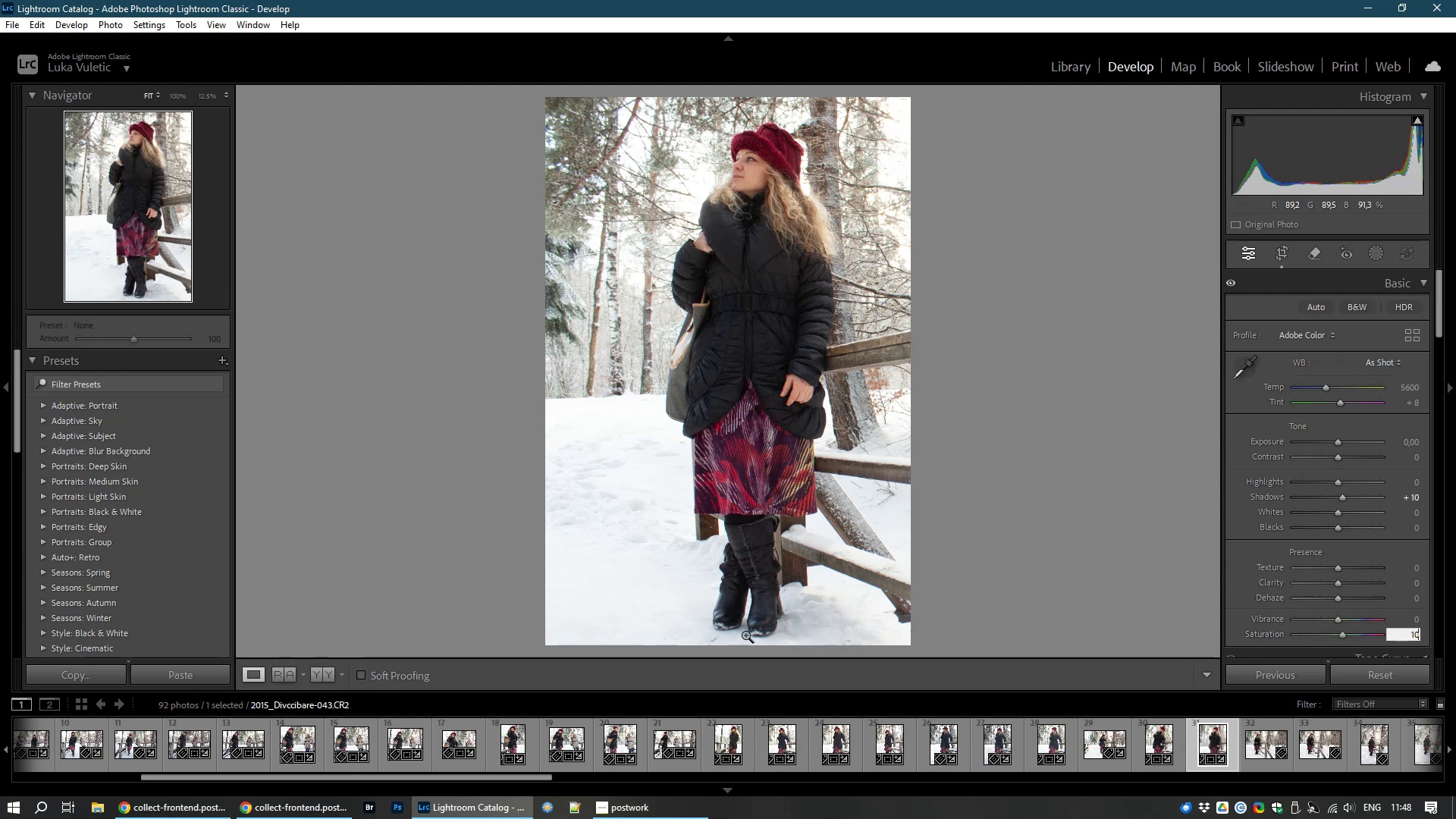 
left_click([732, 633])
 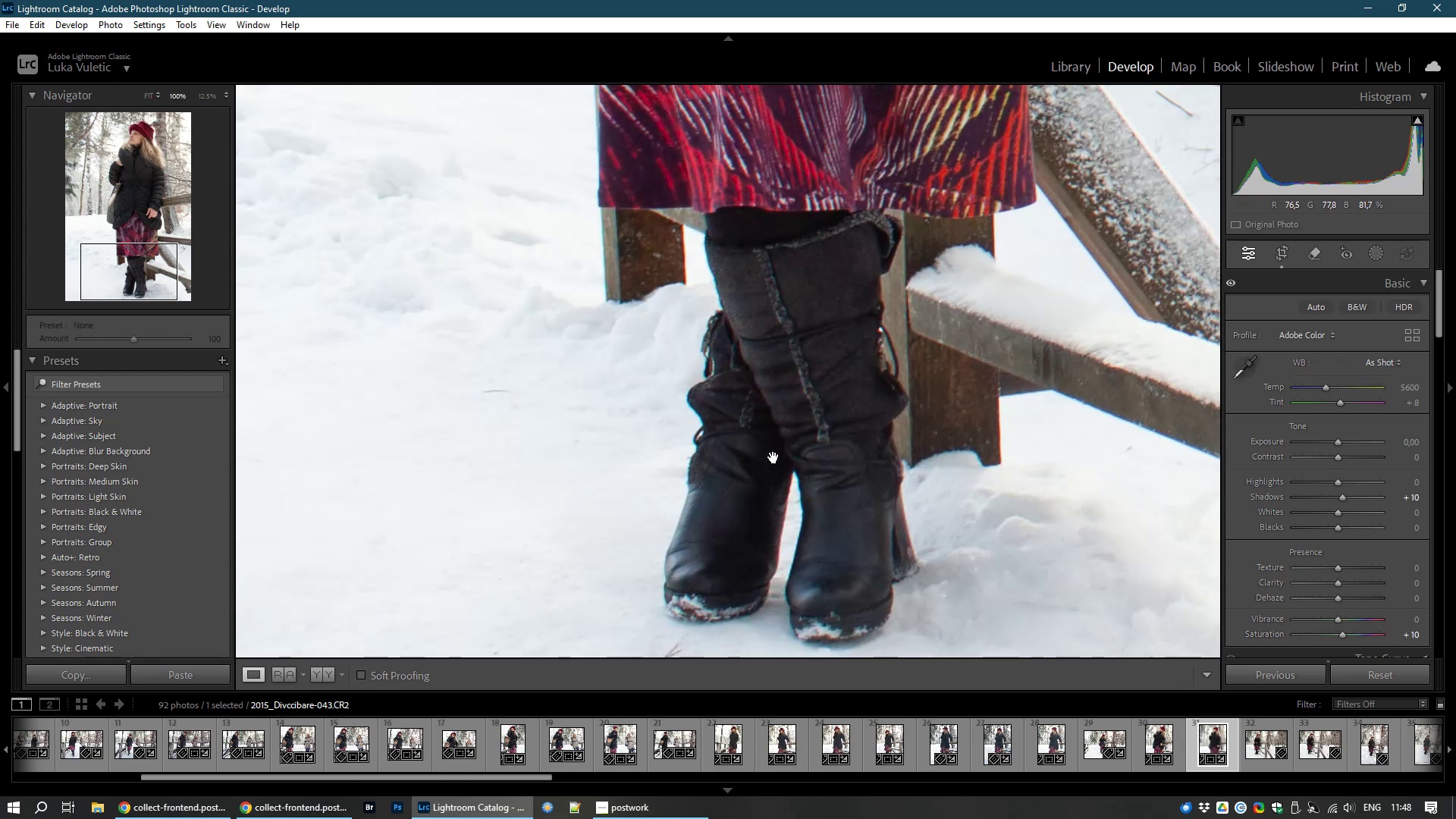 
left_click_drag(start_coordinate=[955, 205], to_coordinate=[958, 633])
 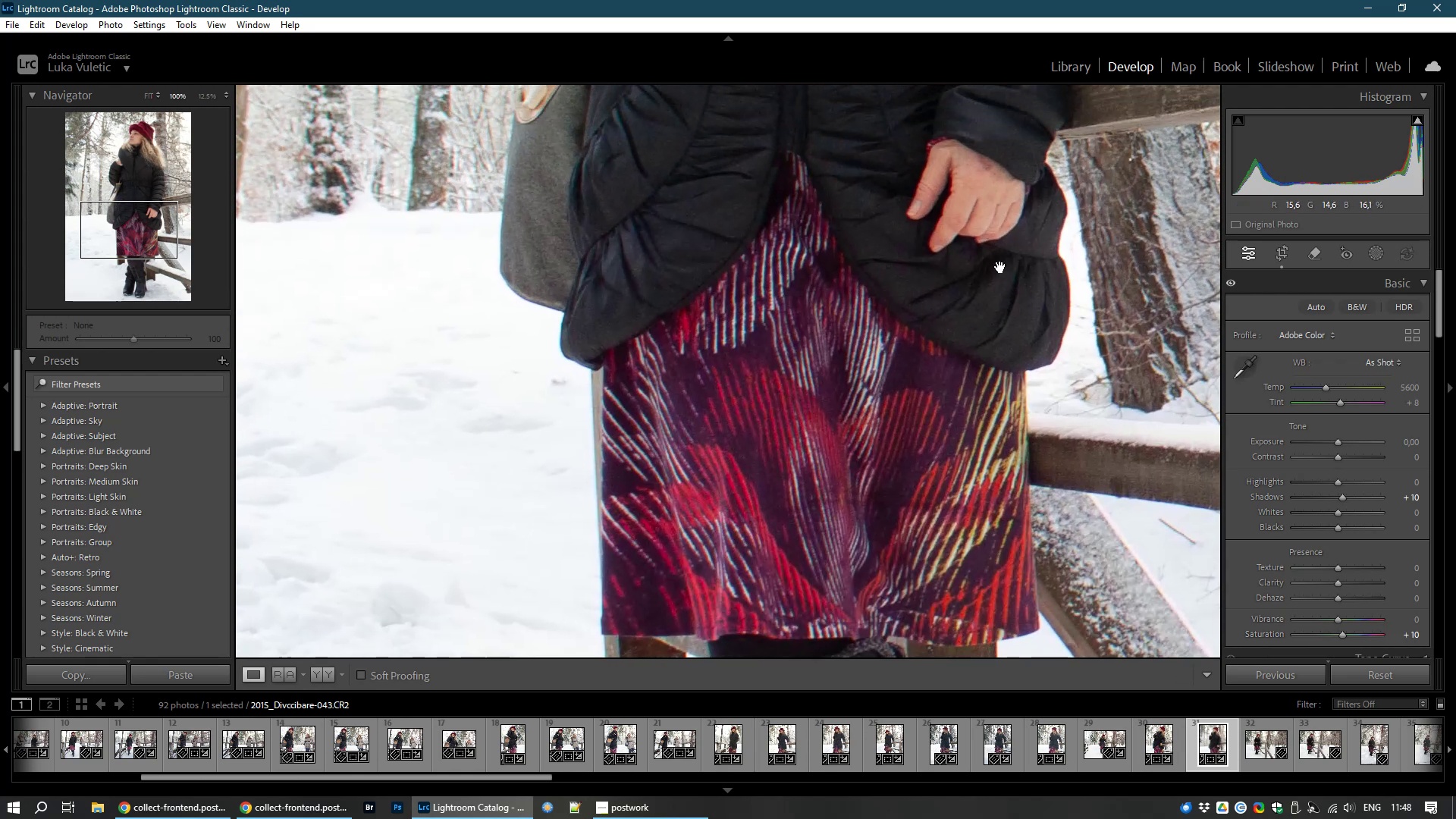 
left_click_drag(start_coordinate=[999, 239], to_coordinate=[968, 553])
 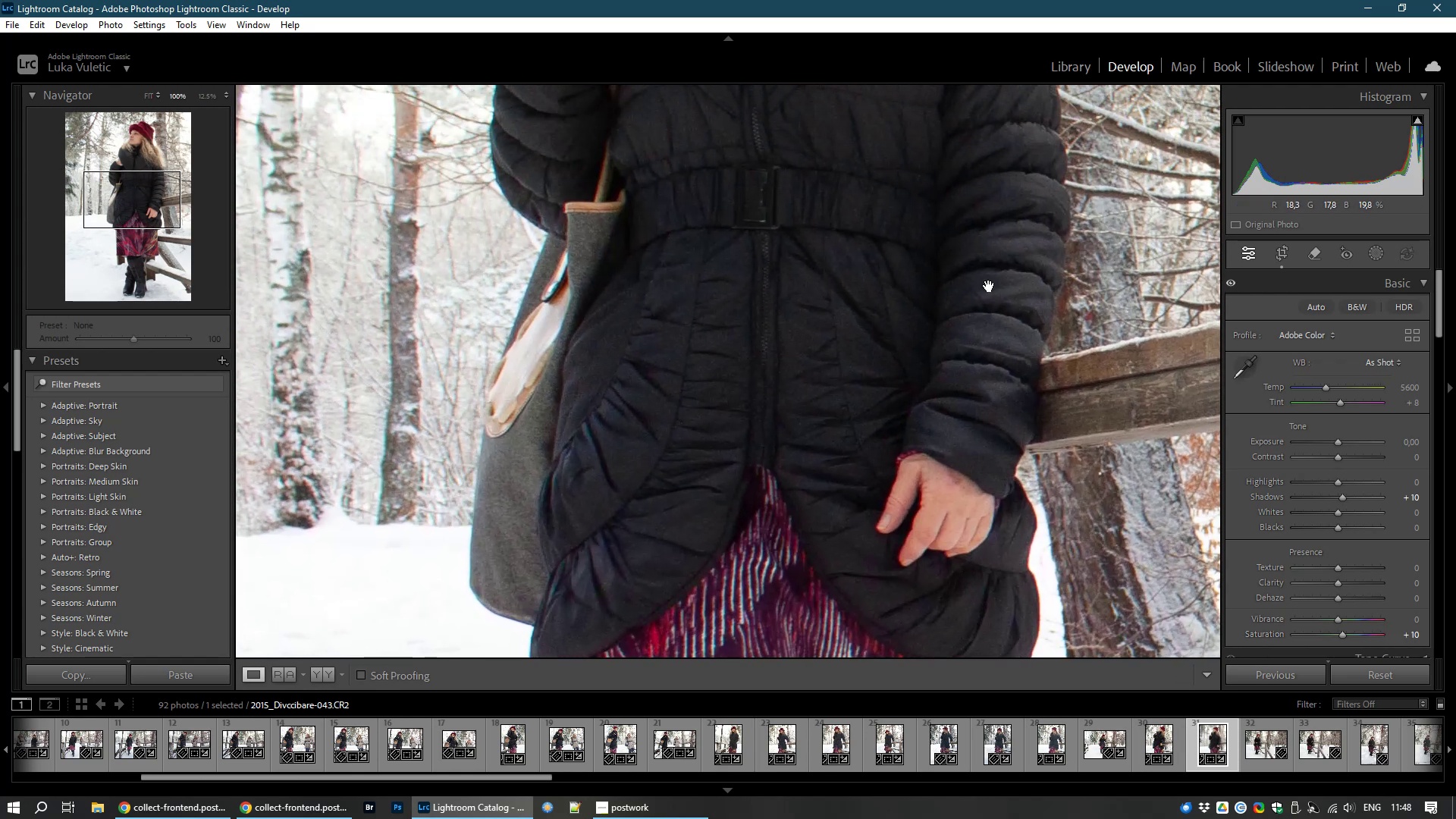 
left_click_drag(start_coordinate=[990, 281], to_coordinate=[969, 637])
 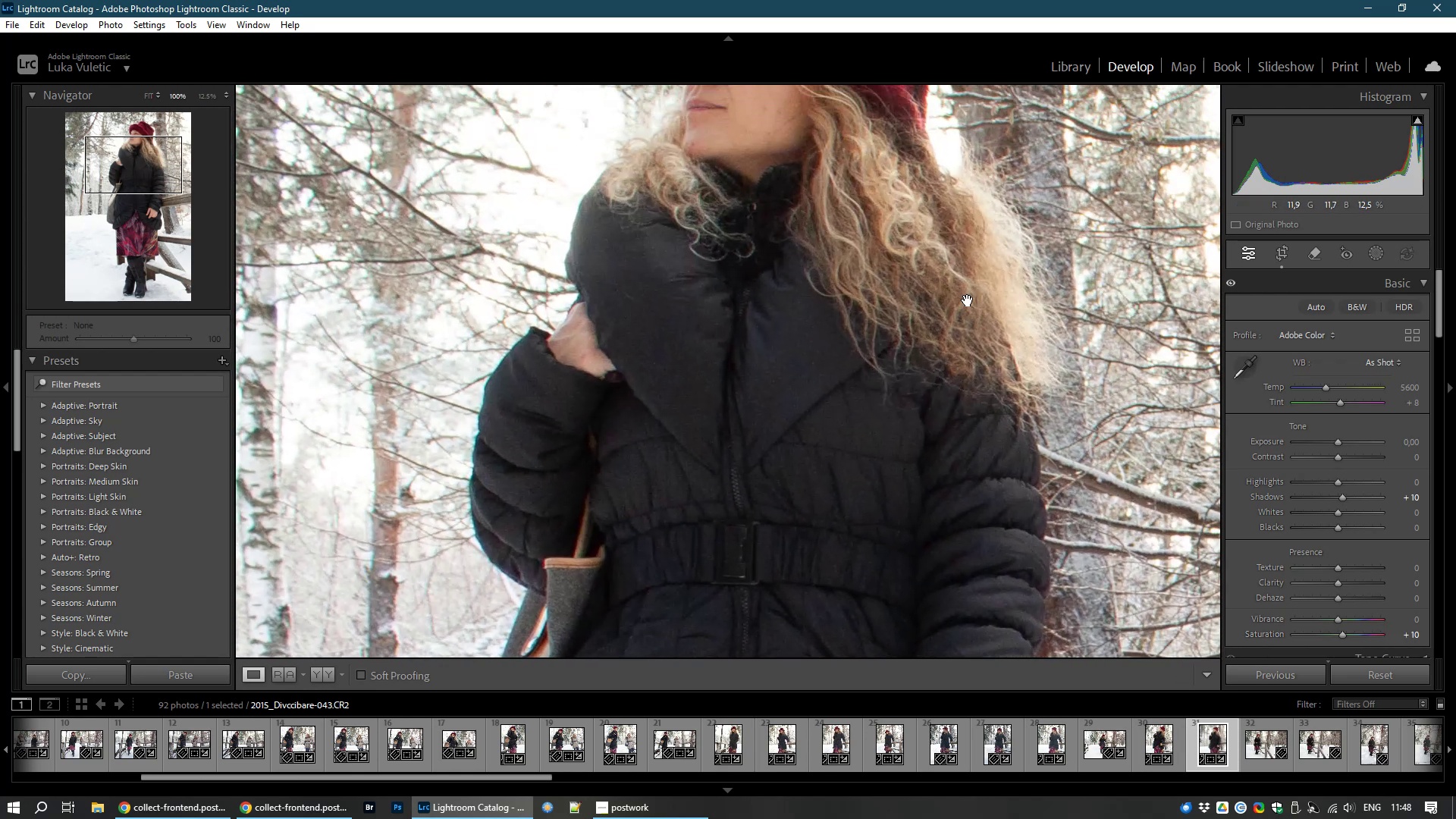 
left_click_drag(start_coordinate=[968, 300], to_coordinate=[955, 473])
 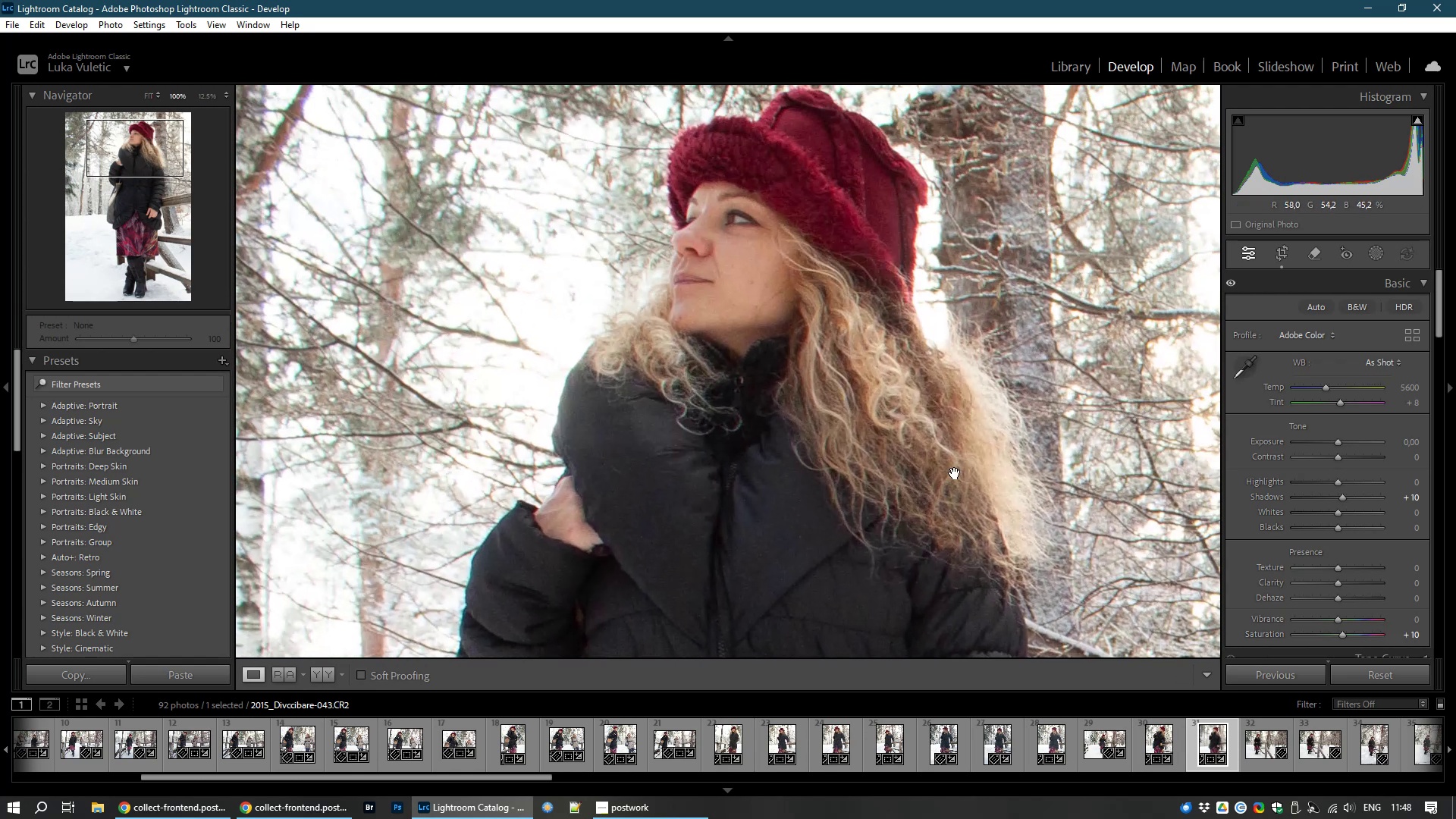 
left_click([955, 473])
 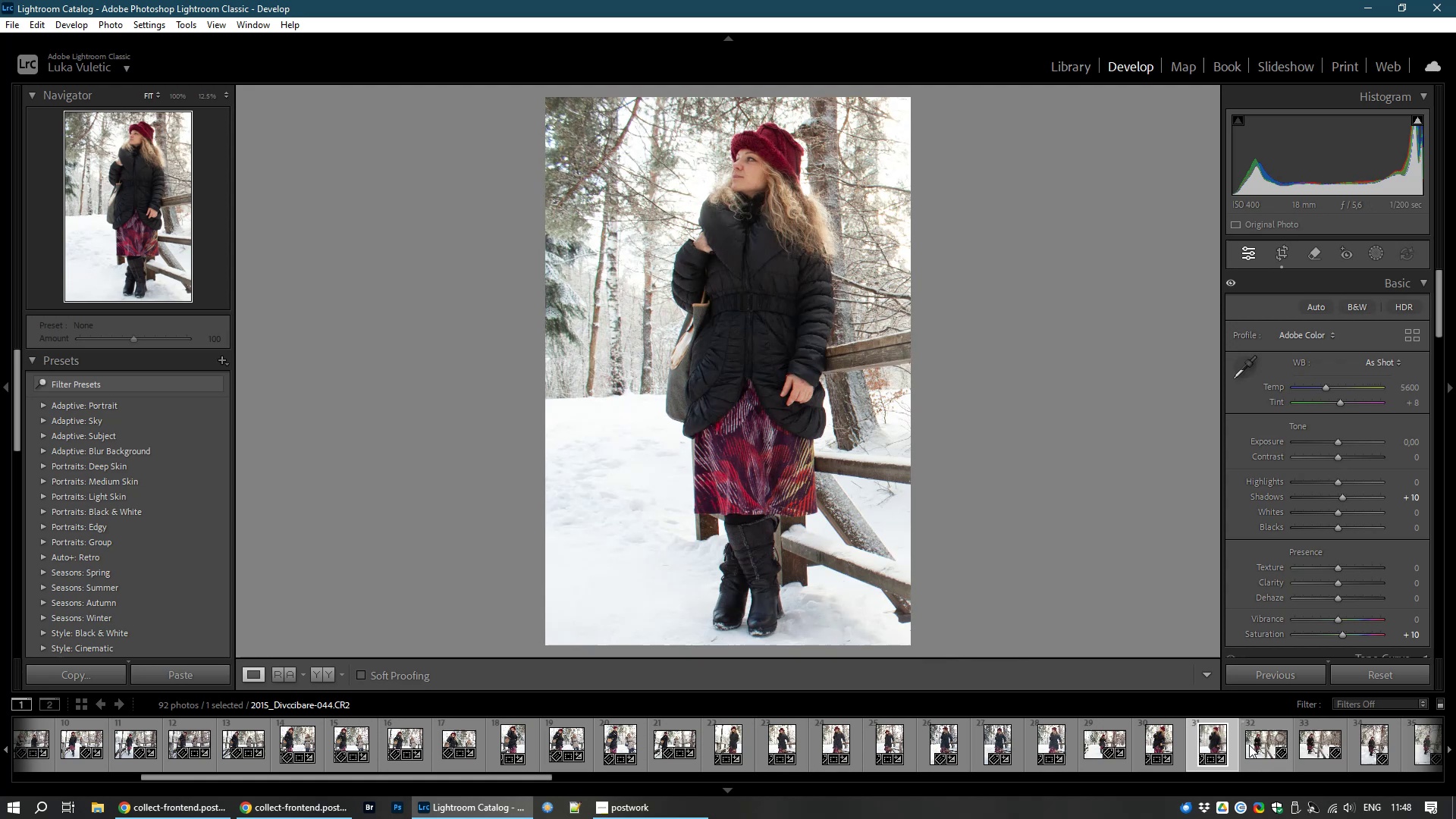 
left_click([1249, 744])
 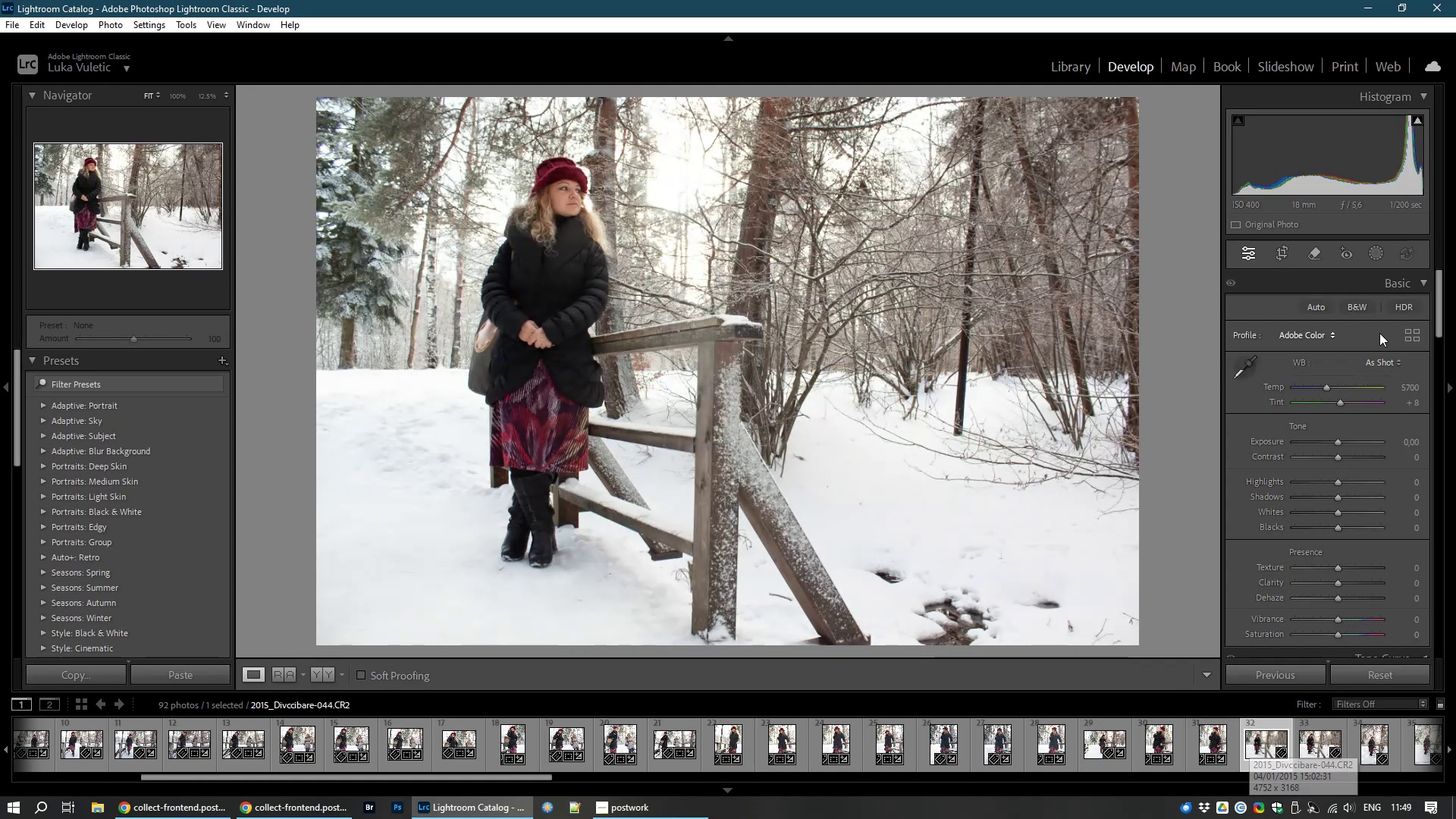 
wait(5.39)
 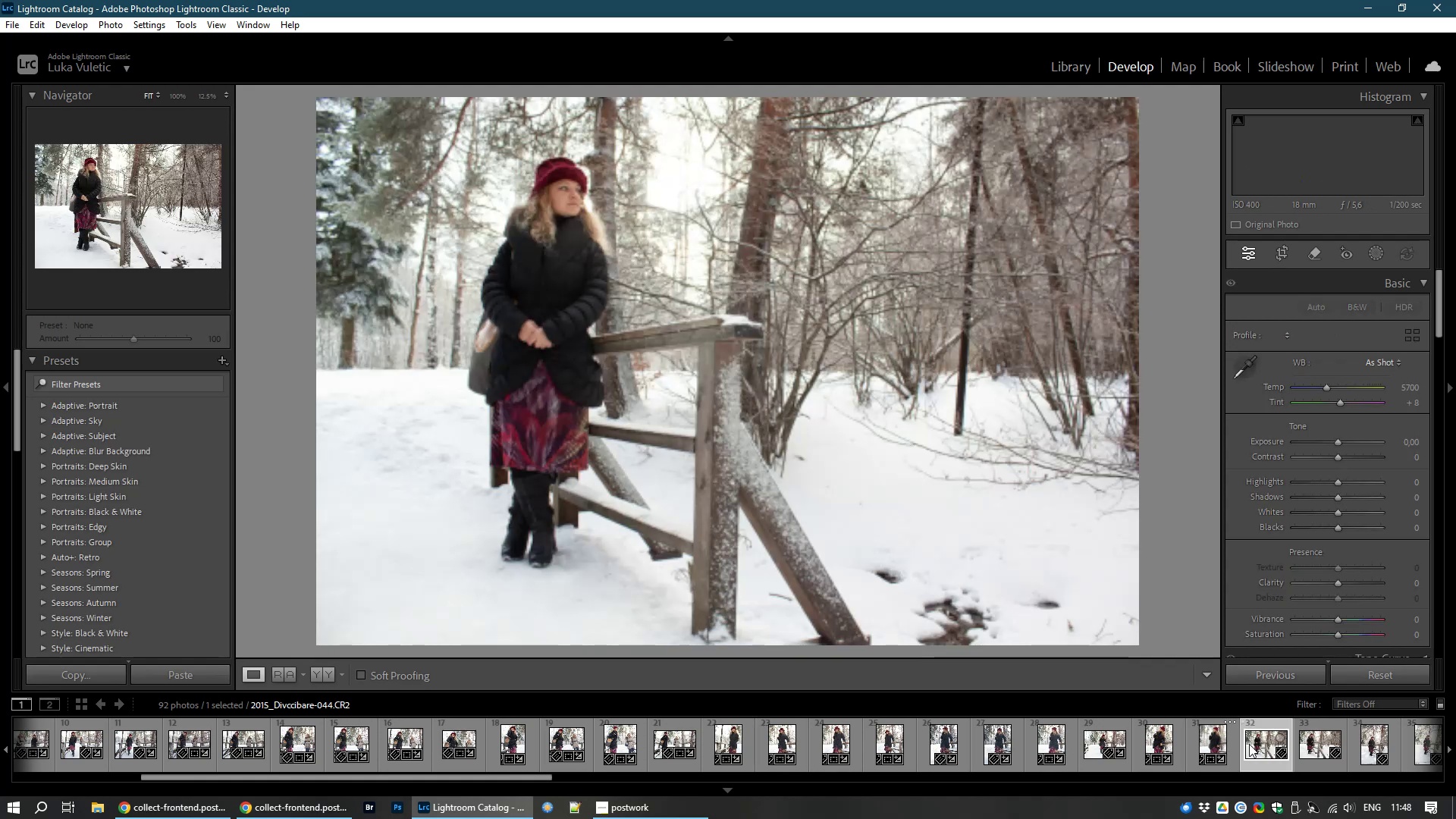 
left_click([1285, 250])
 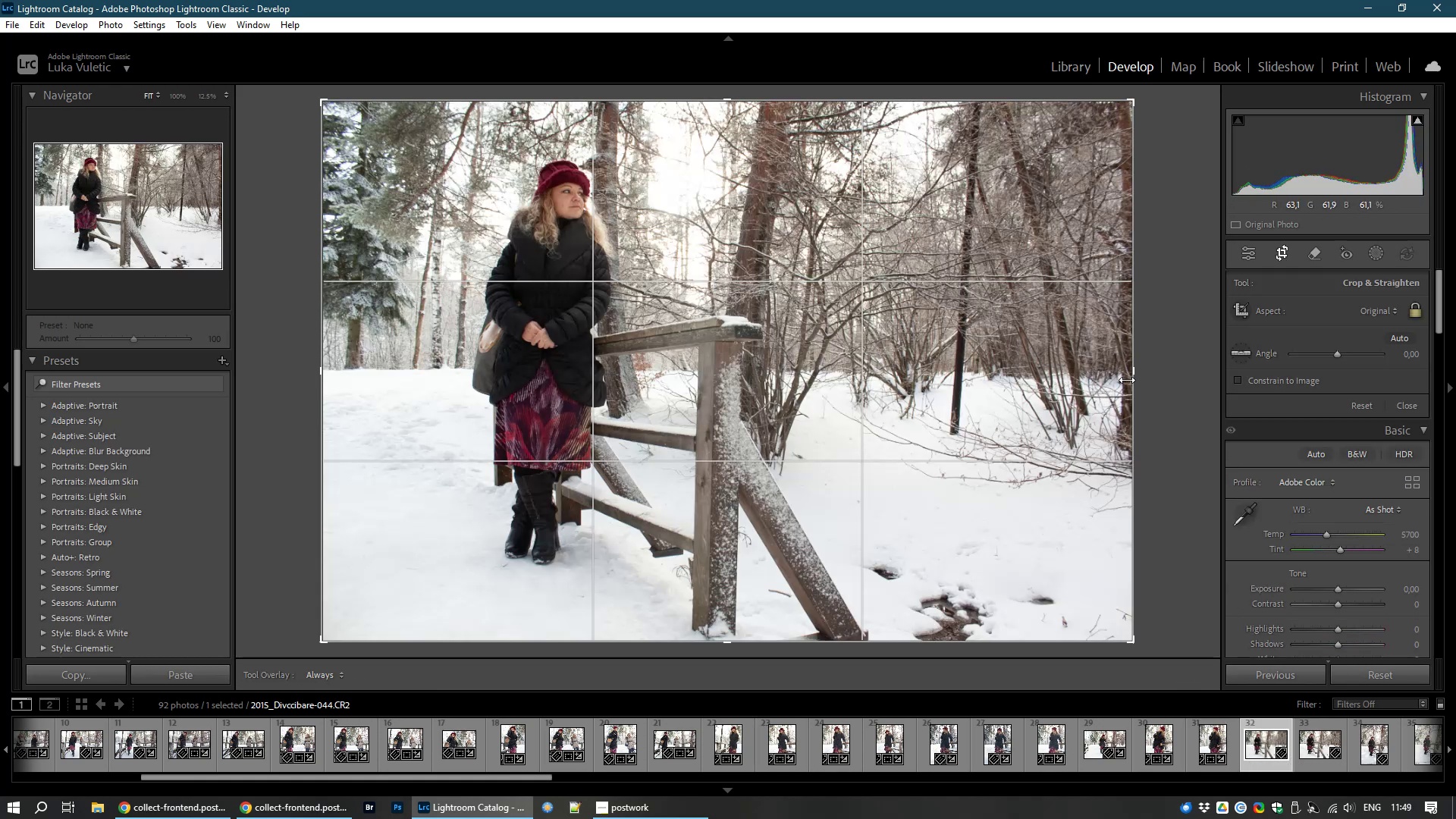 
left_click_drag(start_coordinate=[1131, 378], to_coordinate=[1037, 383])
 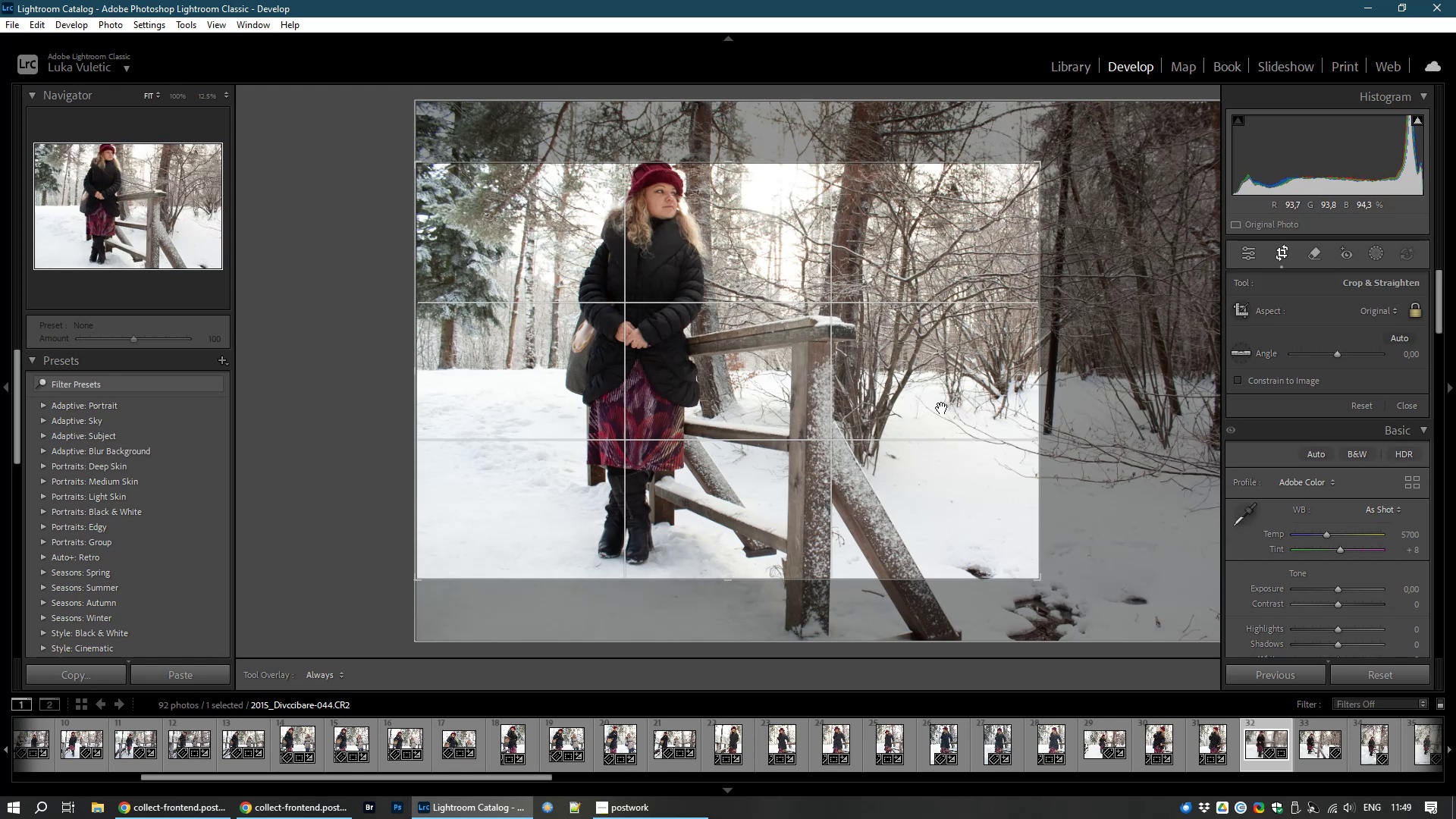 
left_click_drag(start_coordinate=[942, 408], to_coordinate=[940, 417])
 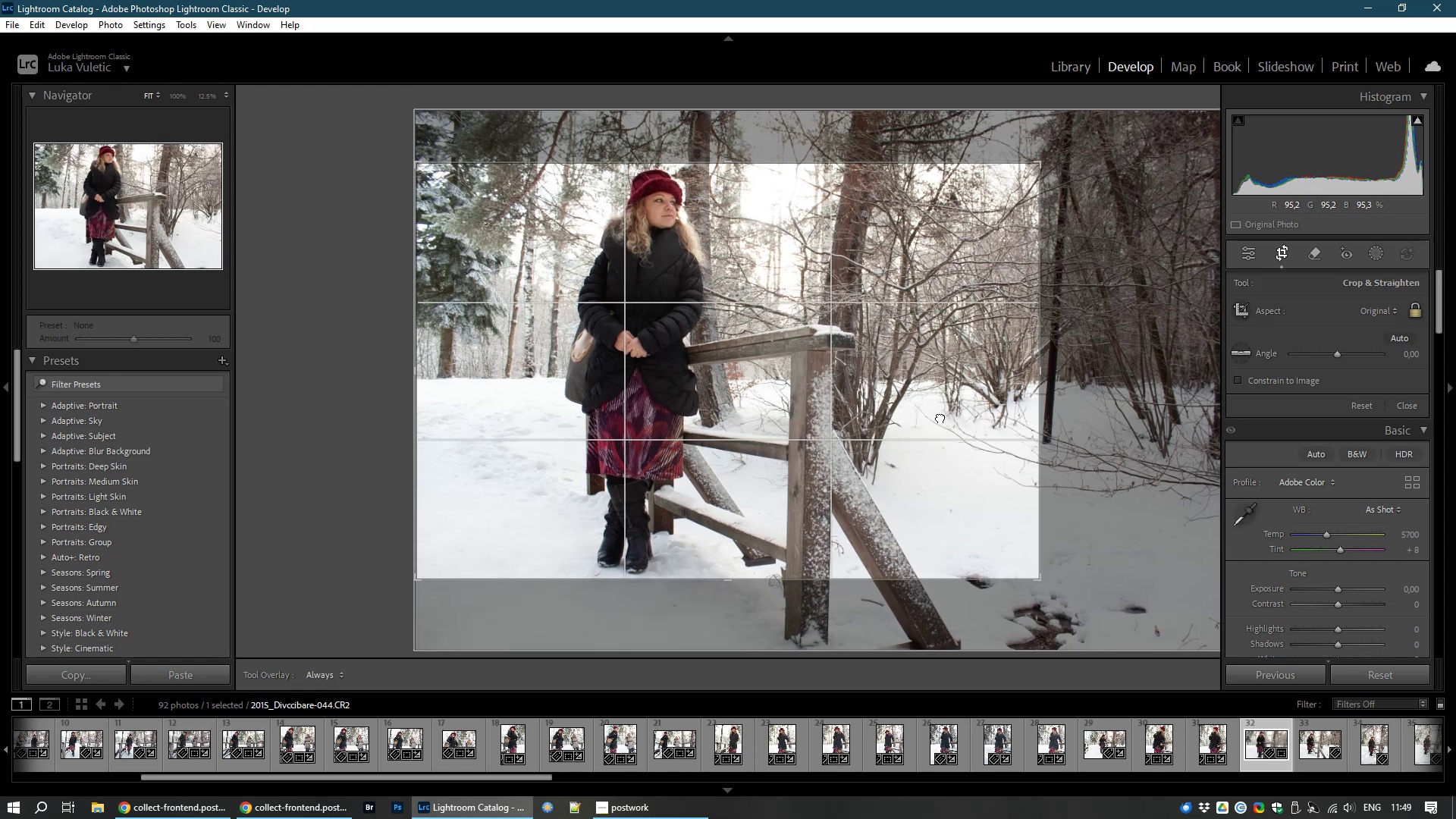 
double_click([940, 417])
 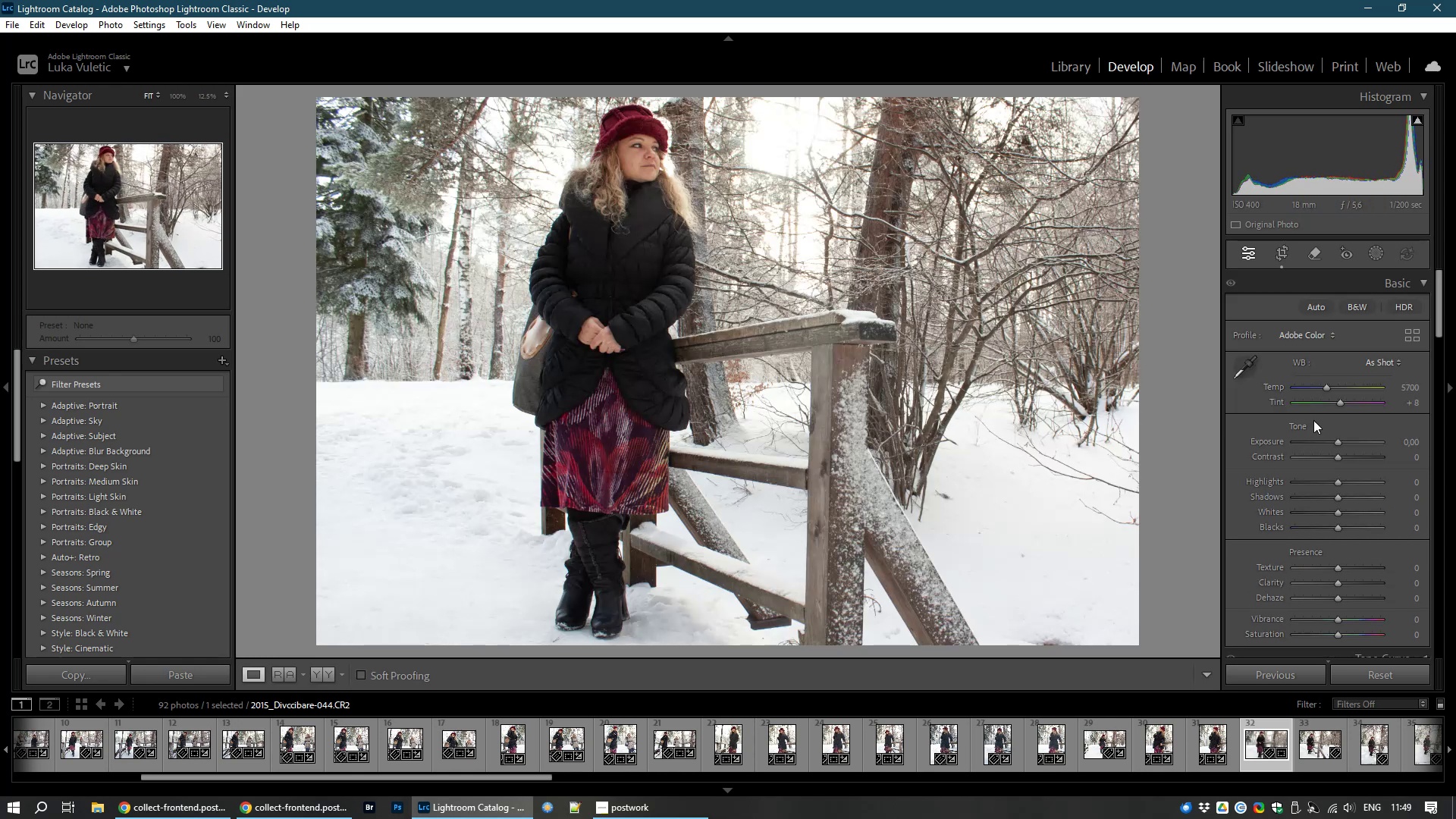 
wait(8.2)
 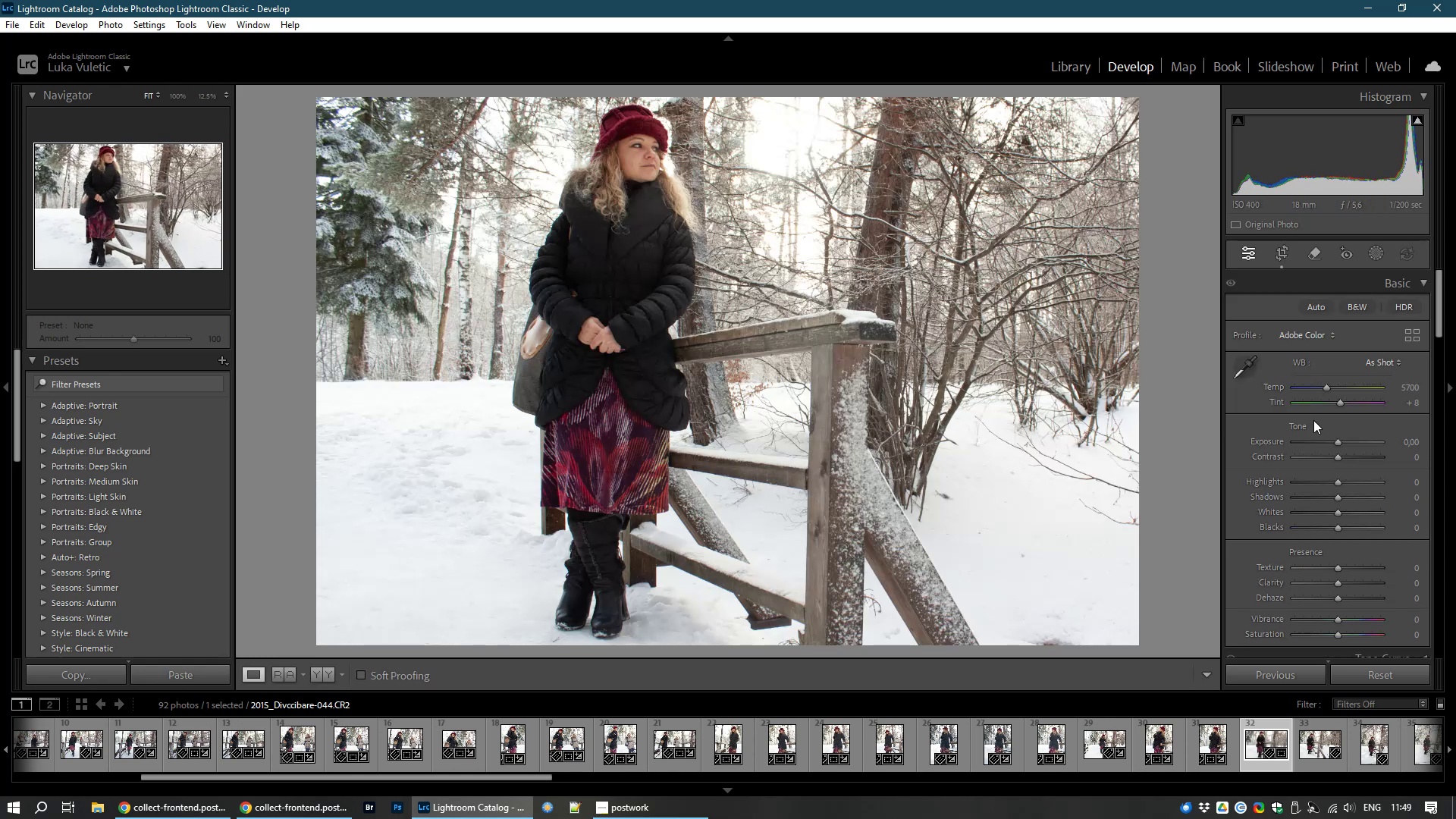 
double_click([1413, 456])
 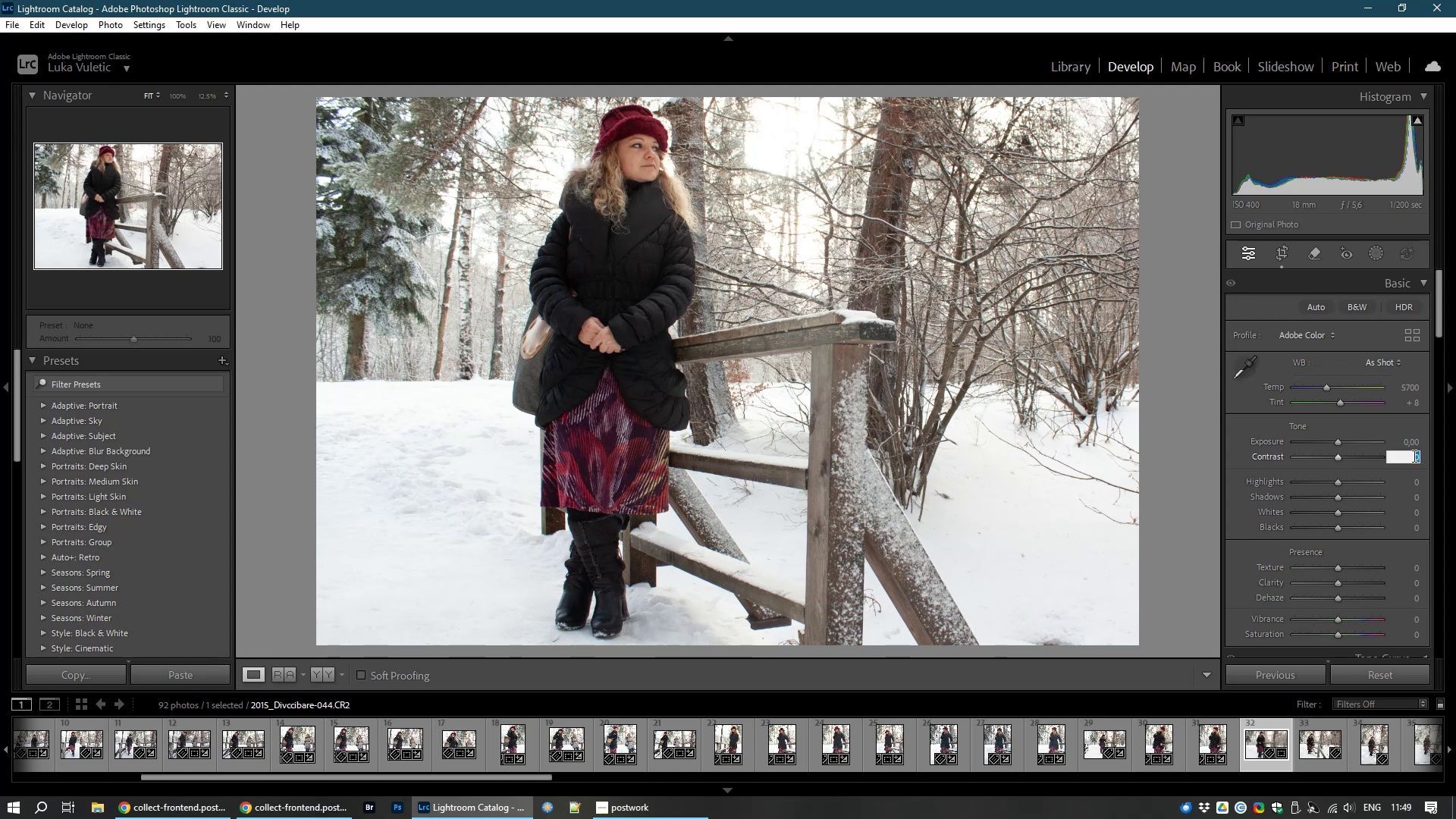 
key(Numpad1)
 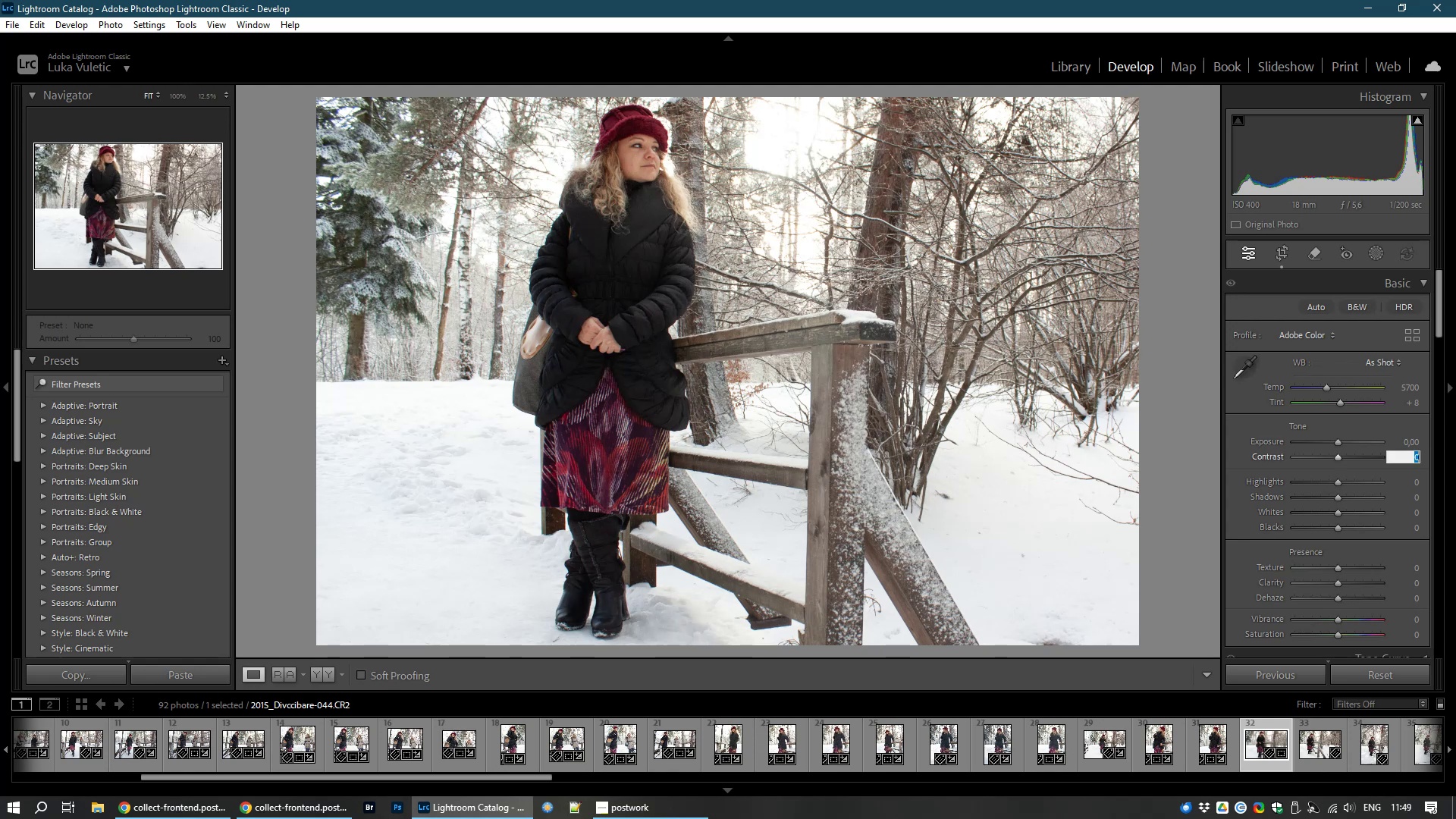 
key(Numpad0)
 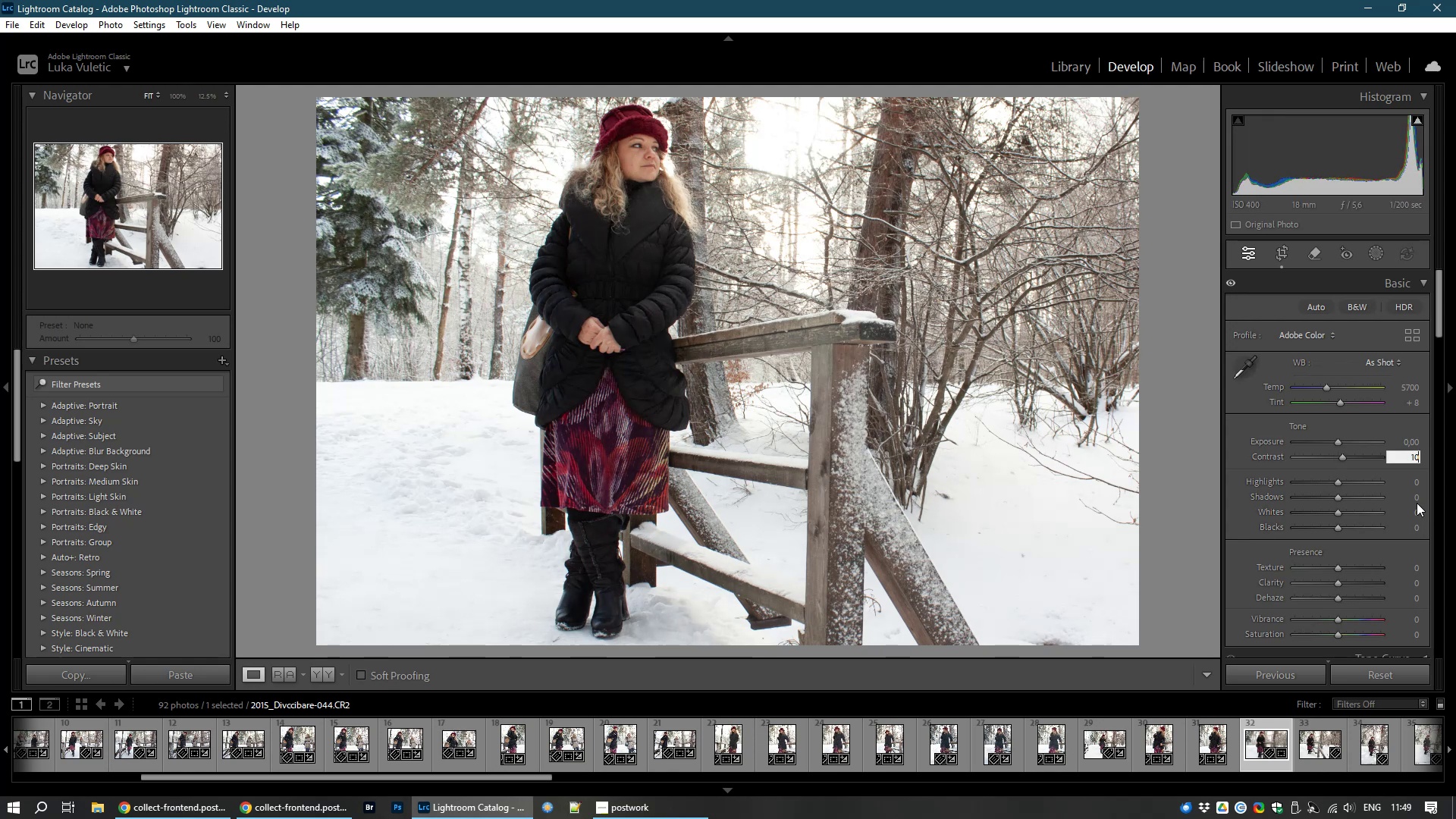 
double_click([1415, 496])
 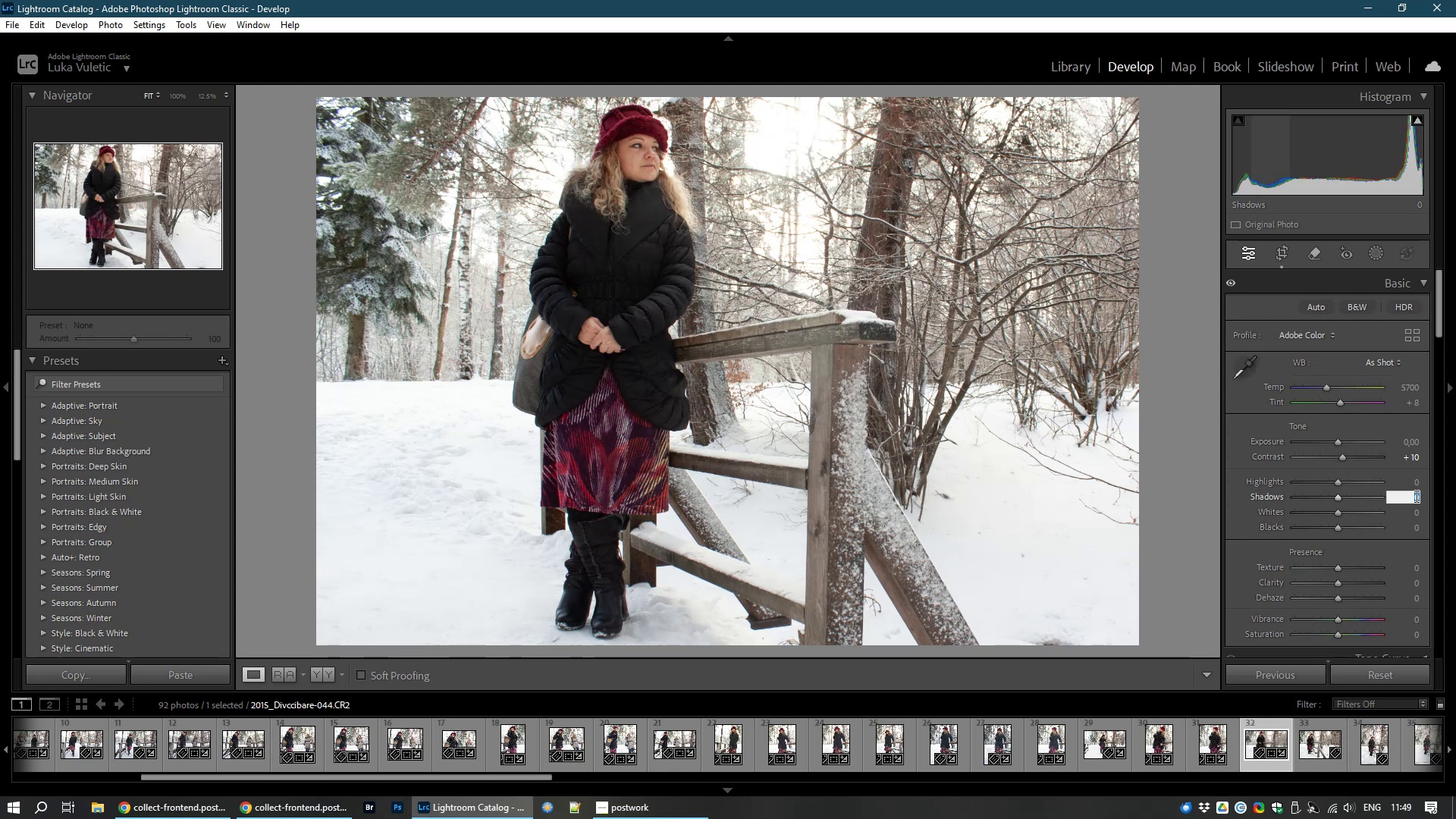 
key(Numpad1)
 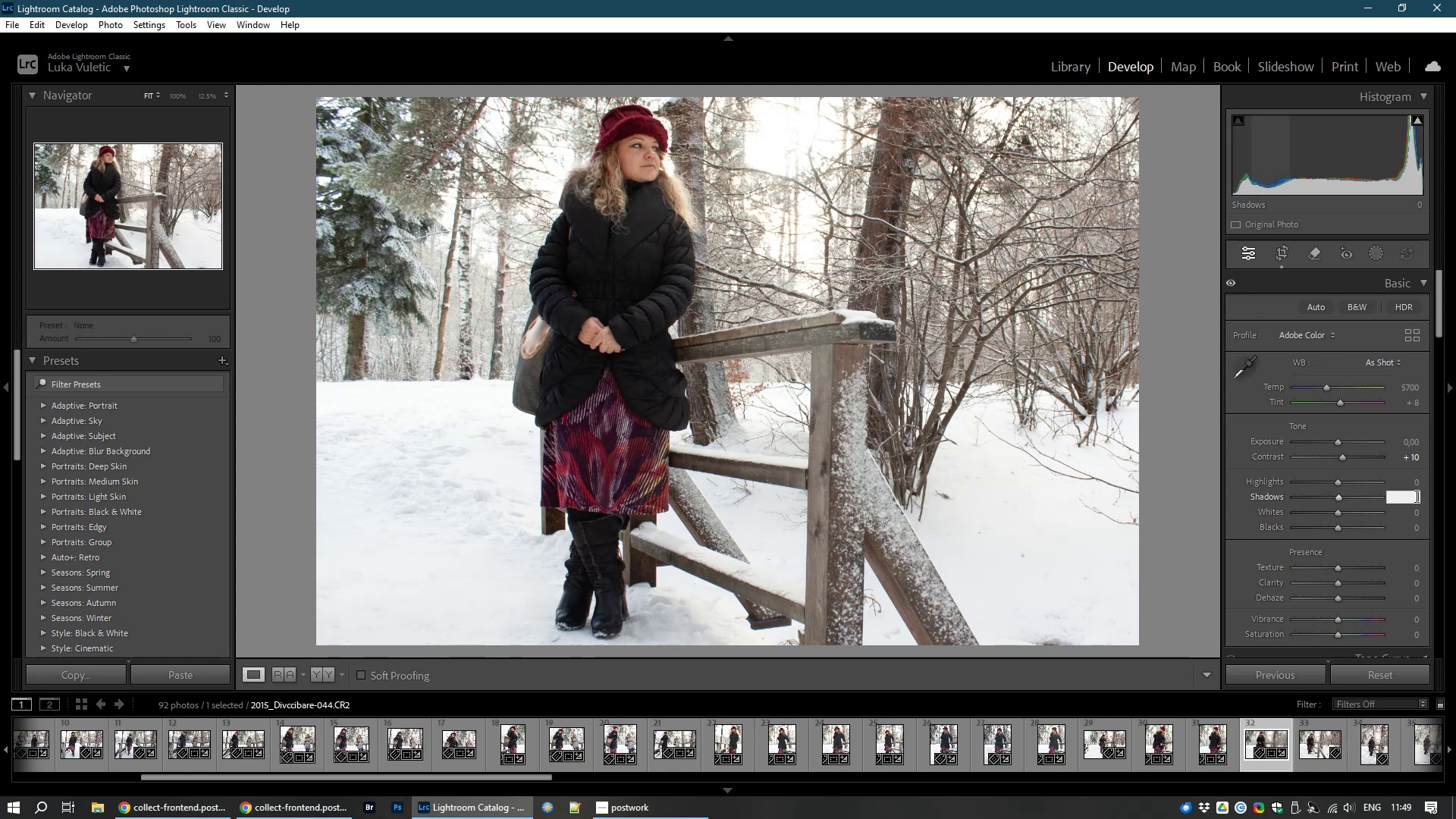 
key(Numpad5)
 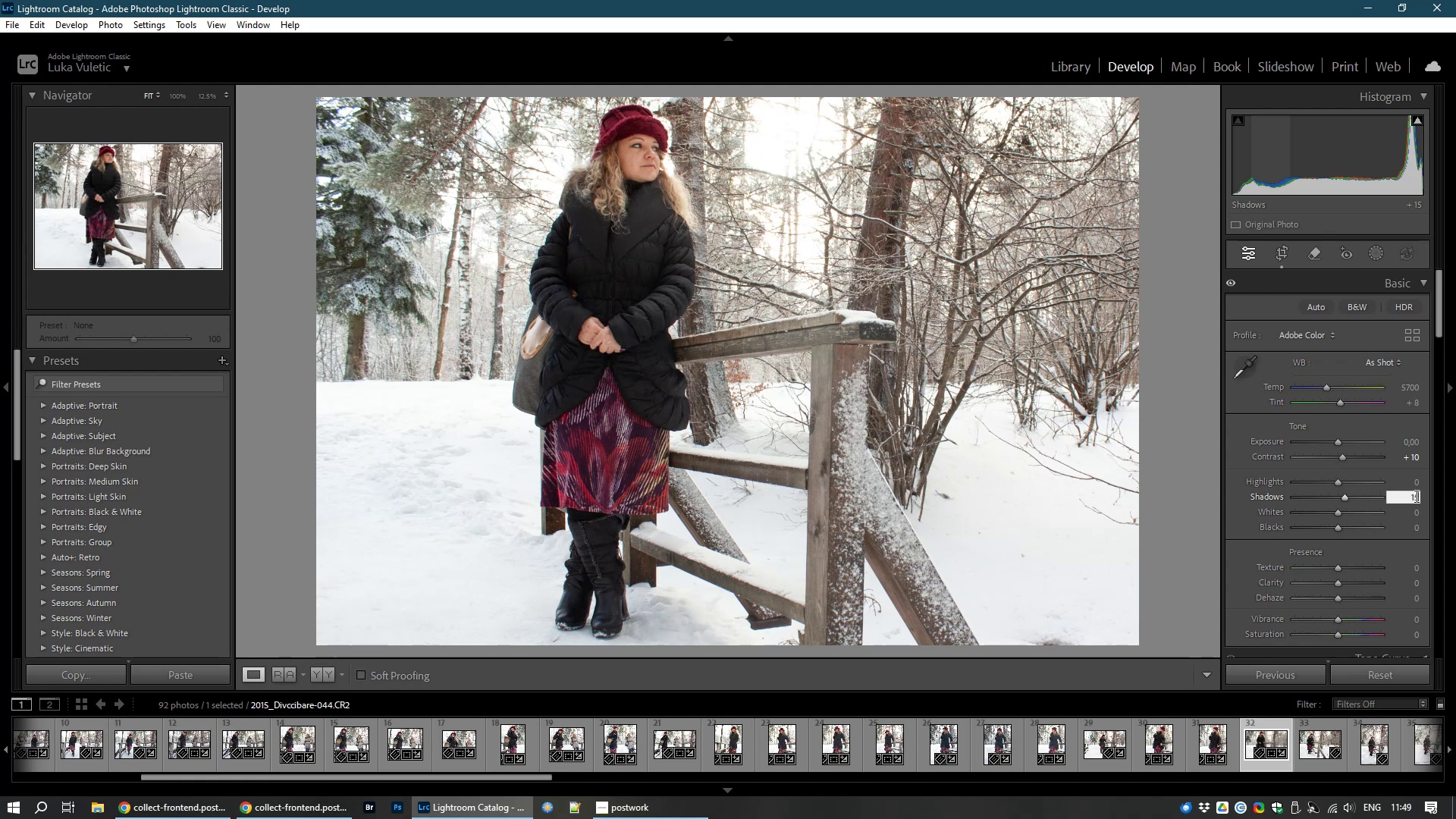 
key(Backspace)
 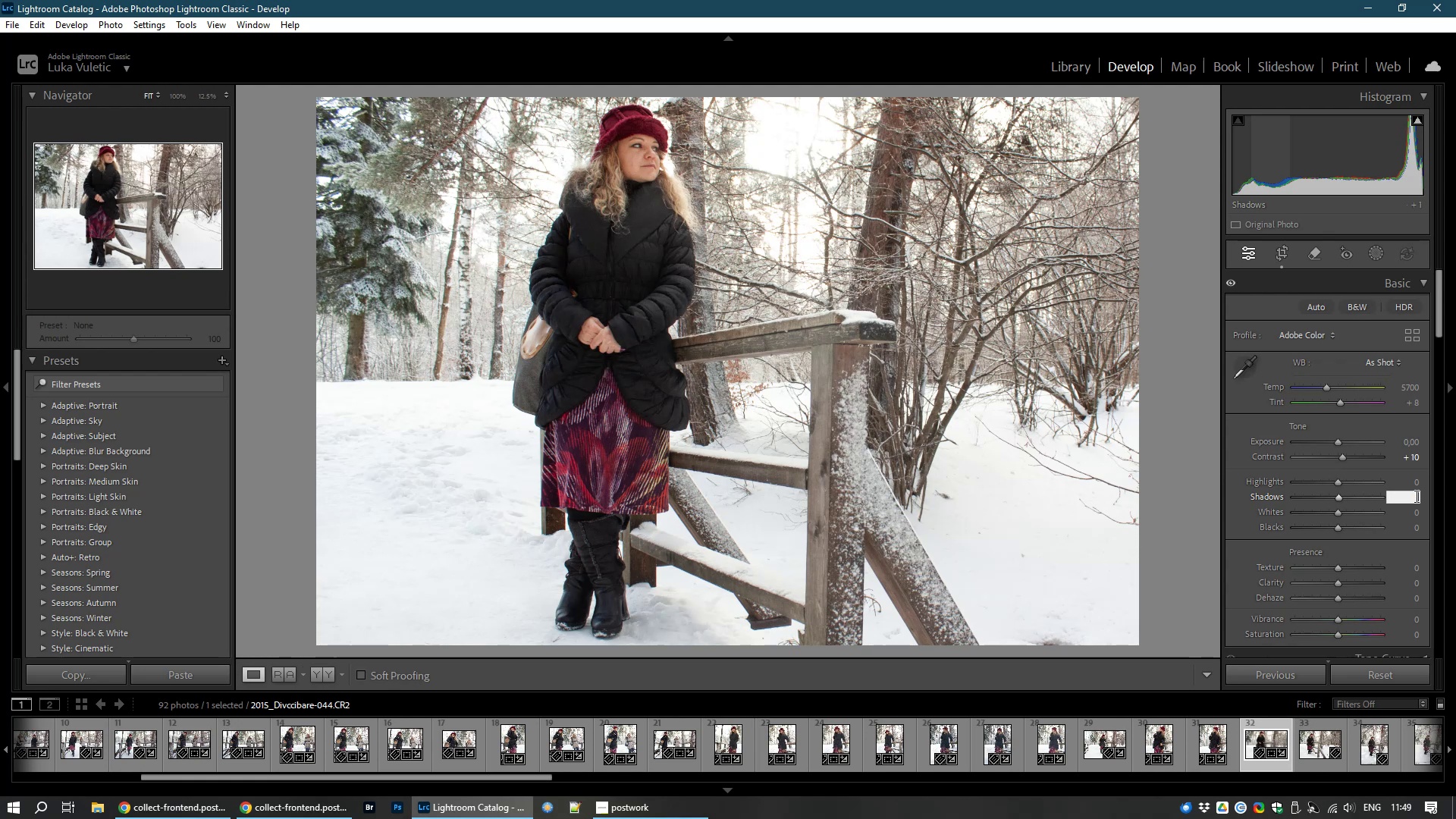 
key(Backspace)
 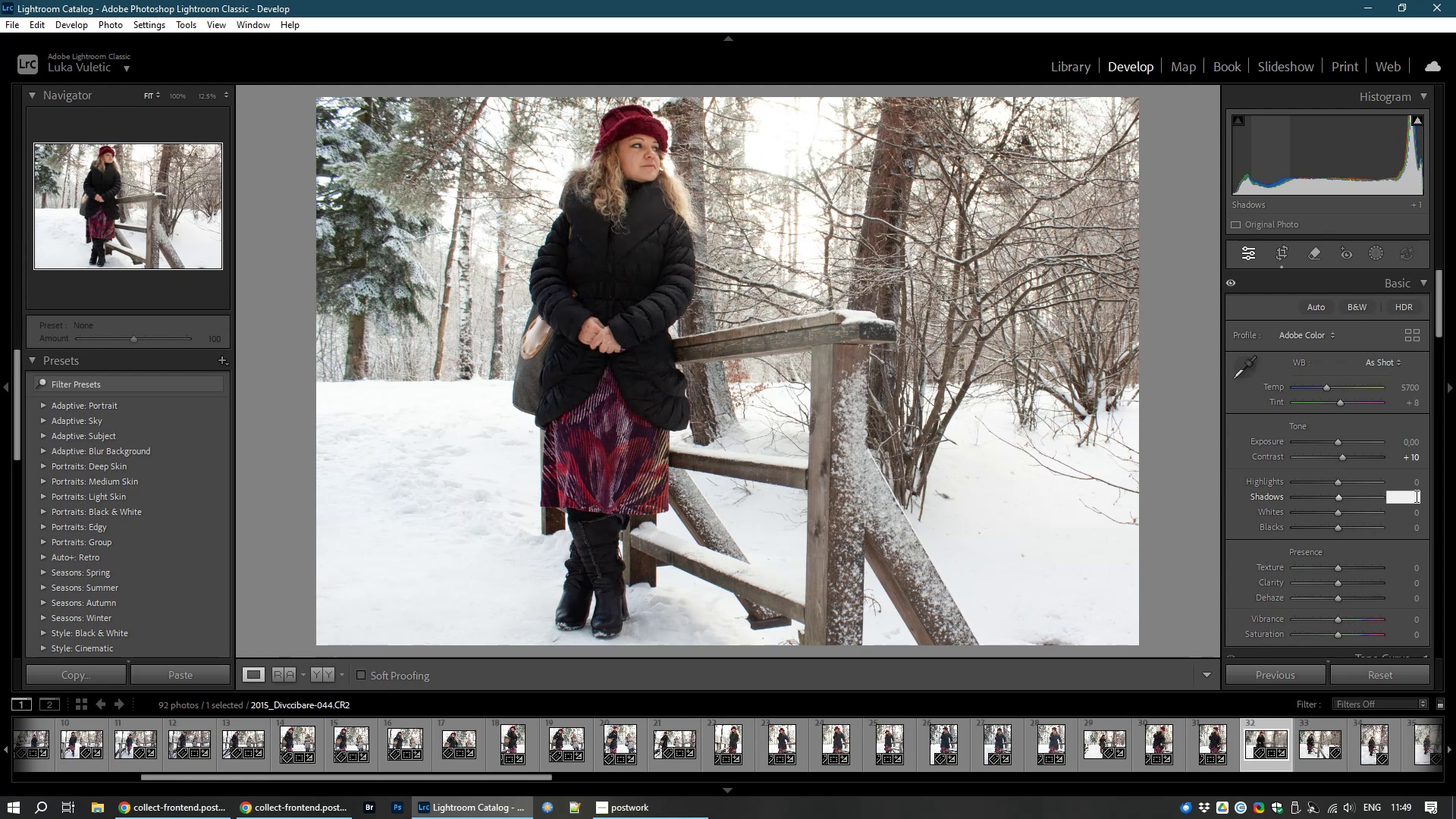 
key(Numpad2)
 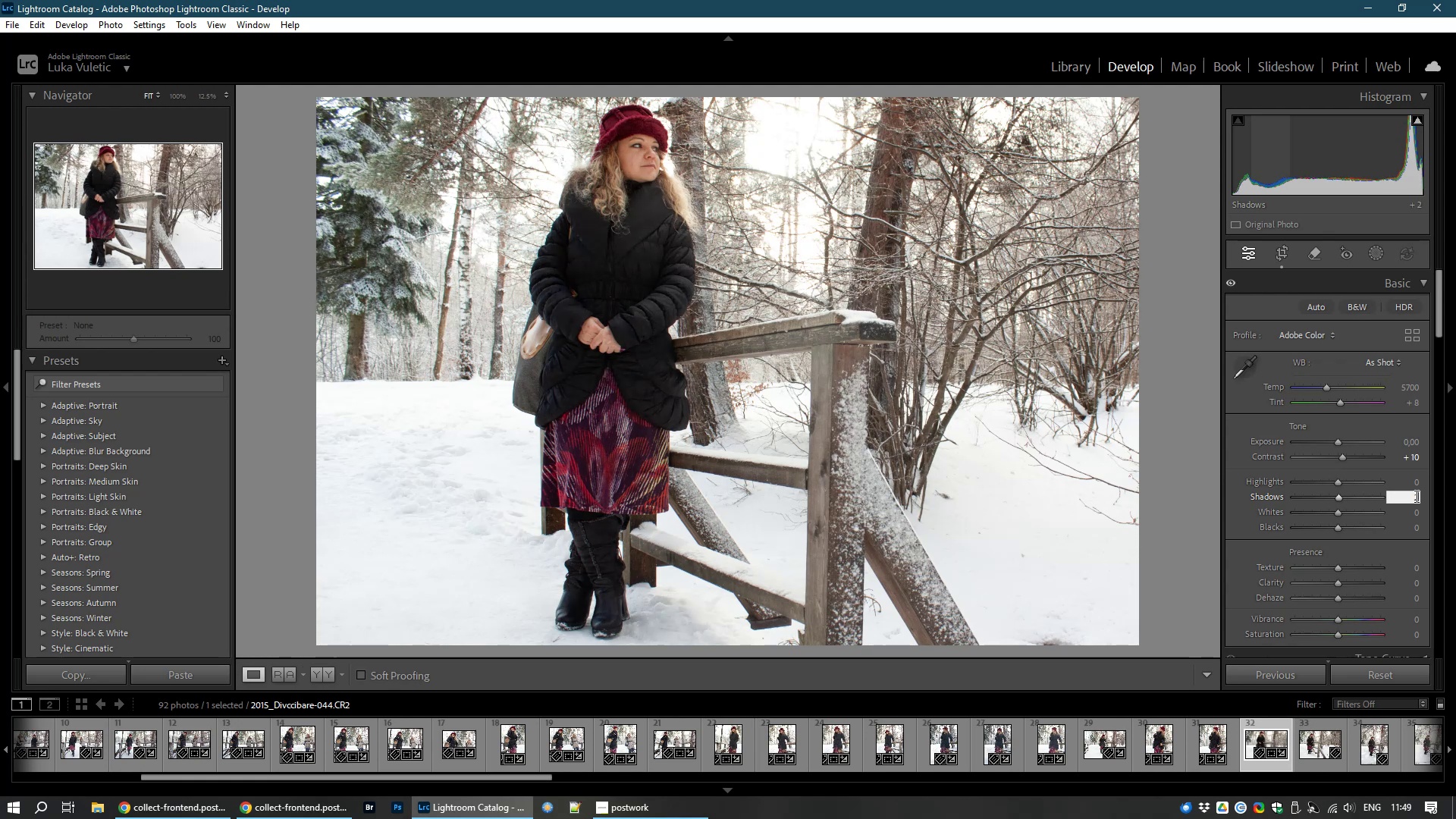 
key(Numpad0)
 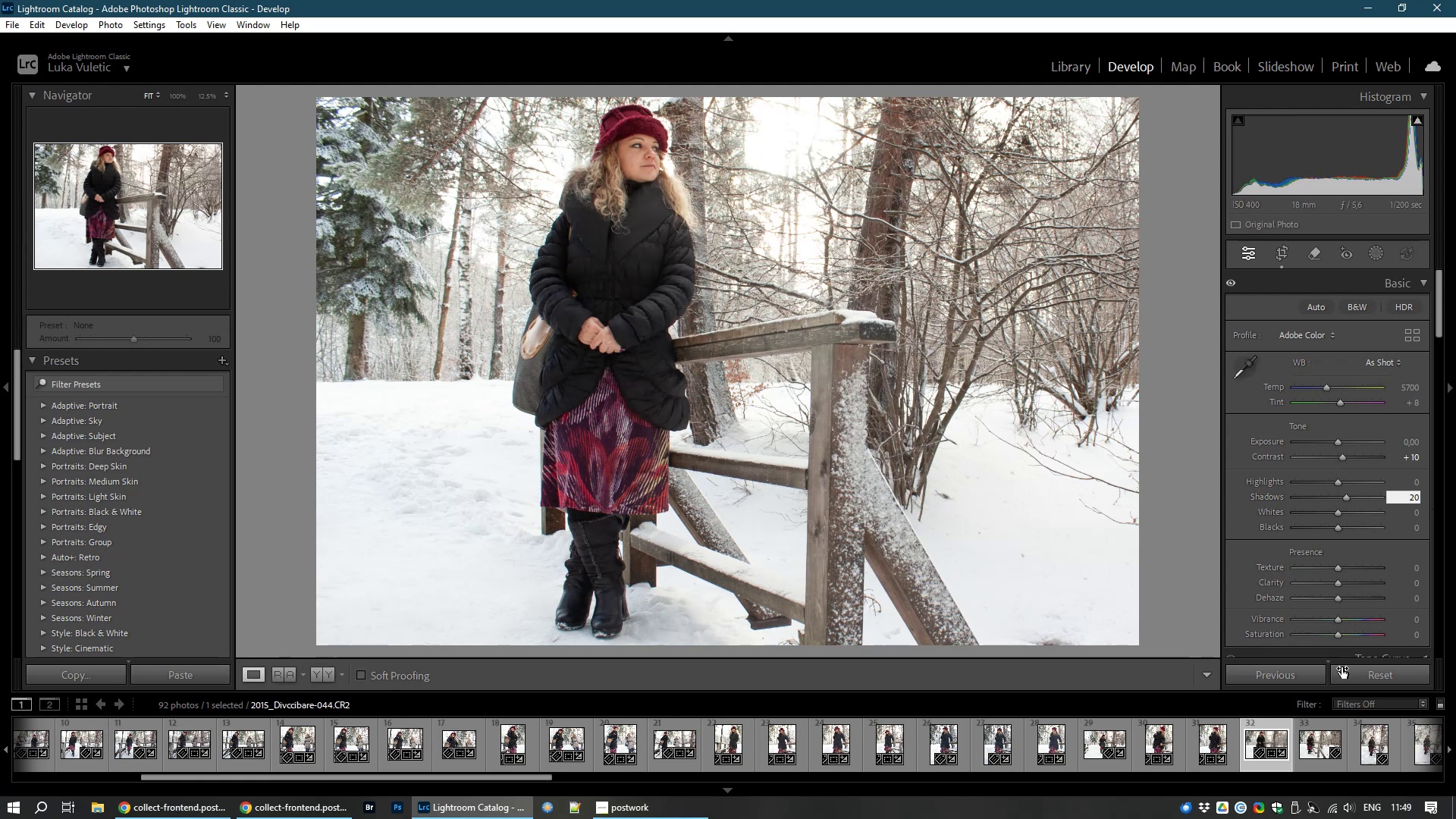 
wait(5.13)
 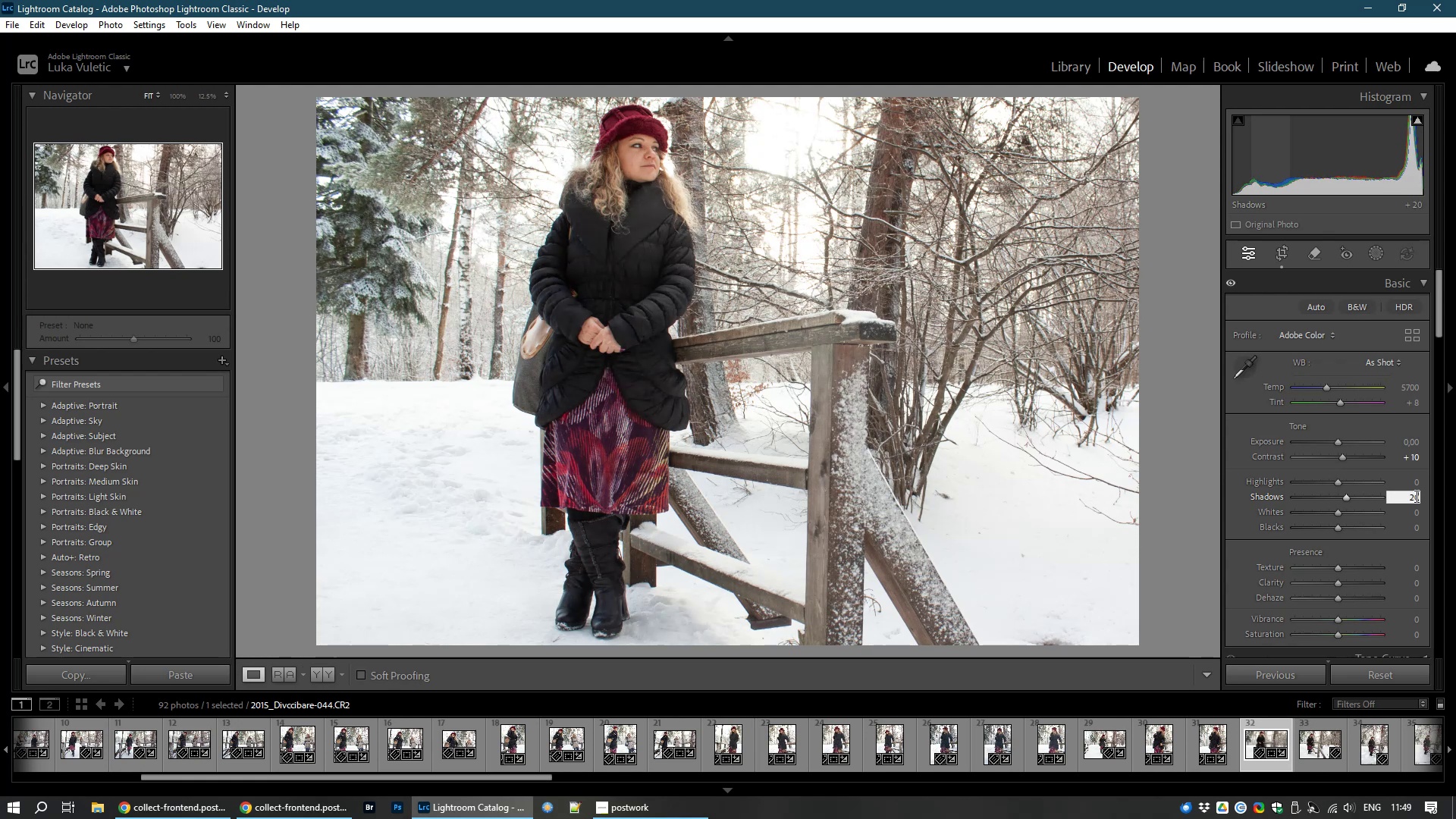 
double_click([1416, 633])
 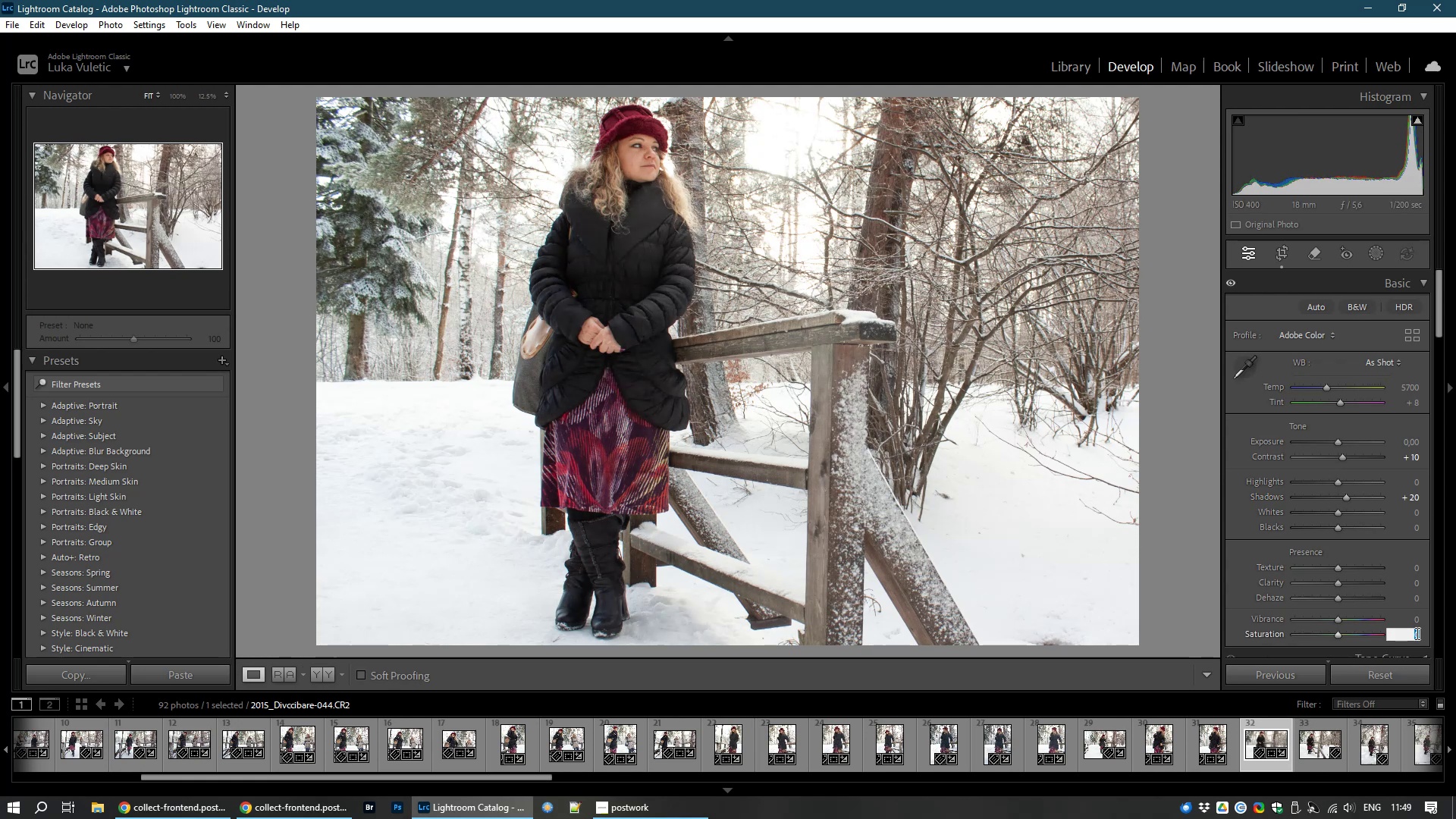 
key(Numpad1)
 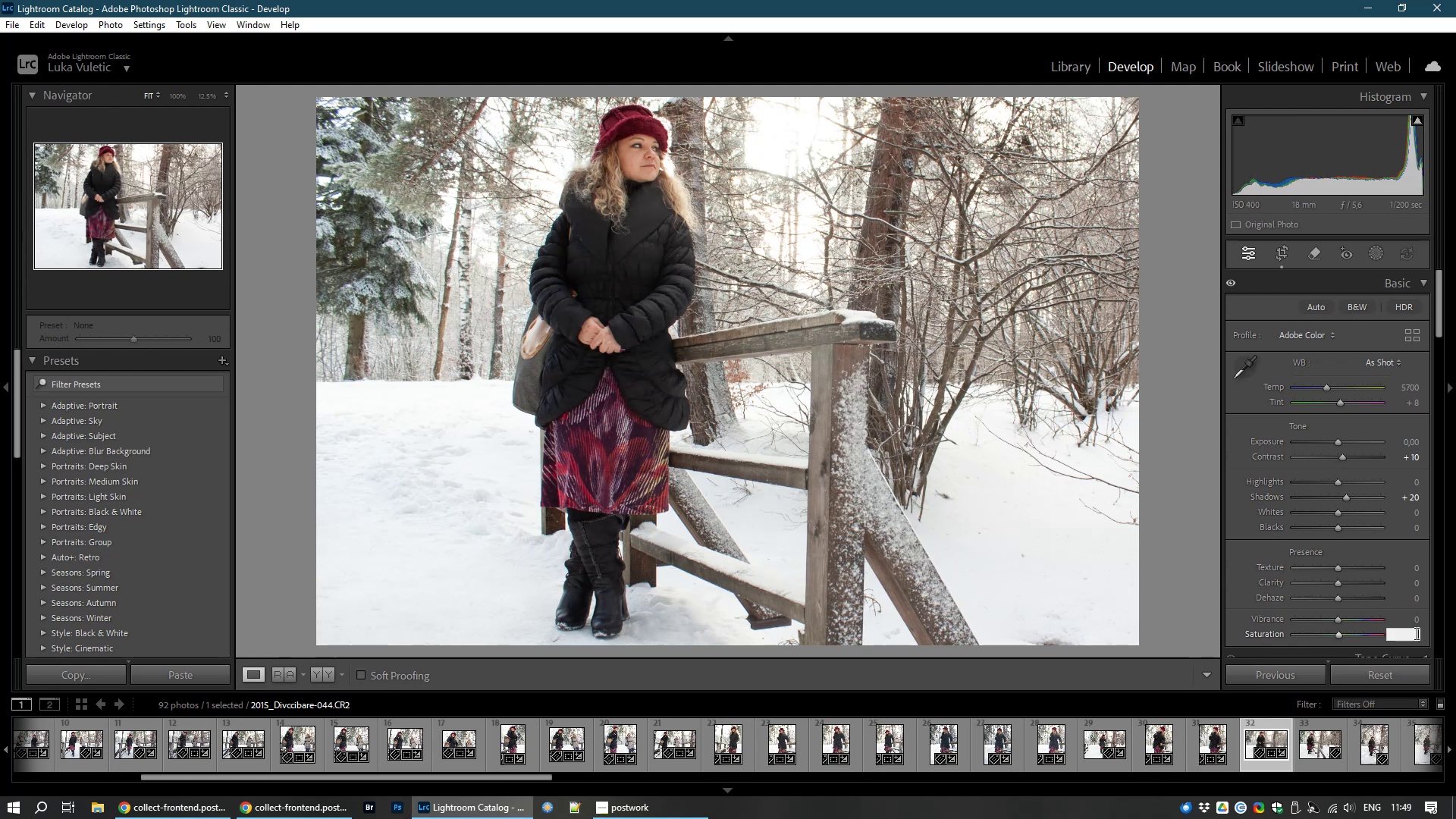 
key(Numpad0)
 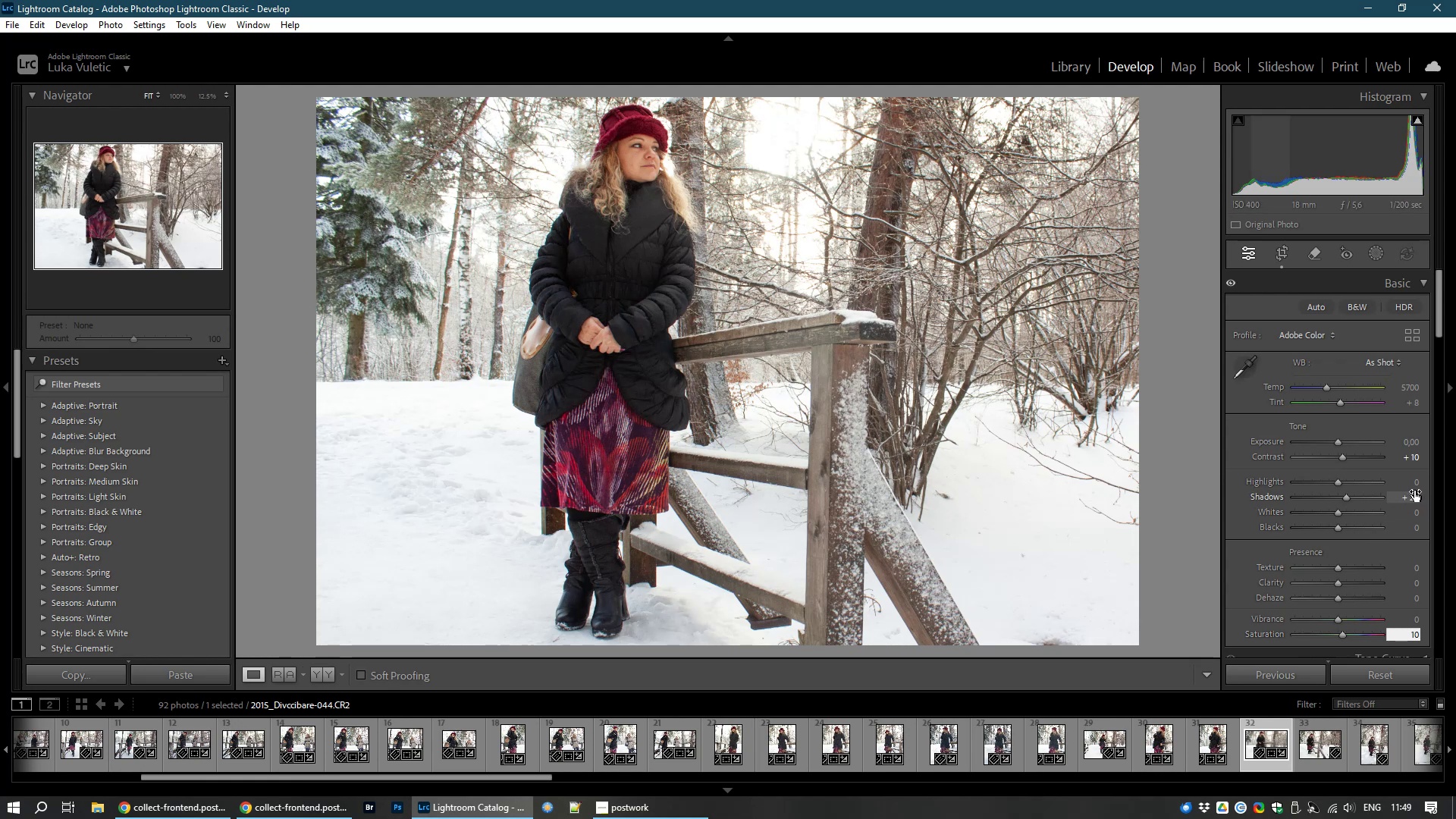 
double_click([1414, 498])
 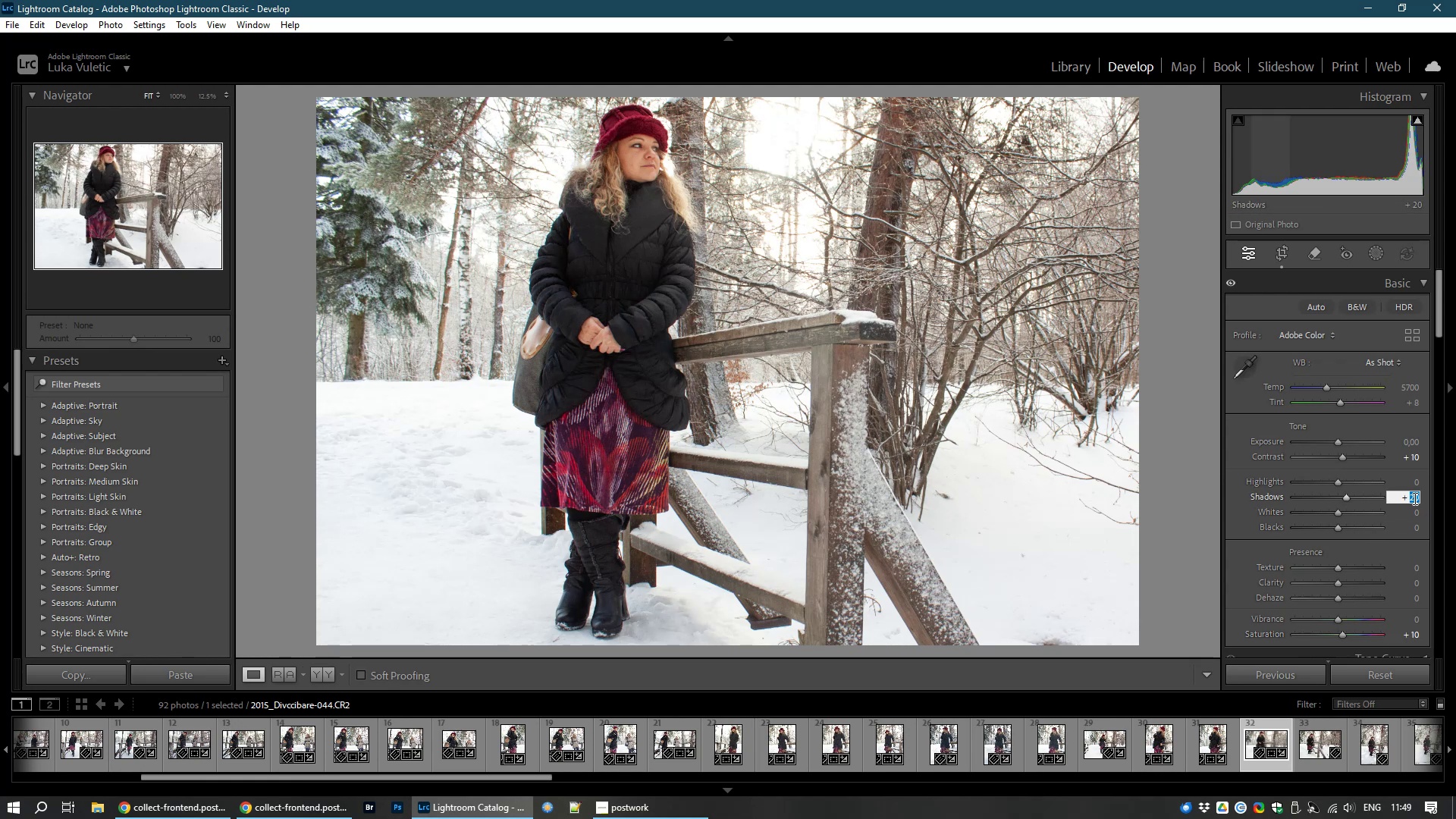 
key(Numpad2)
 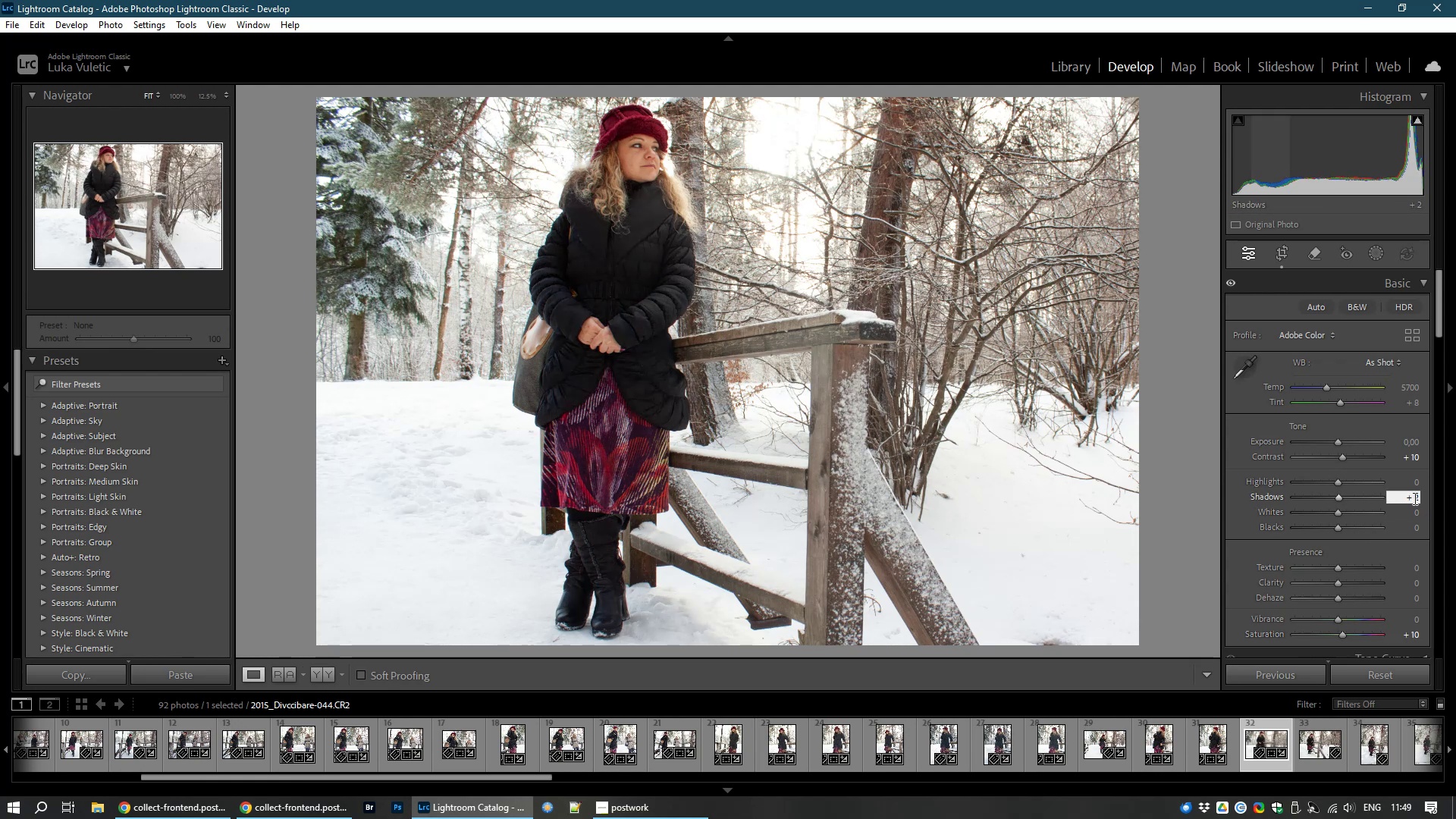 
key(Numpad5)
 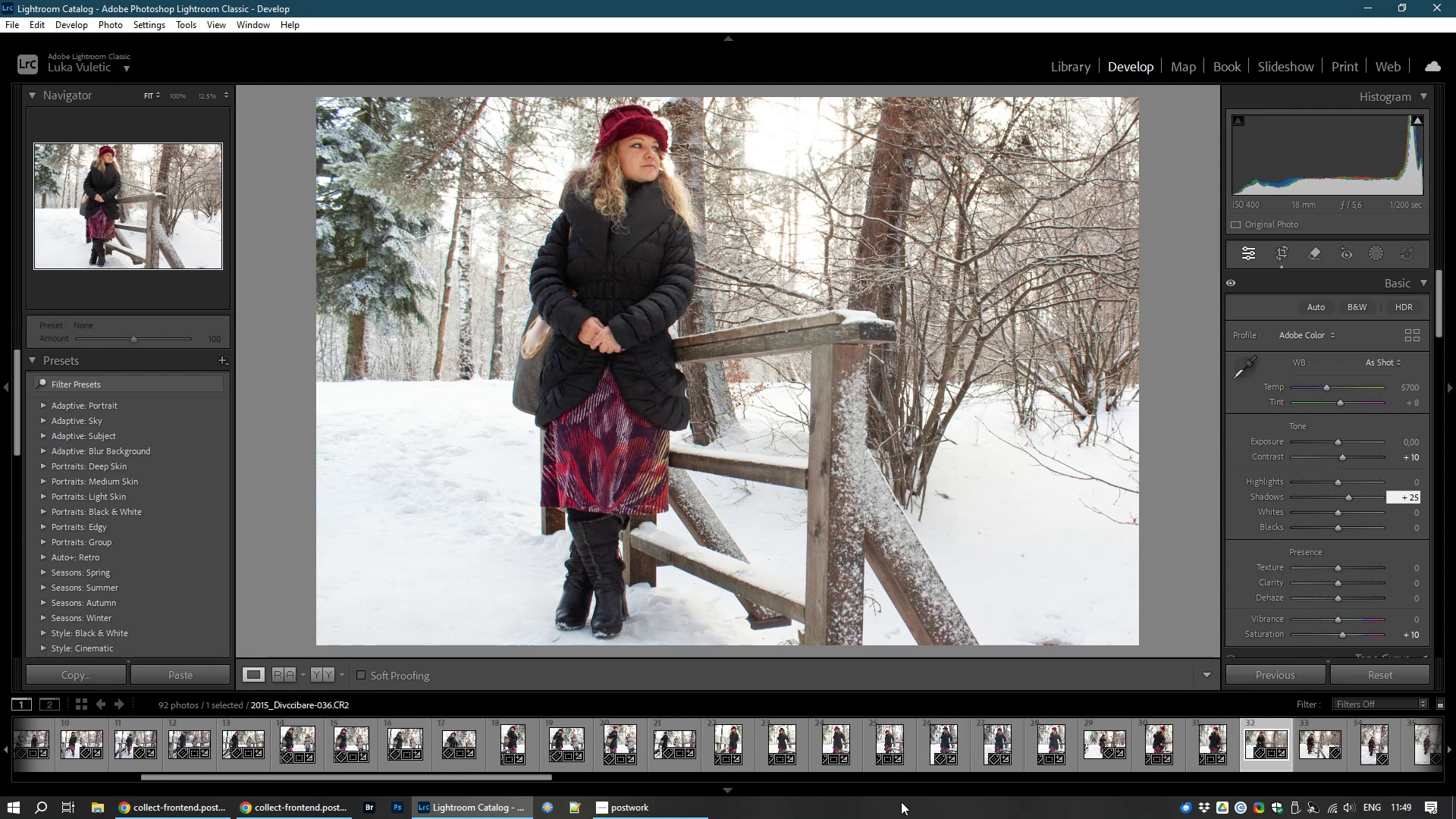 
wait(7.44)
 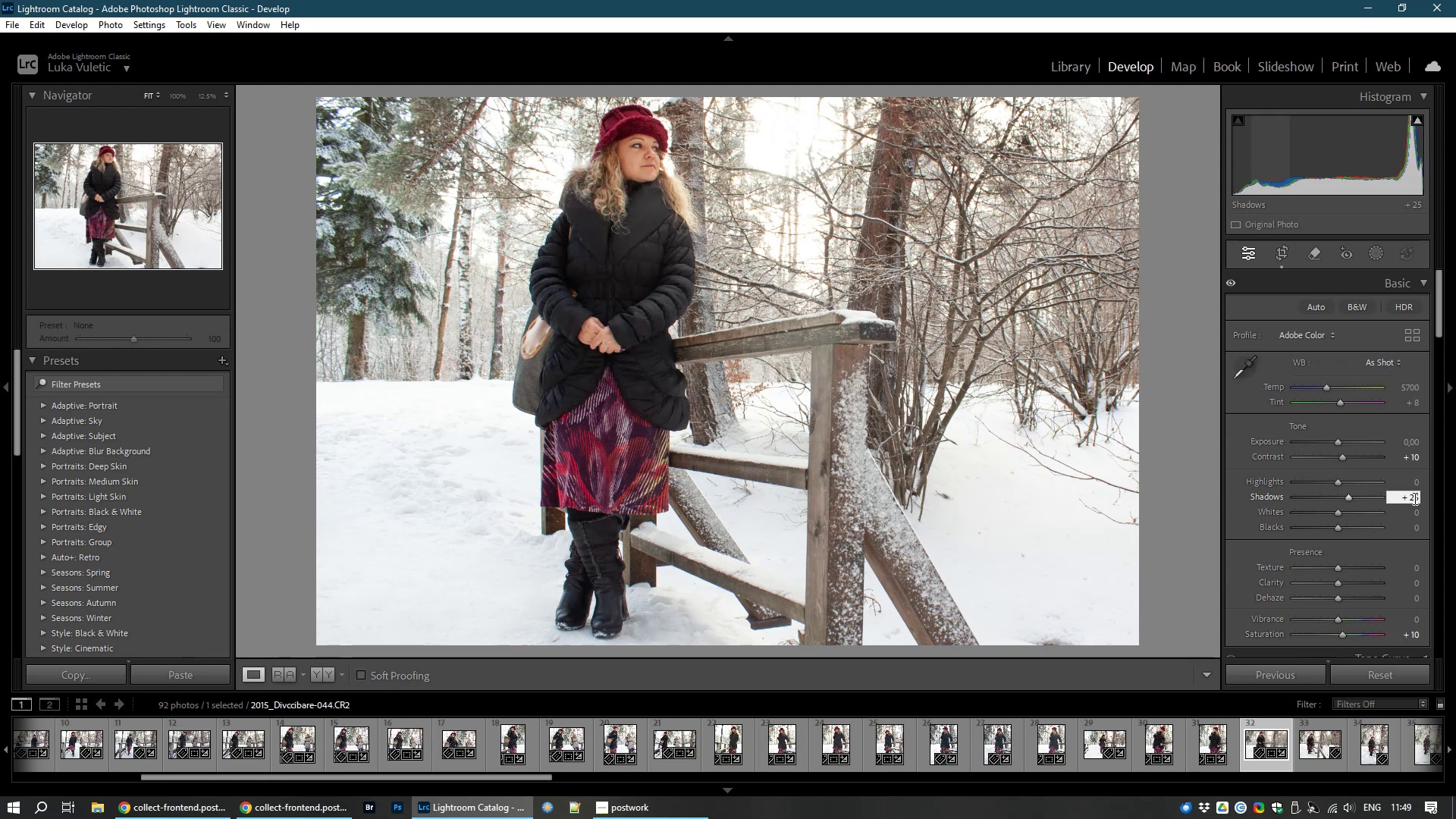 
left_click_drag(start_coordinate=[488, 775], to_coordinate=[784, 782])
 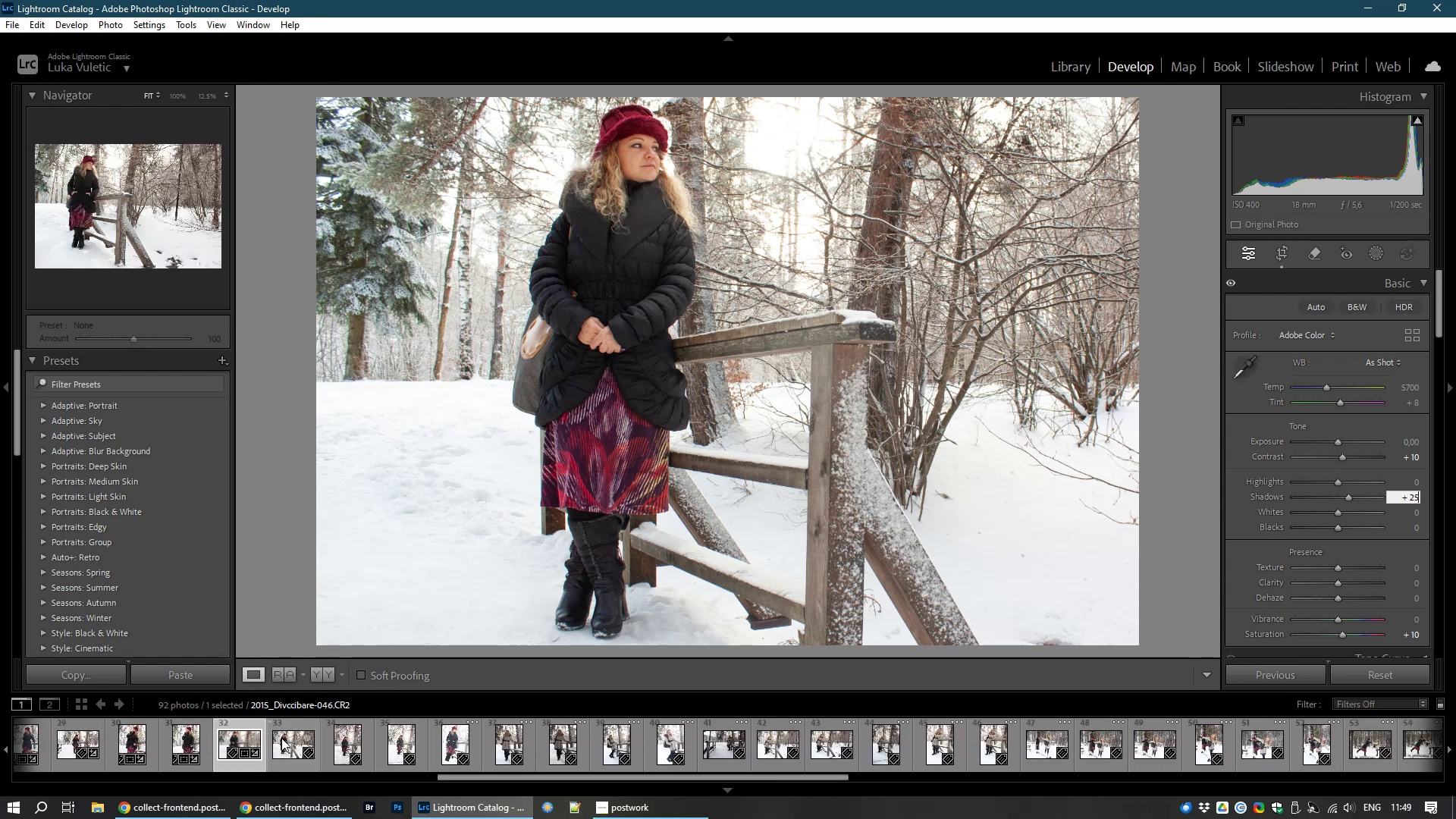 
left_click([281, 738])
 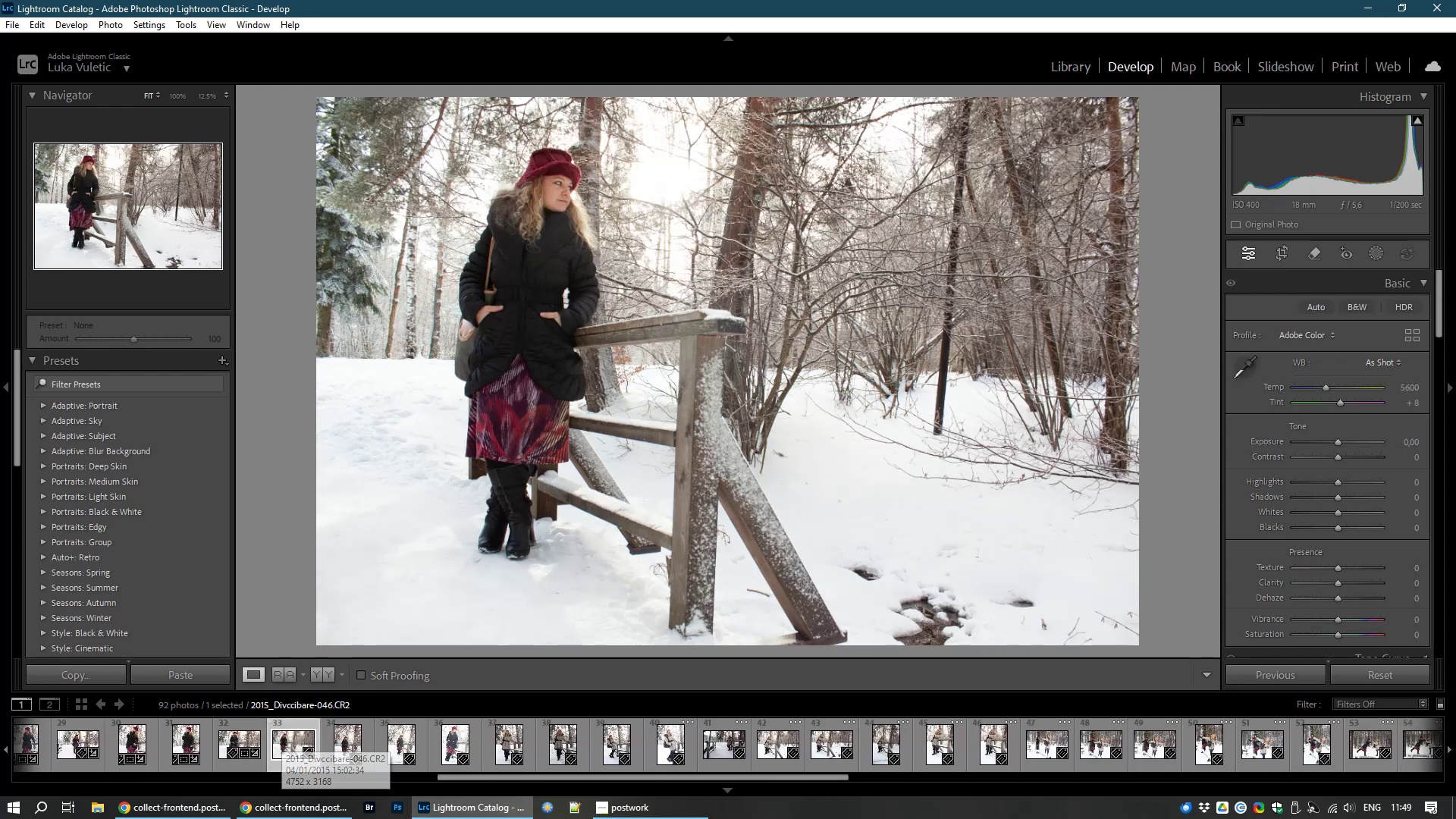 
left_click([1279, 256])
 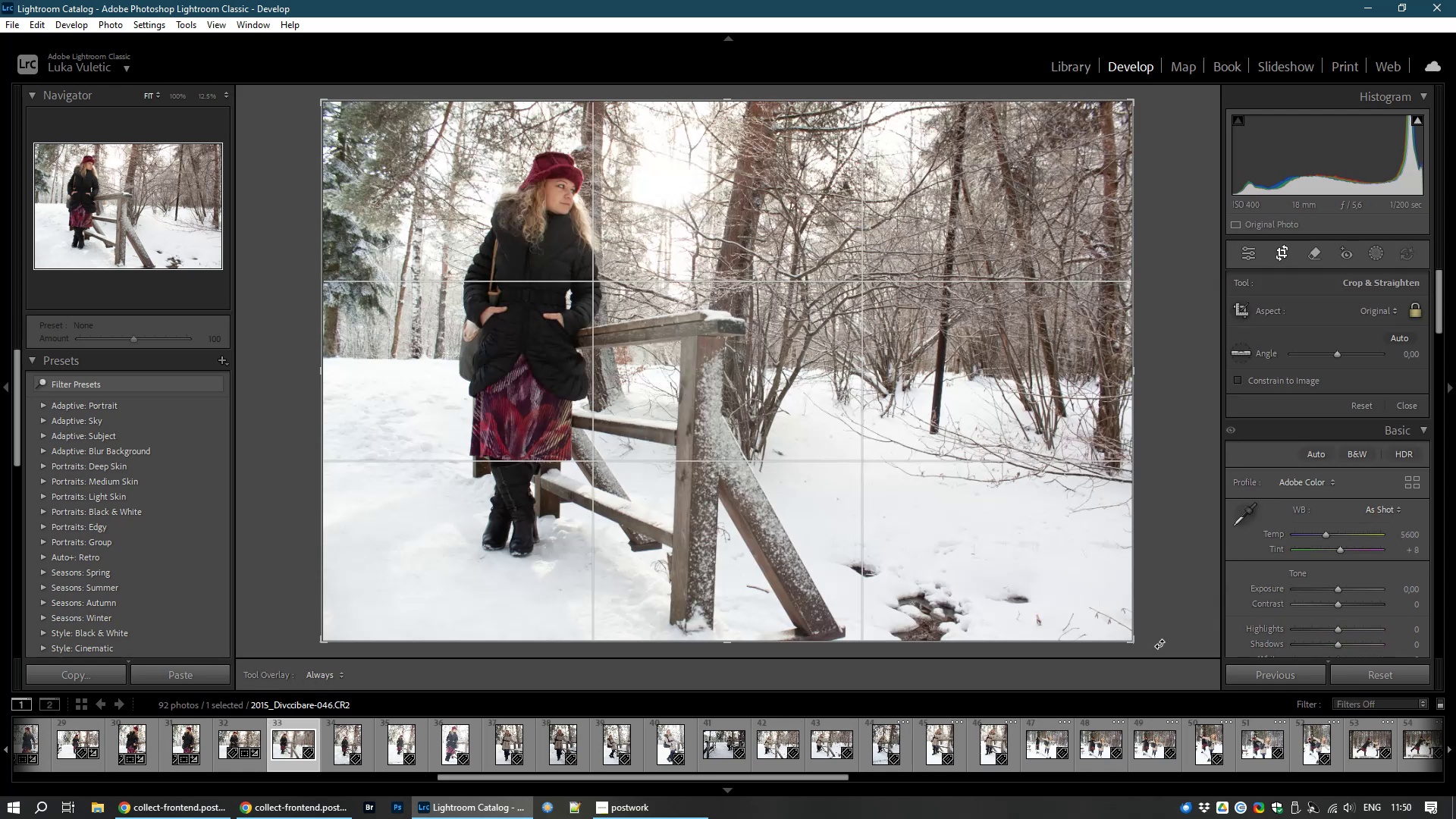 
left_click_drag(start_coordinate=[1173, 650], to_coordinate=[1189, 628])
 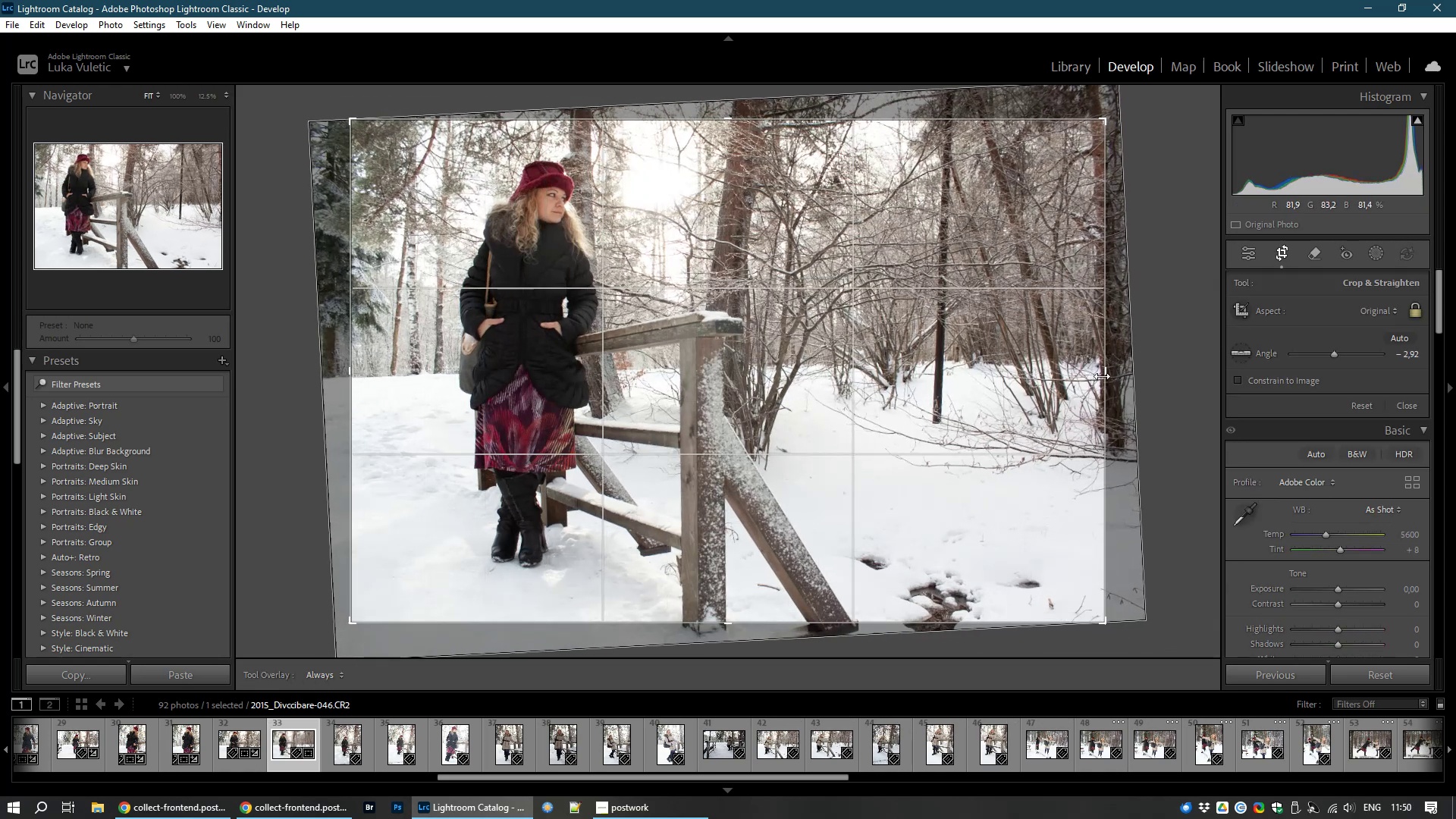 
left_click_drag(start_coordinate=[1103, 376], to_coordinate=[1050, 390])
 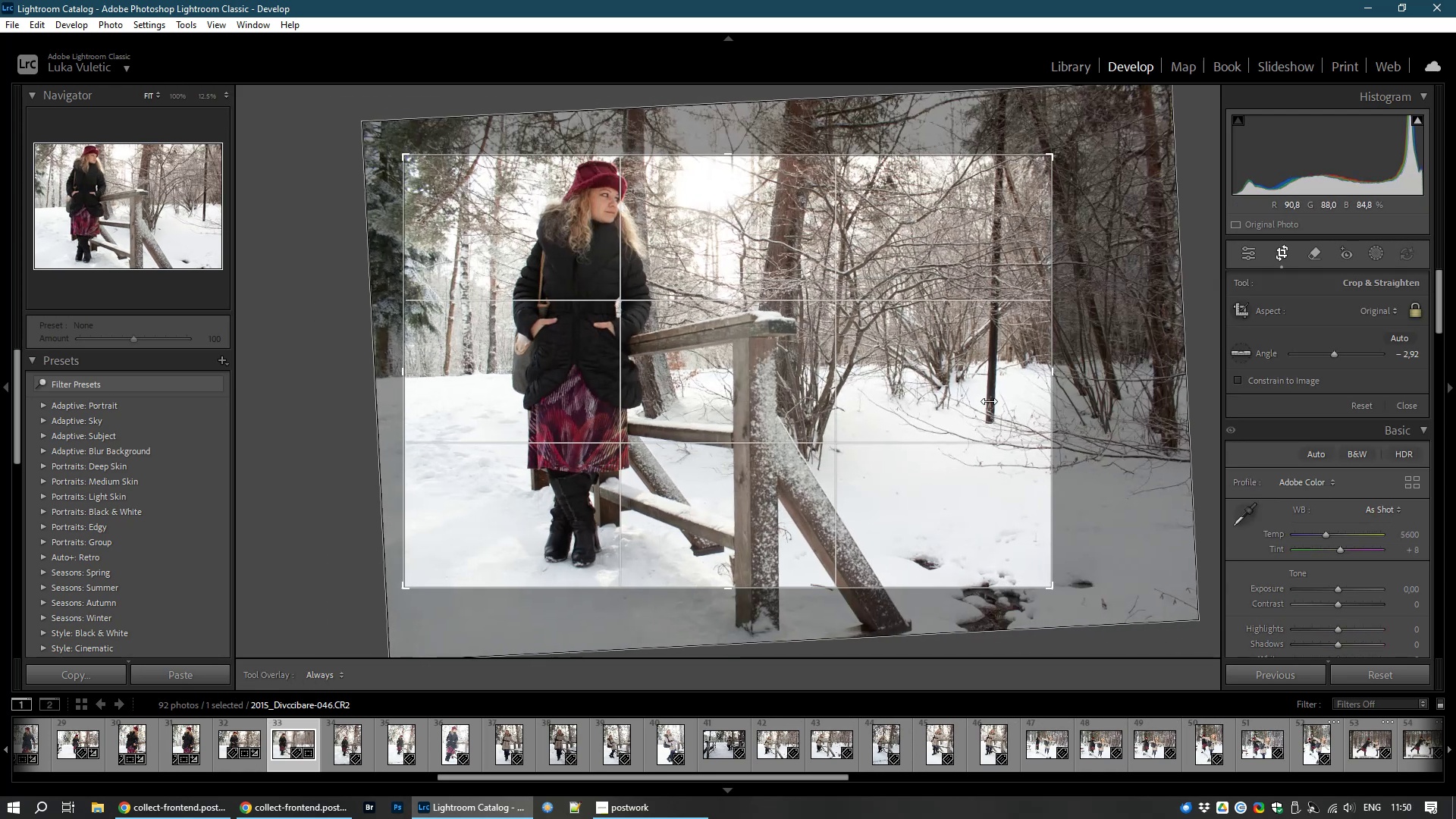 
left_click_drag(start_coordinate=[915, 405], to_coordinate=[950, 416])
 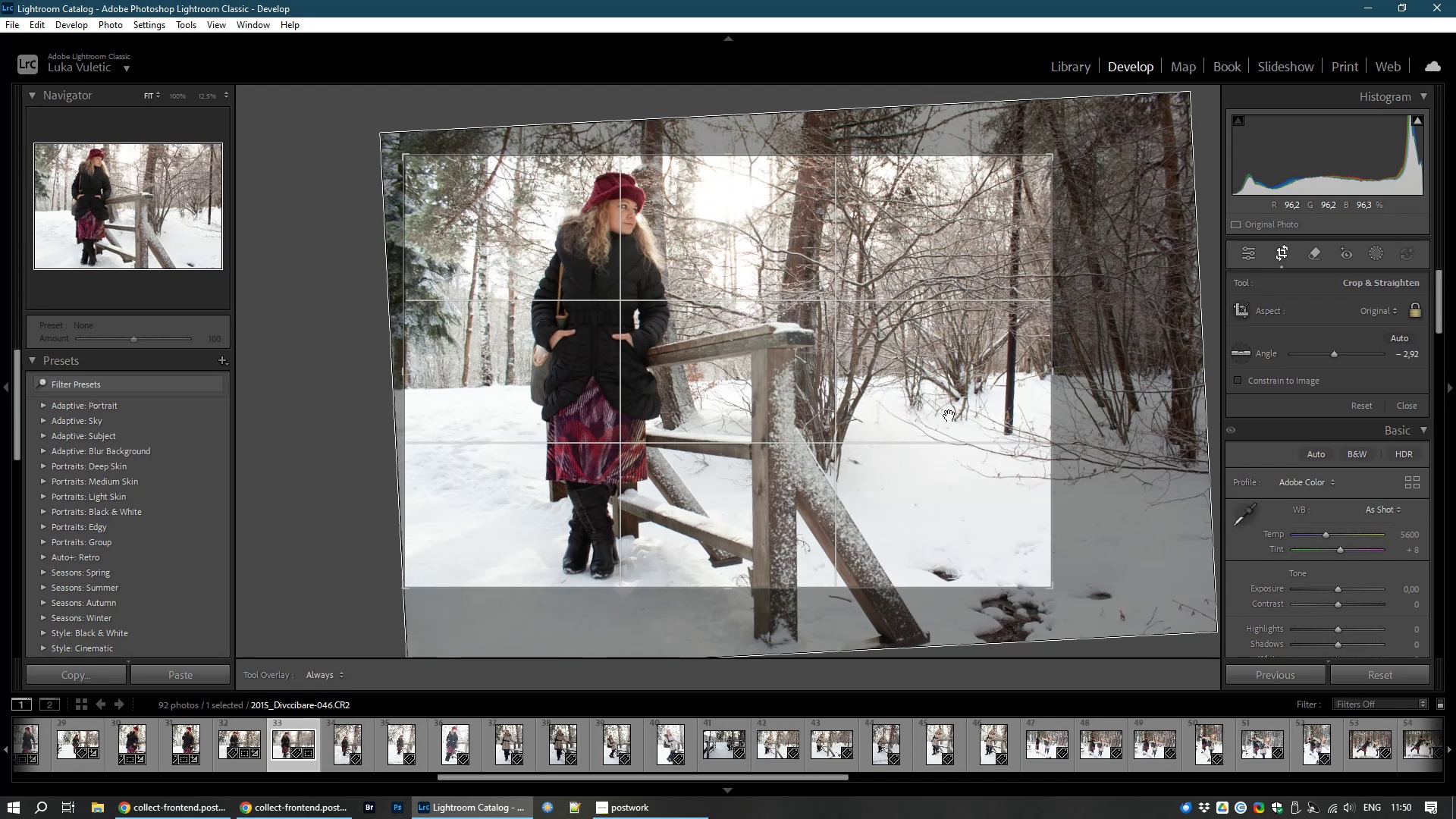 
double_click([949, 416])
 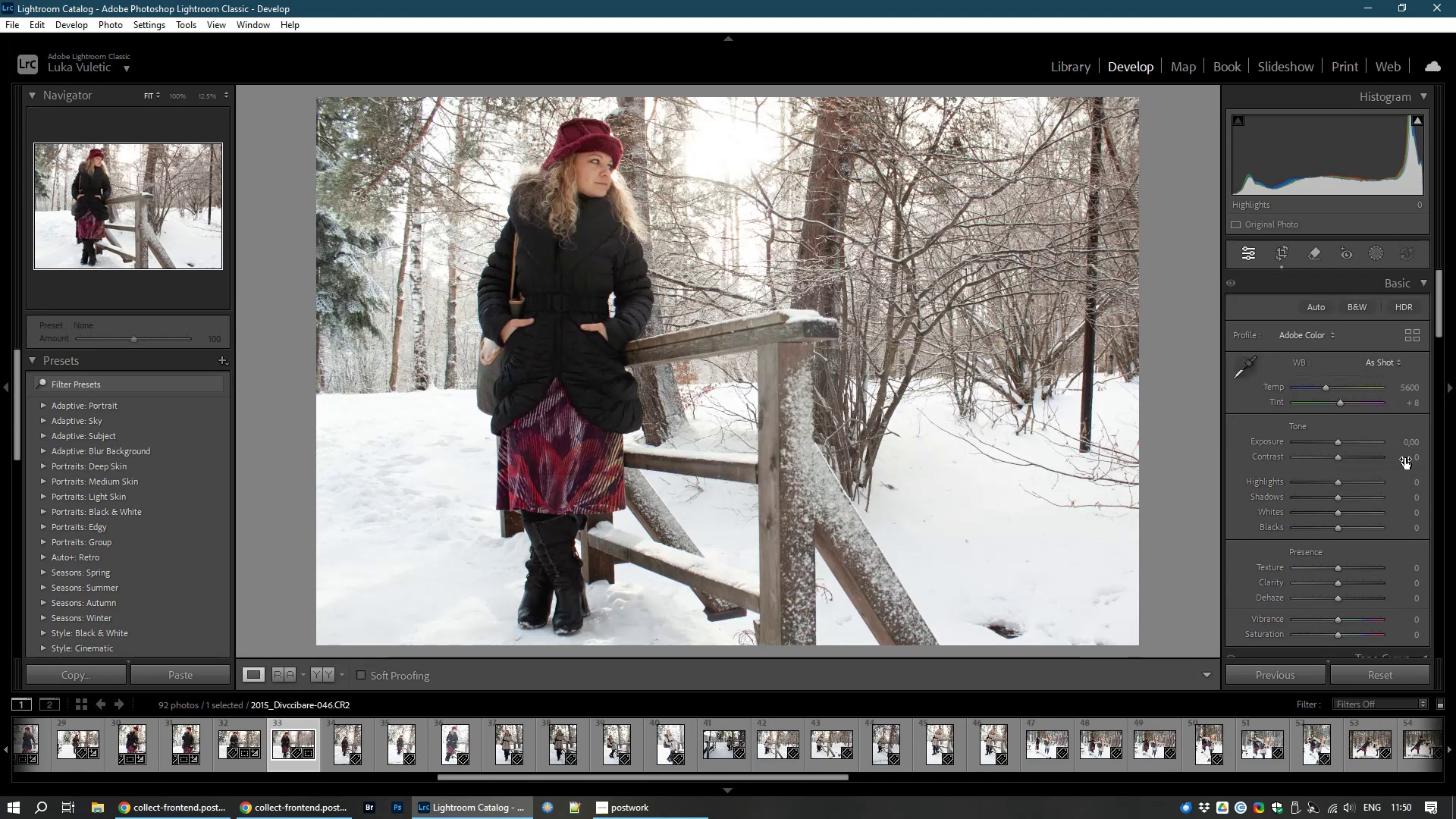 
wait(5.59)
 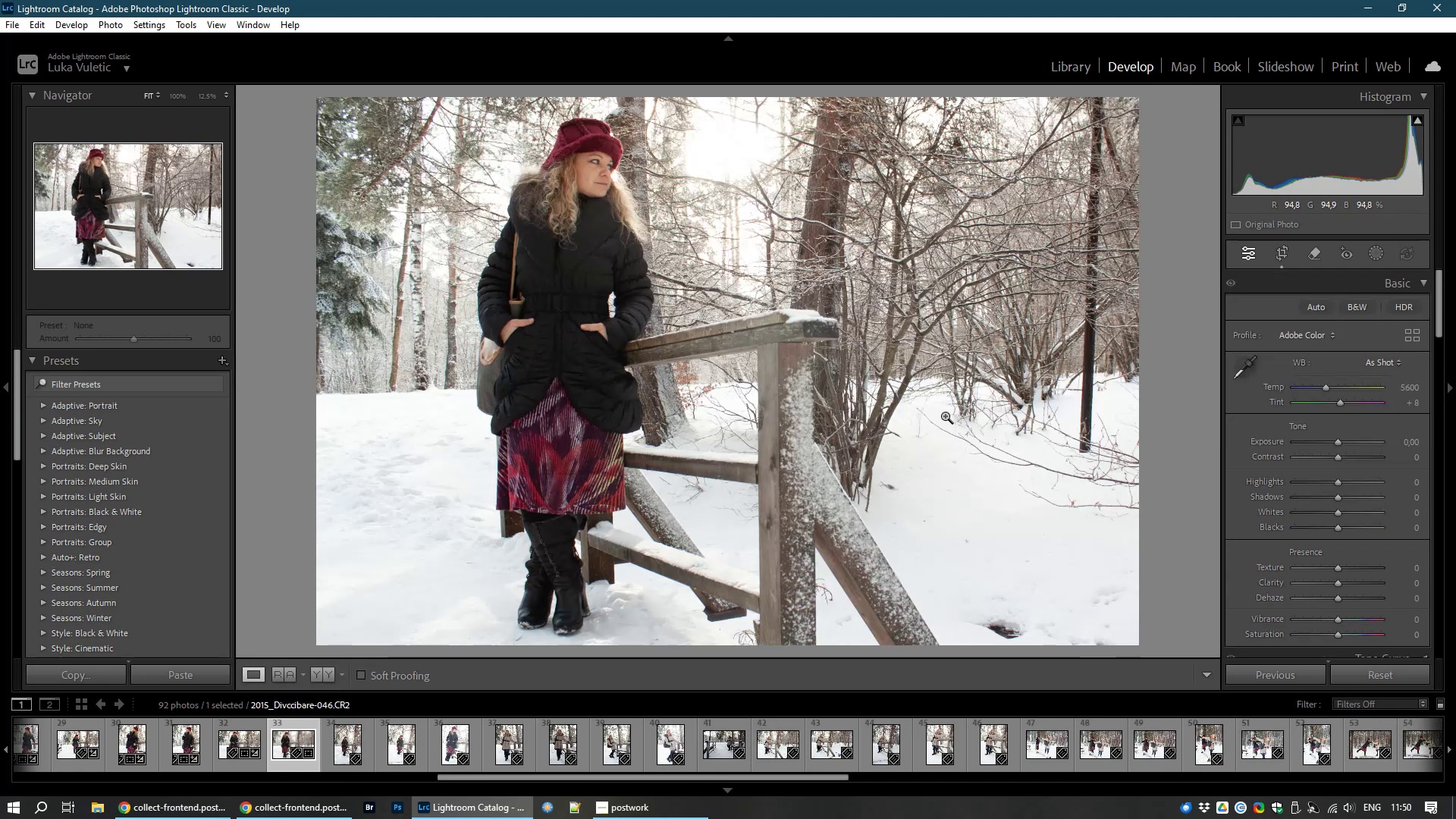 
double_click([1410, 453])
 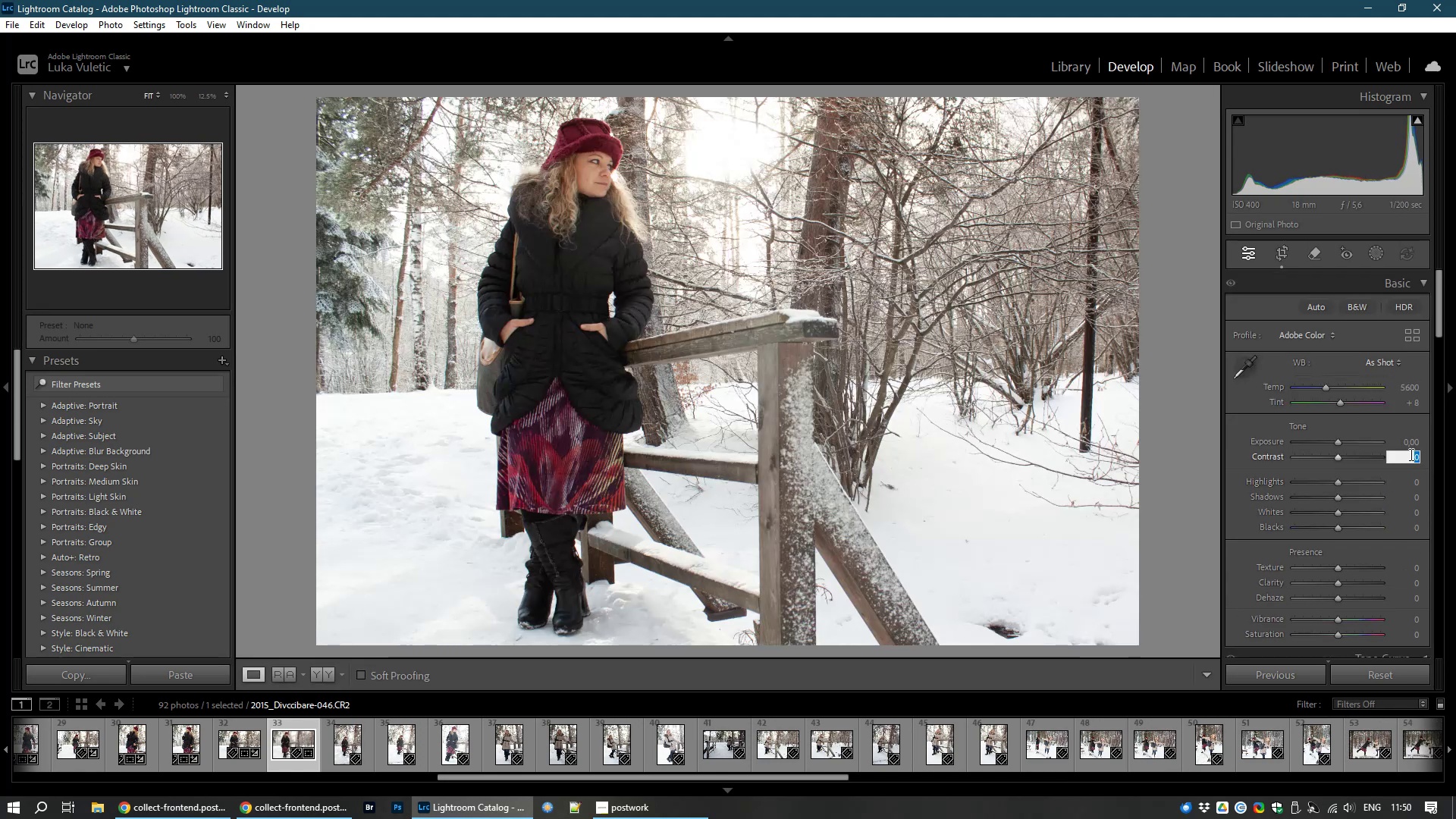 
key(Numpad1)
 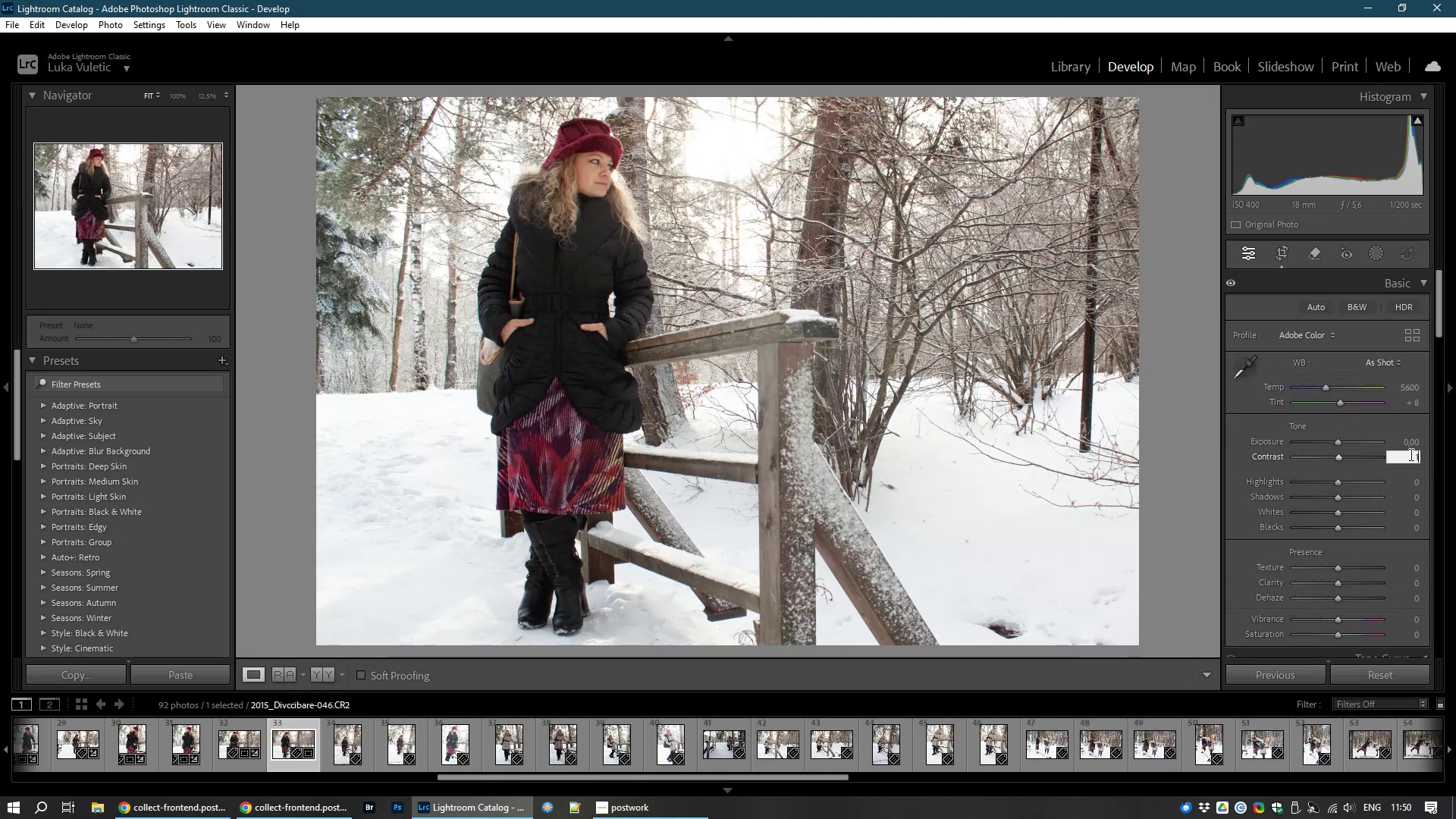 
key(Numpad0)
 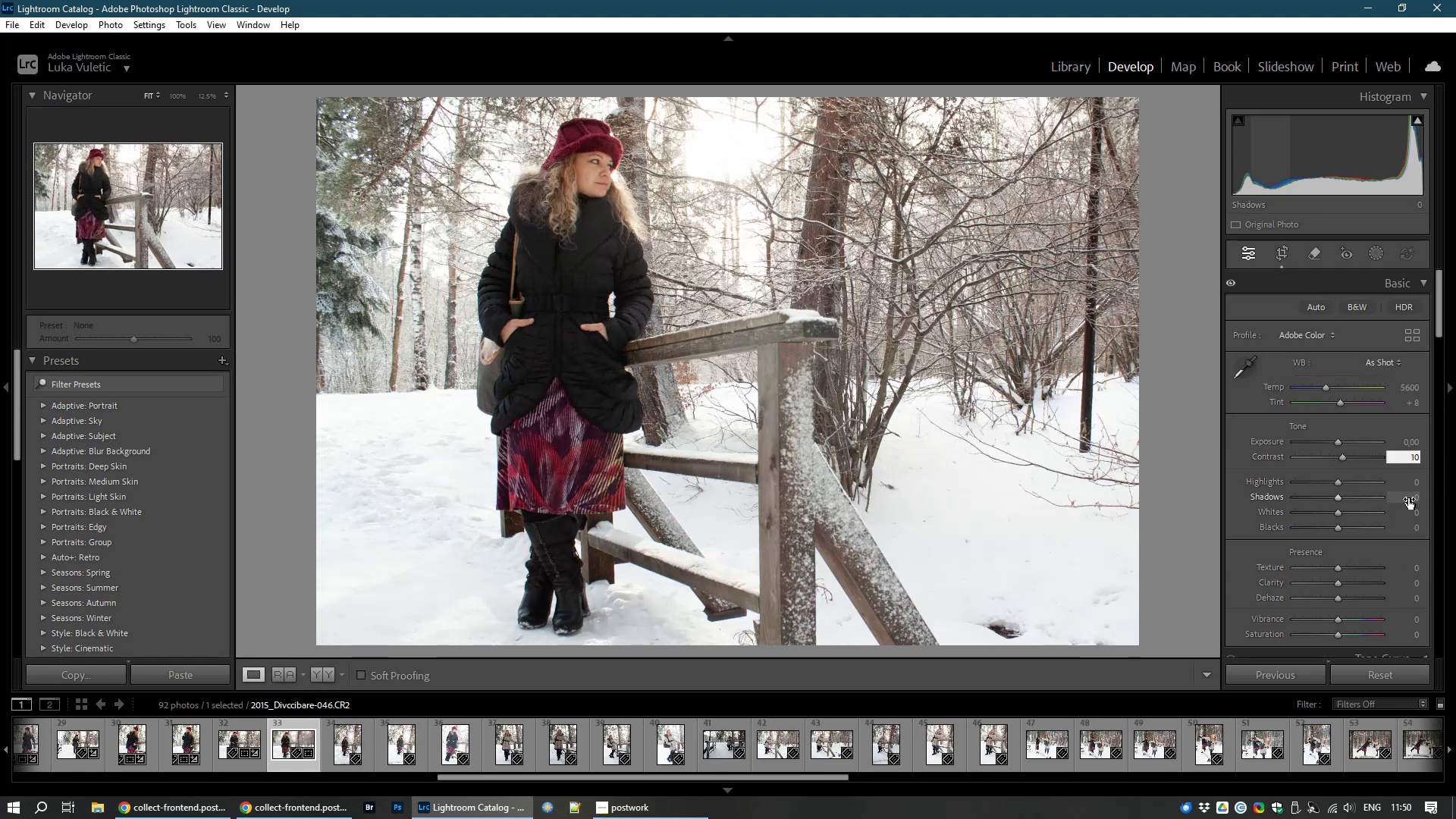 
double_click([1411, 491])
 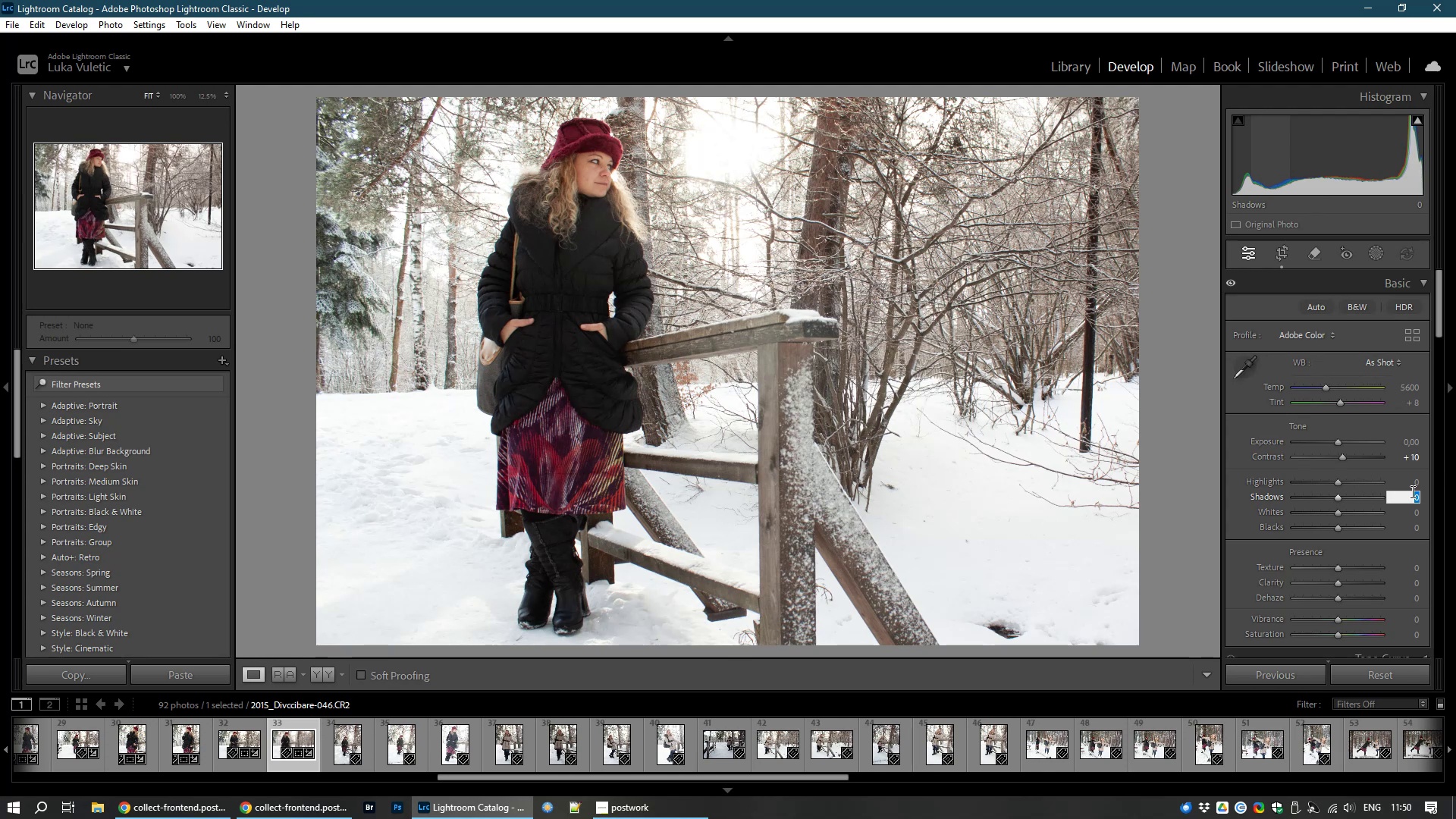 
key(Numpad2)
 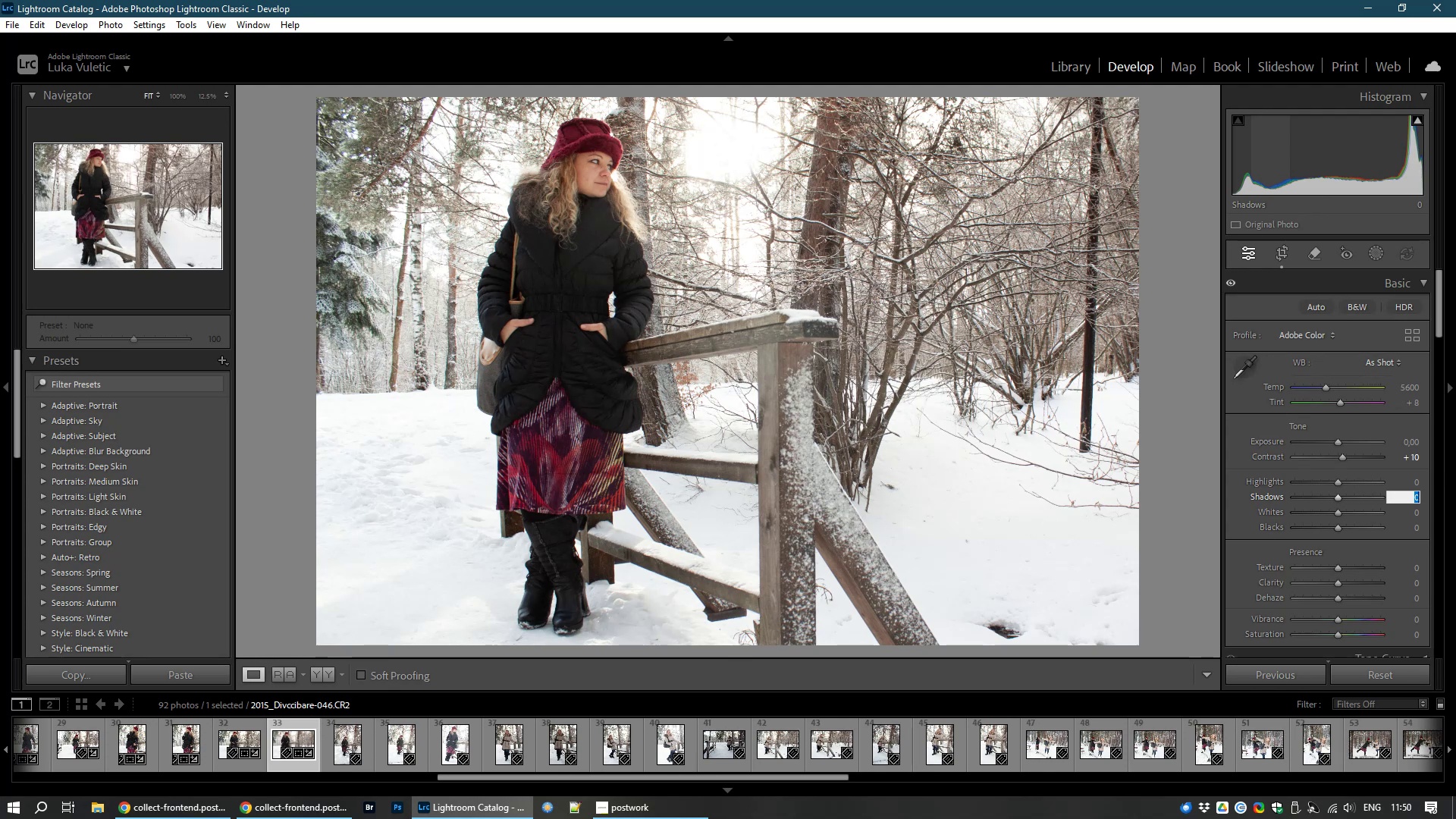 
key(Numpad5)
 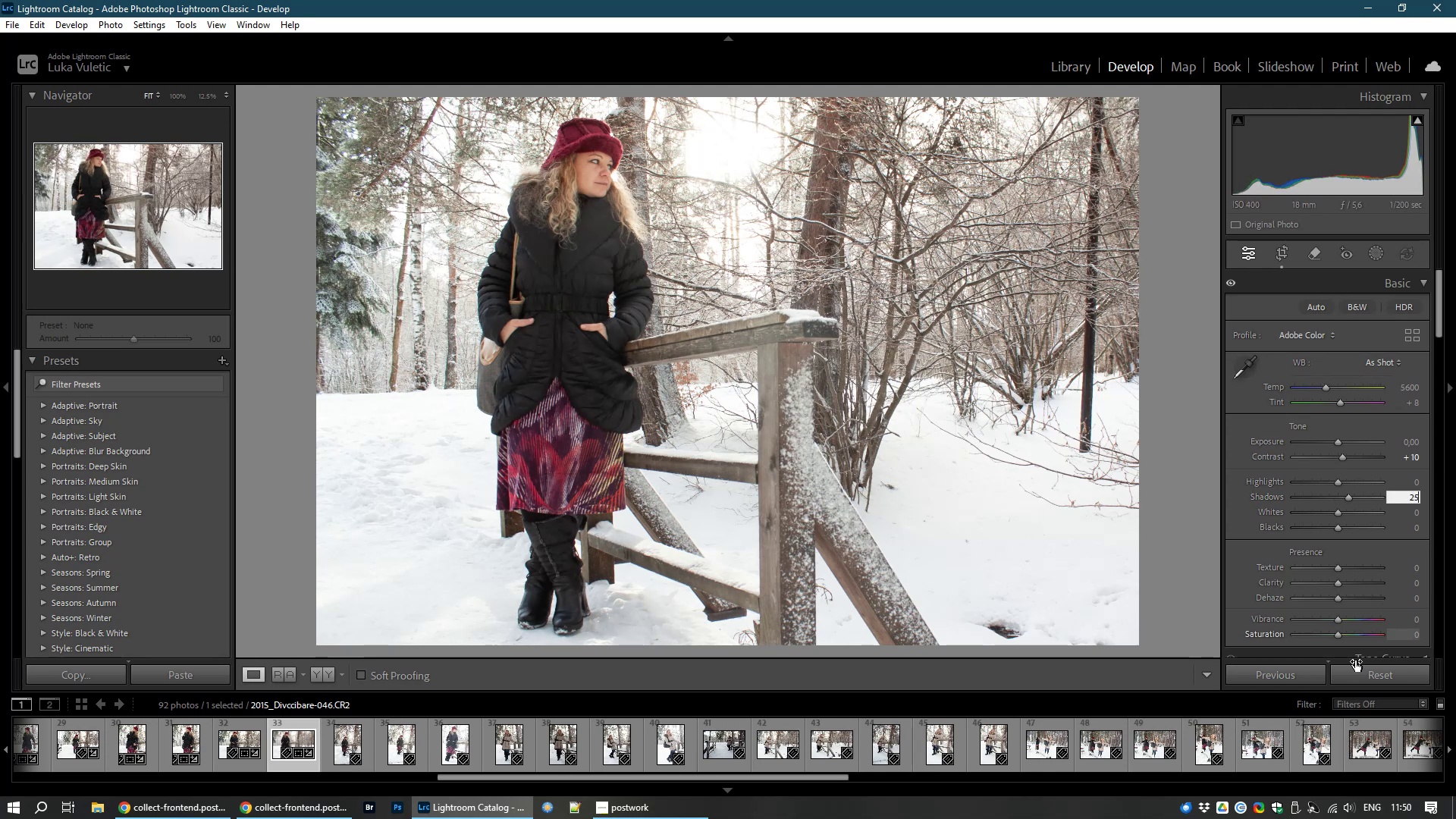 
left_click([1403, 632])
 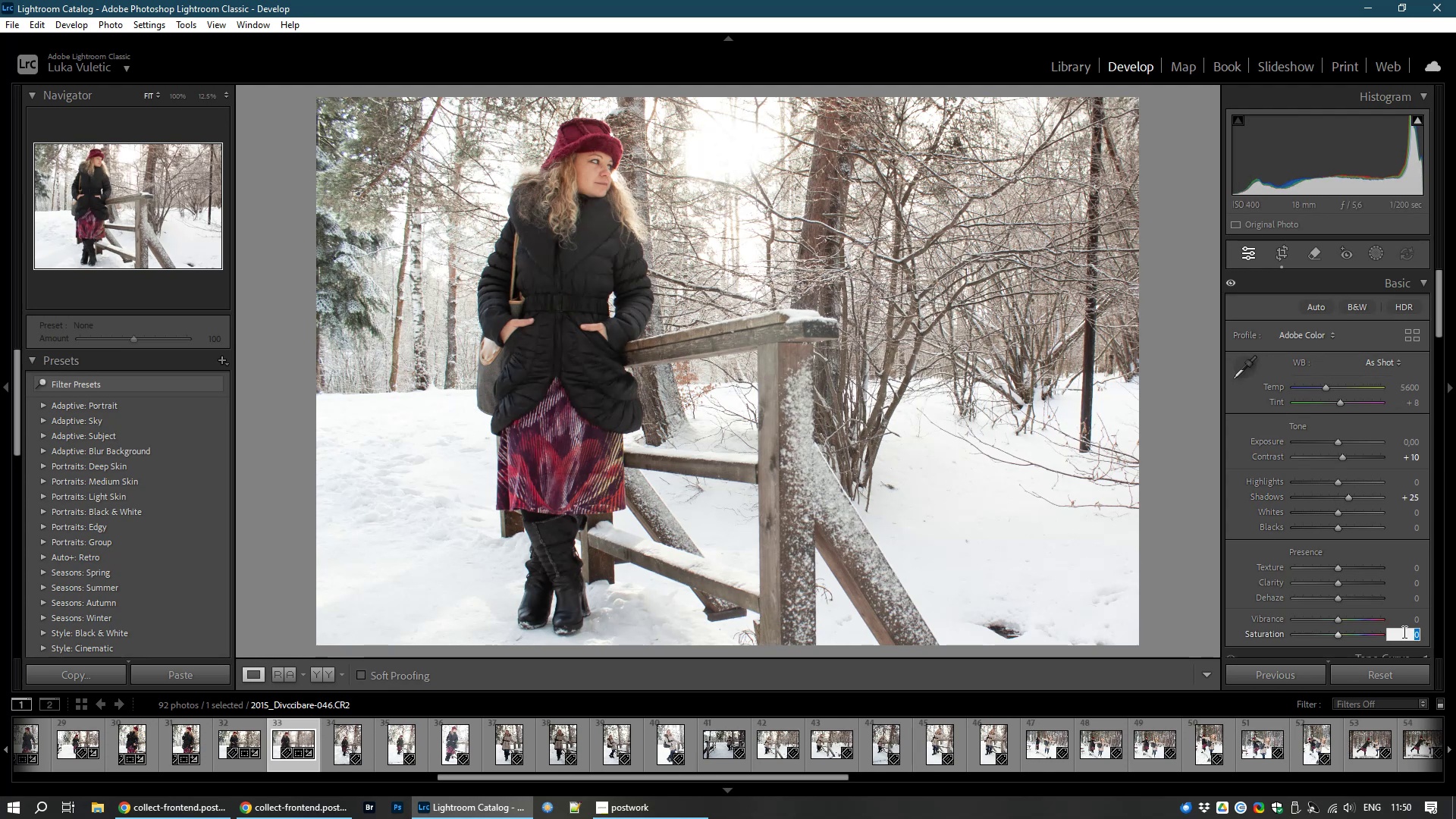 
key(Numpad1)
 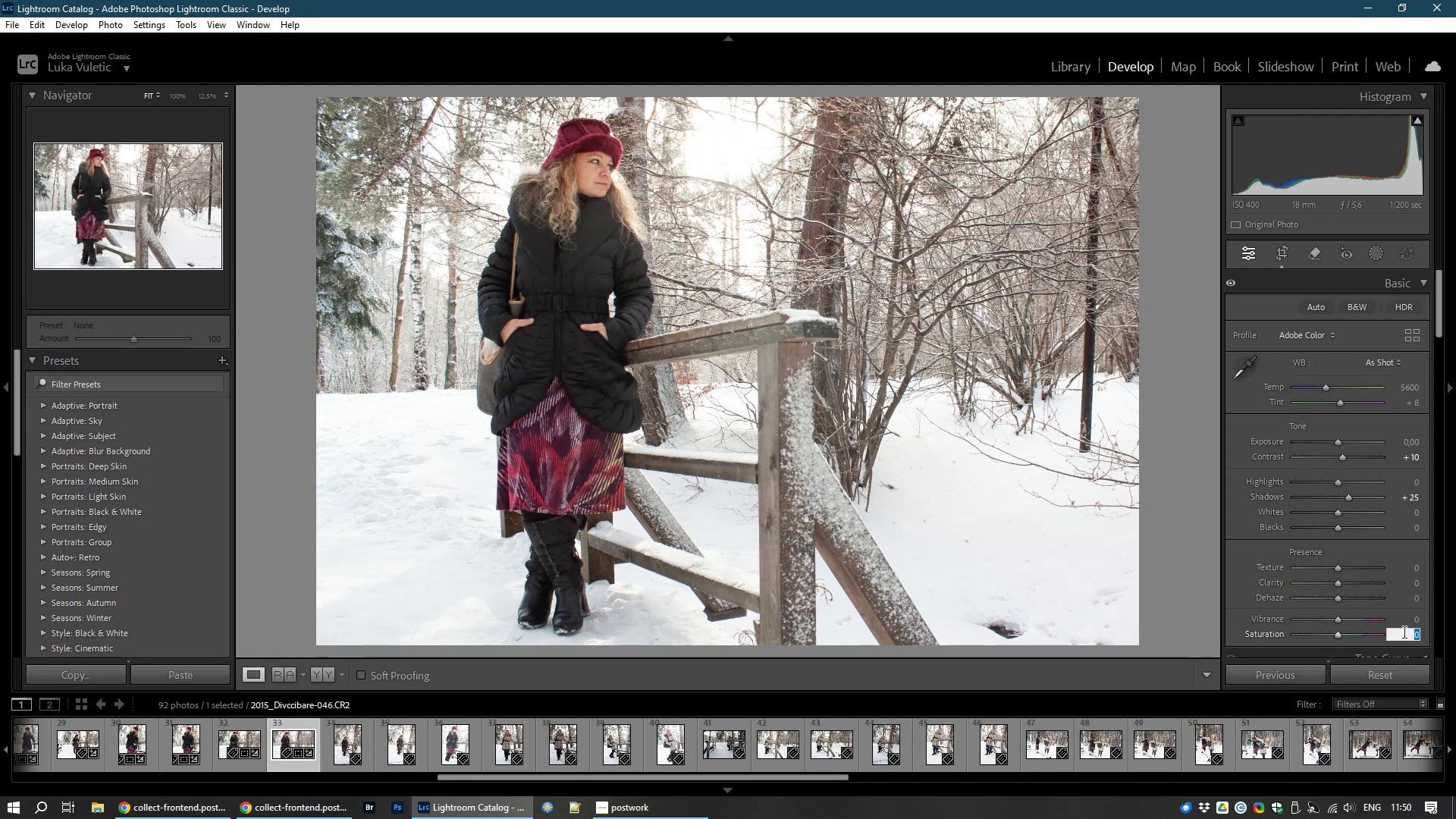 
key(Numpad0)
 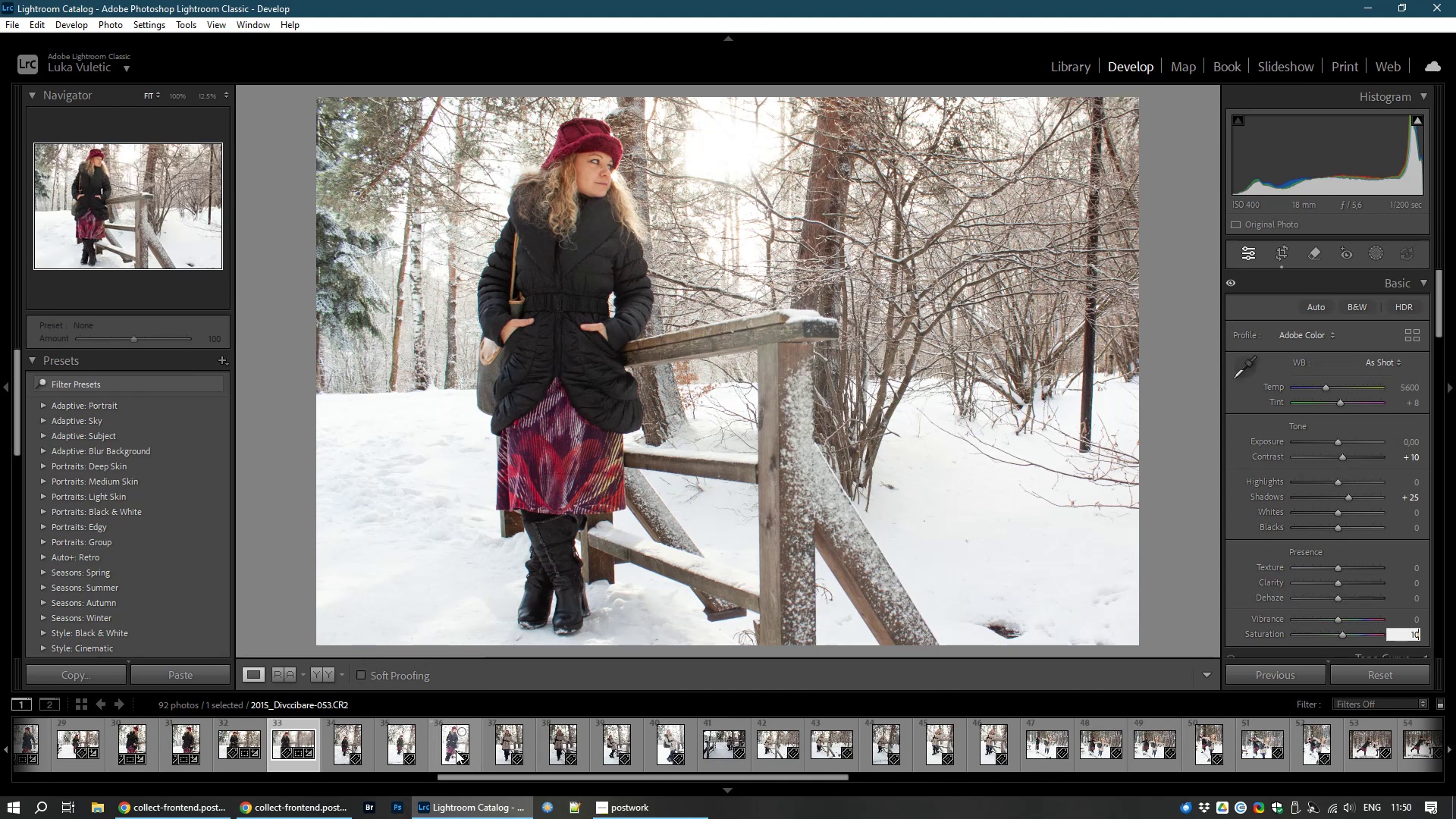 
wait(5.97)
 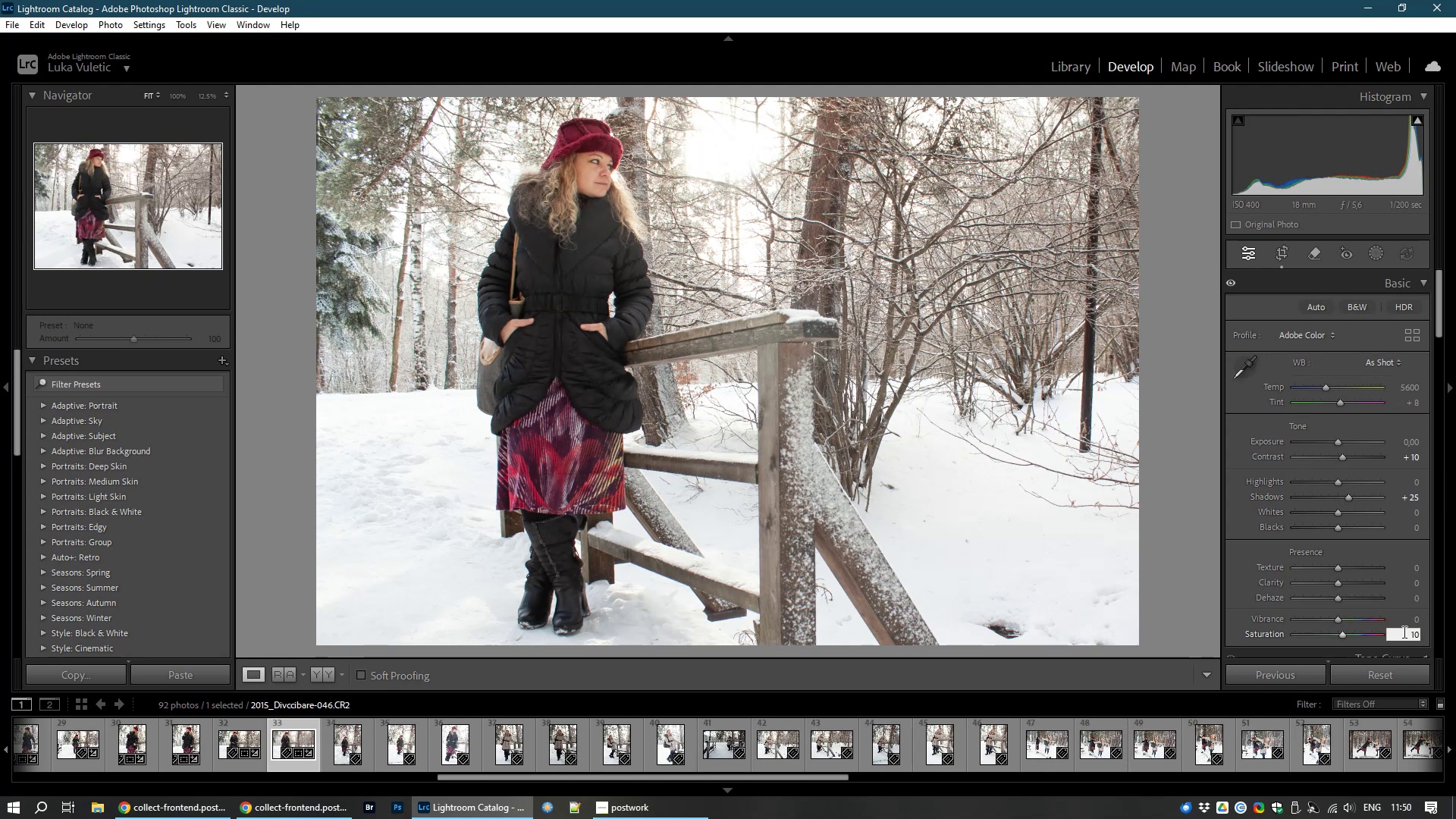 
left_click([347, 742])
 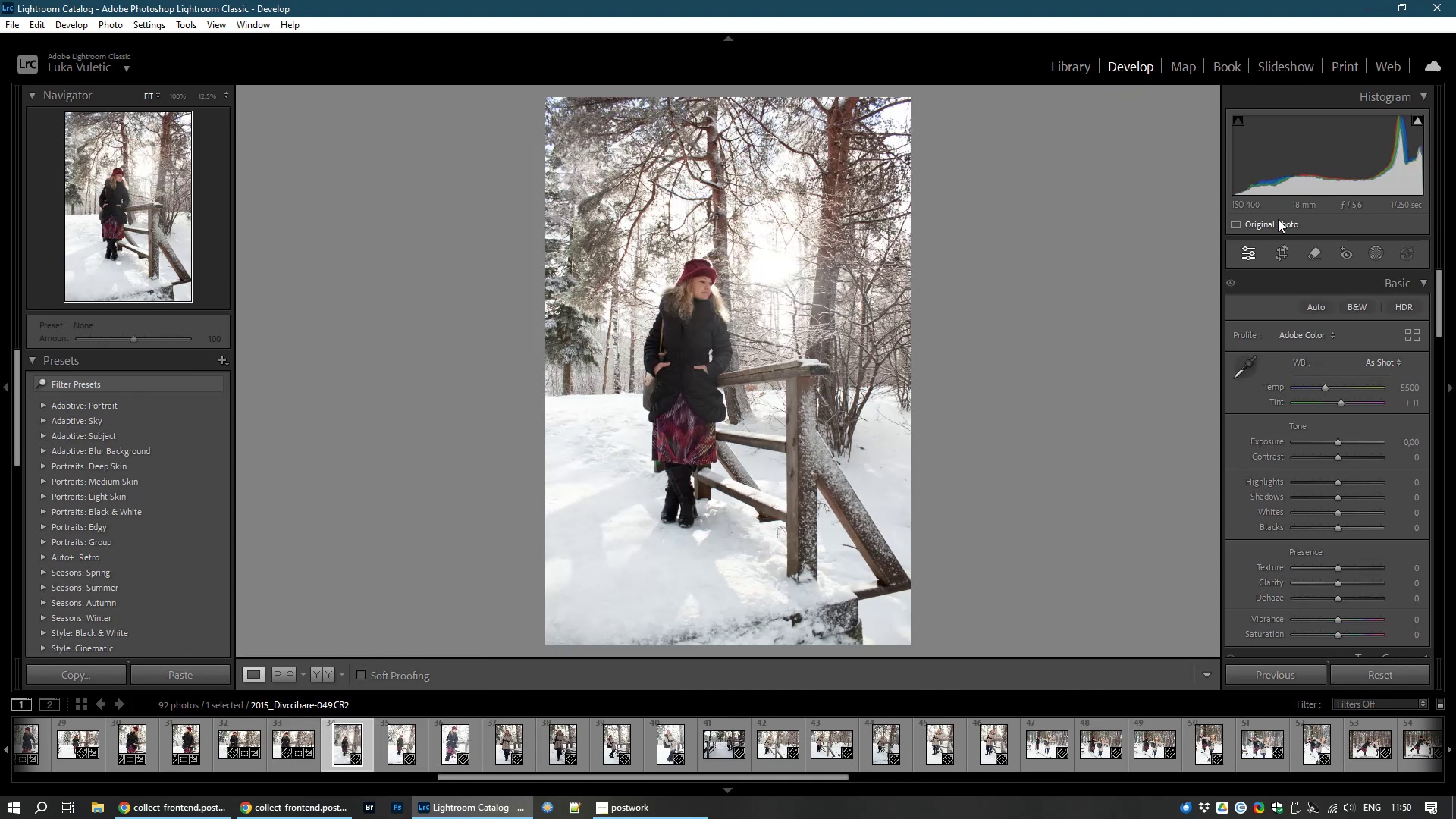 
left_click([1285, 251])
 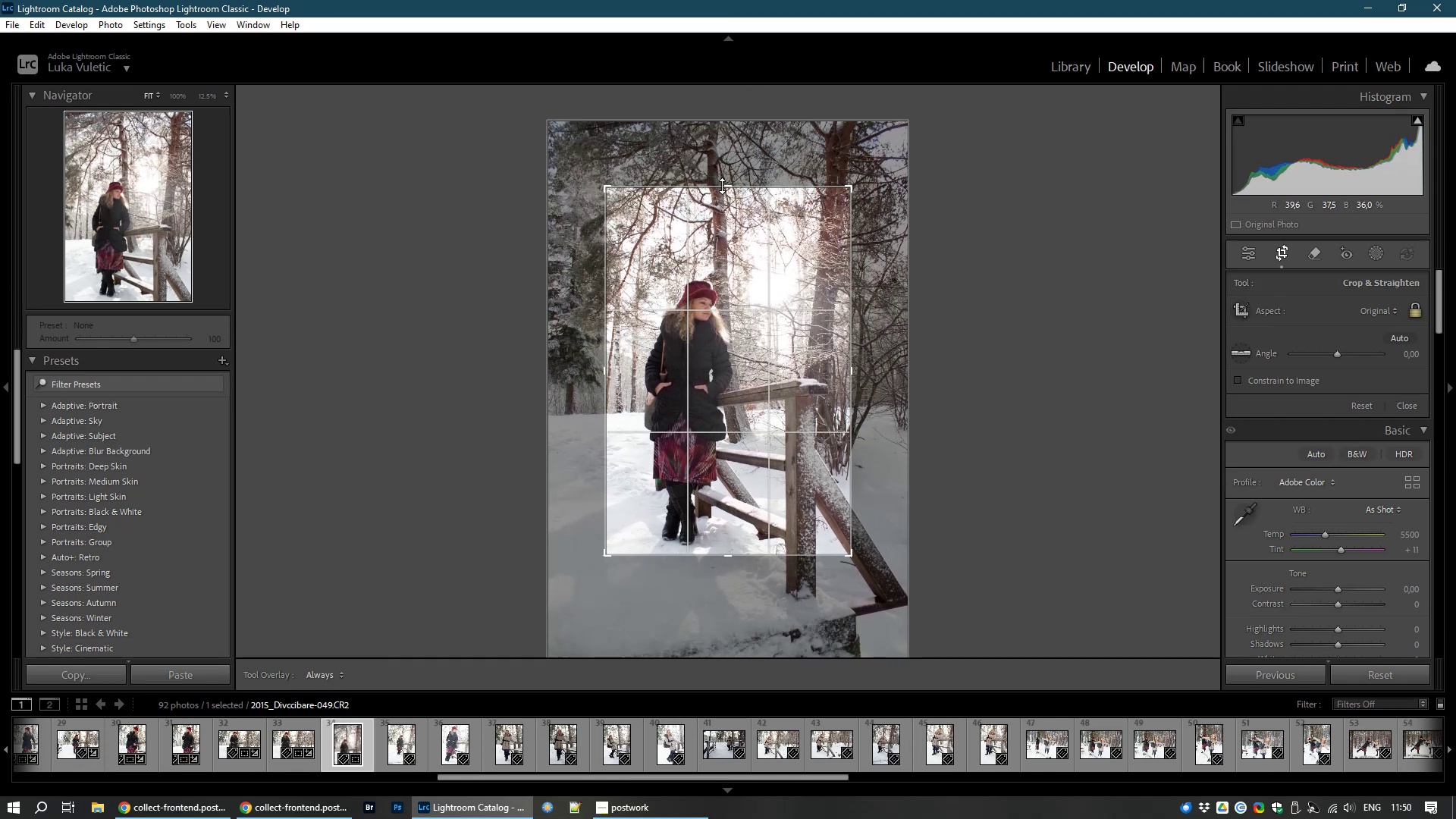 
wait(13.37)
 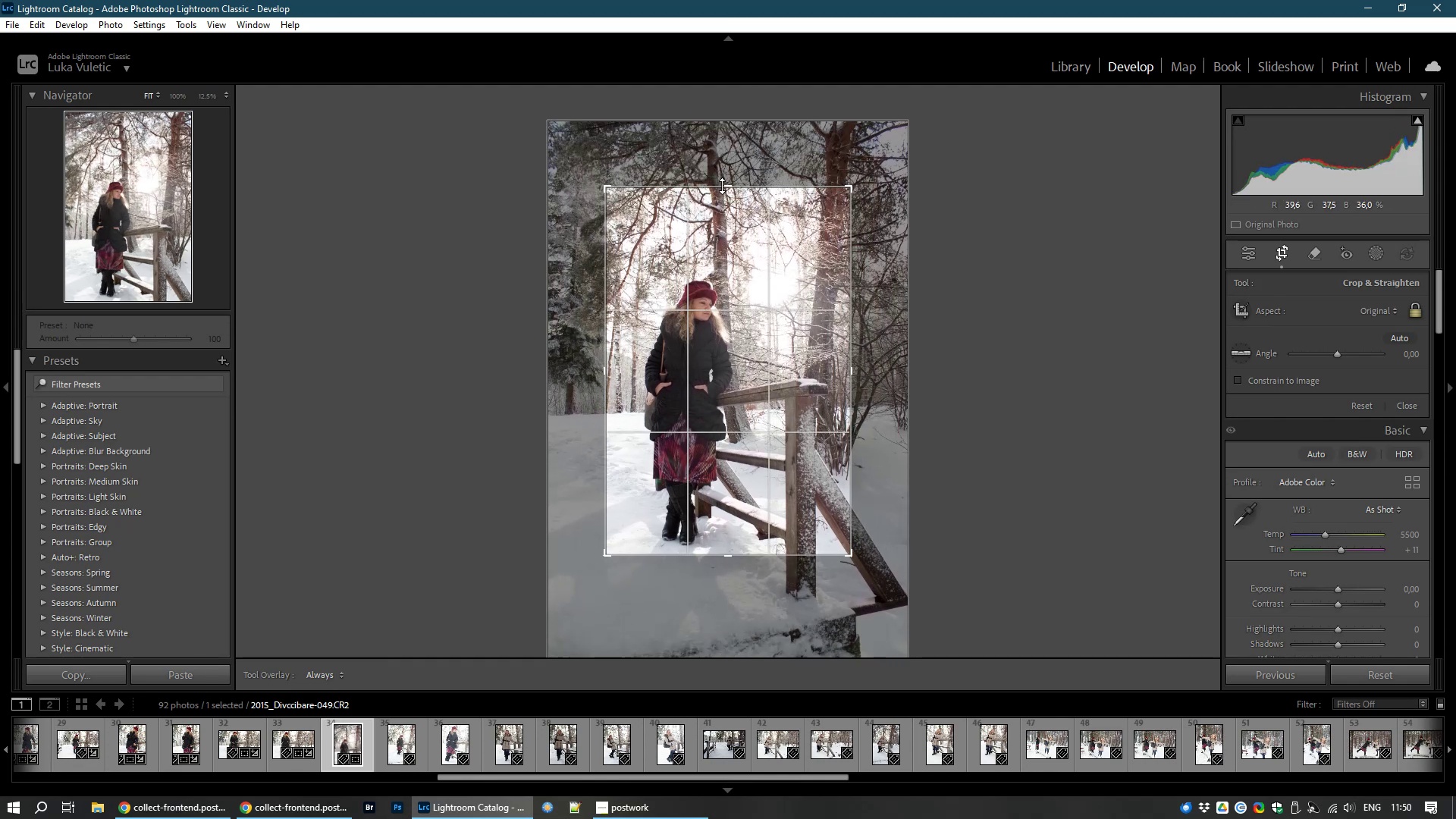 
double_click([746, 326])
 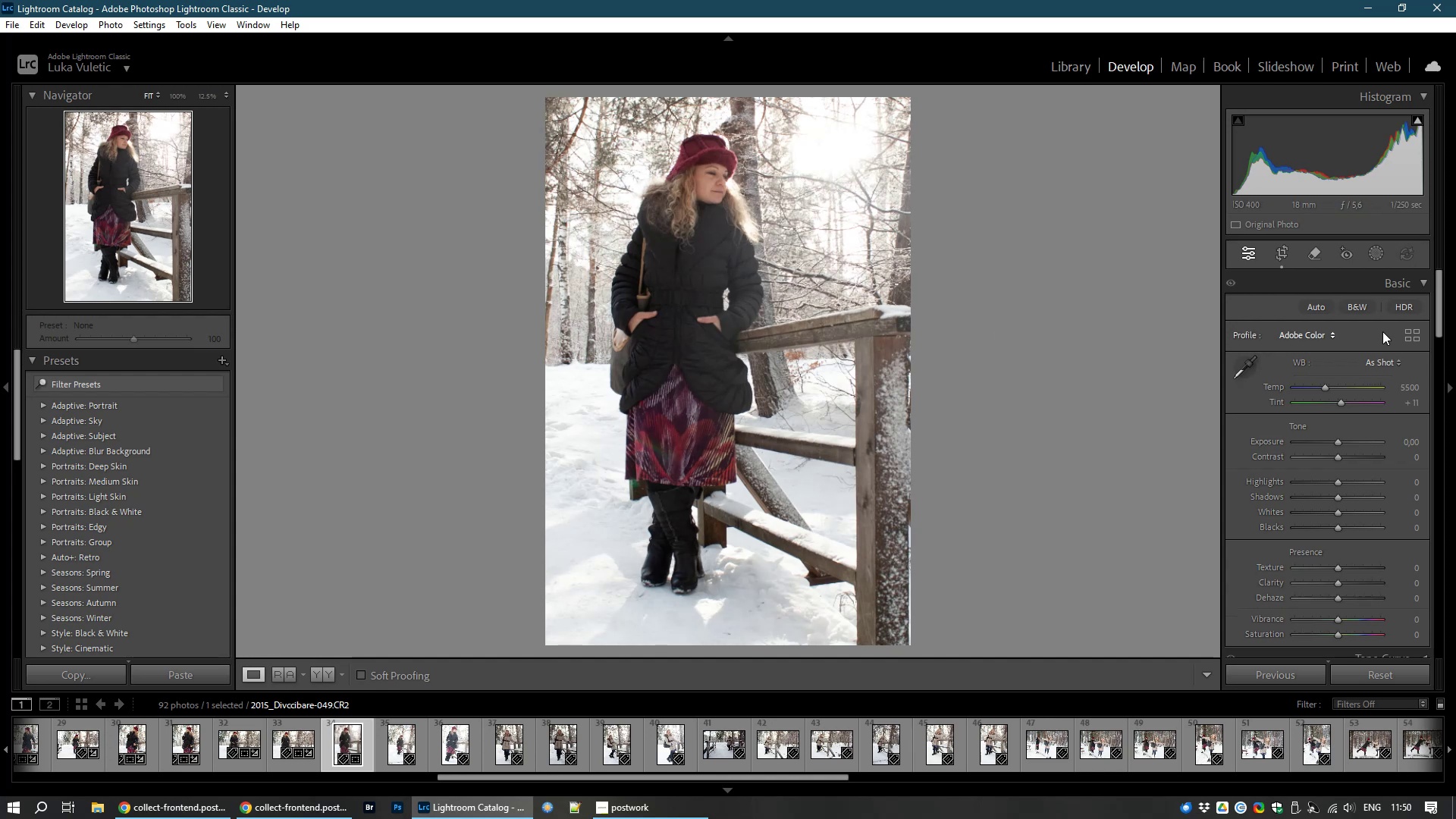 
wait(6.25)
 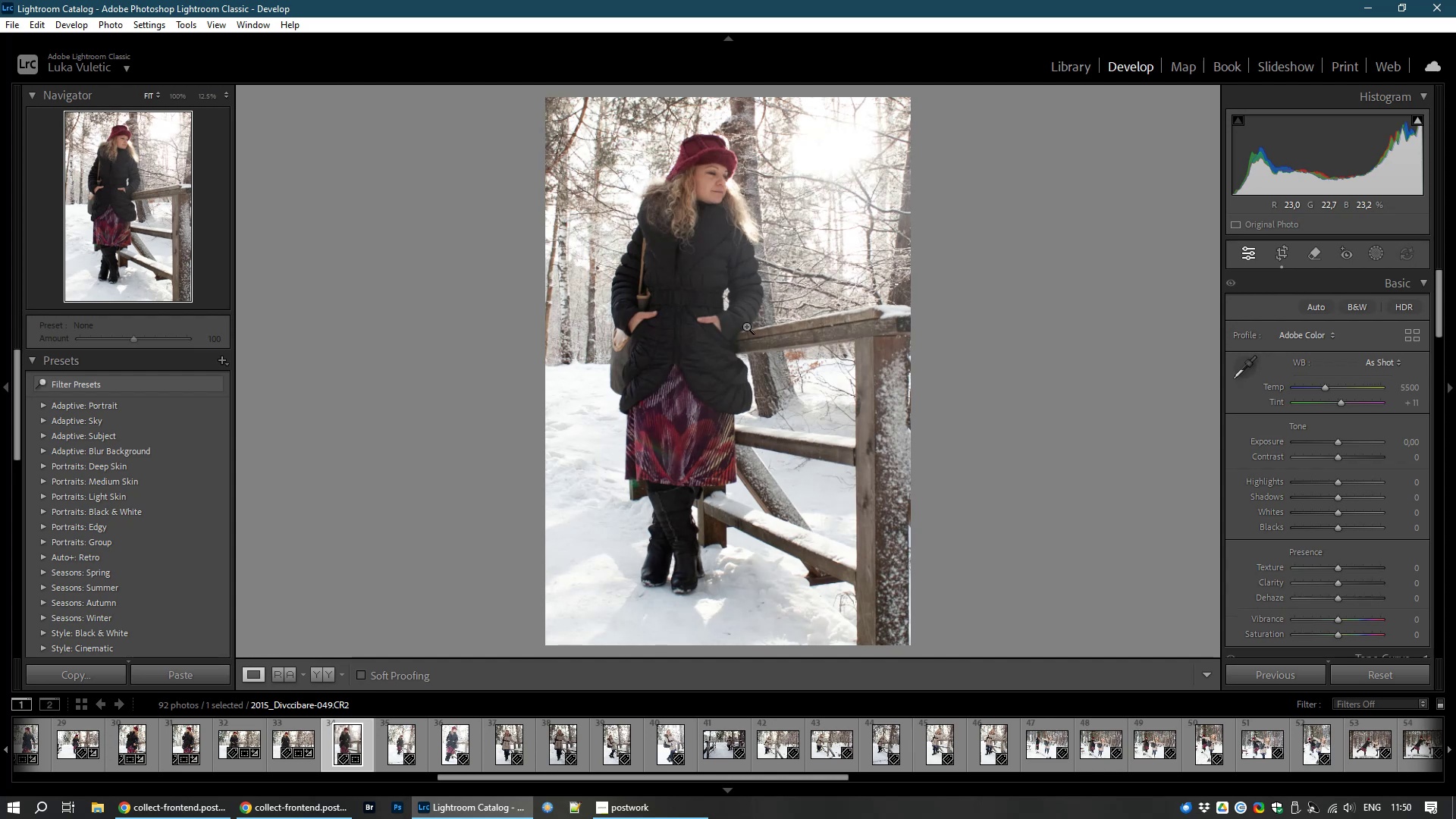 
double_click([1410, 460])
 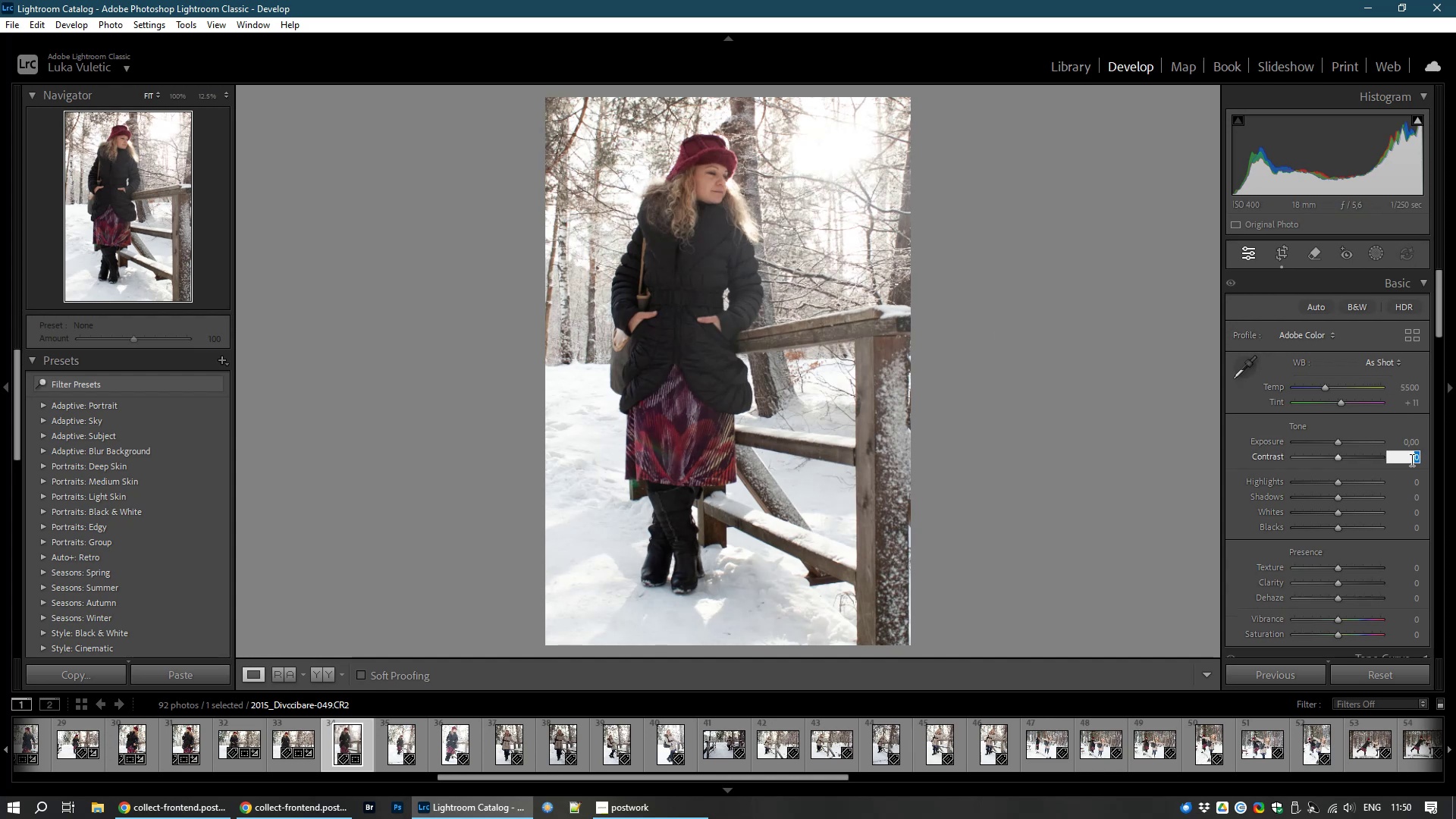 
key(Numpad1)
 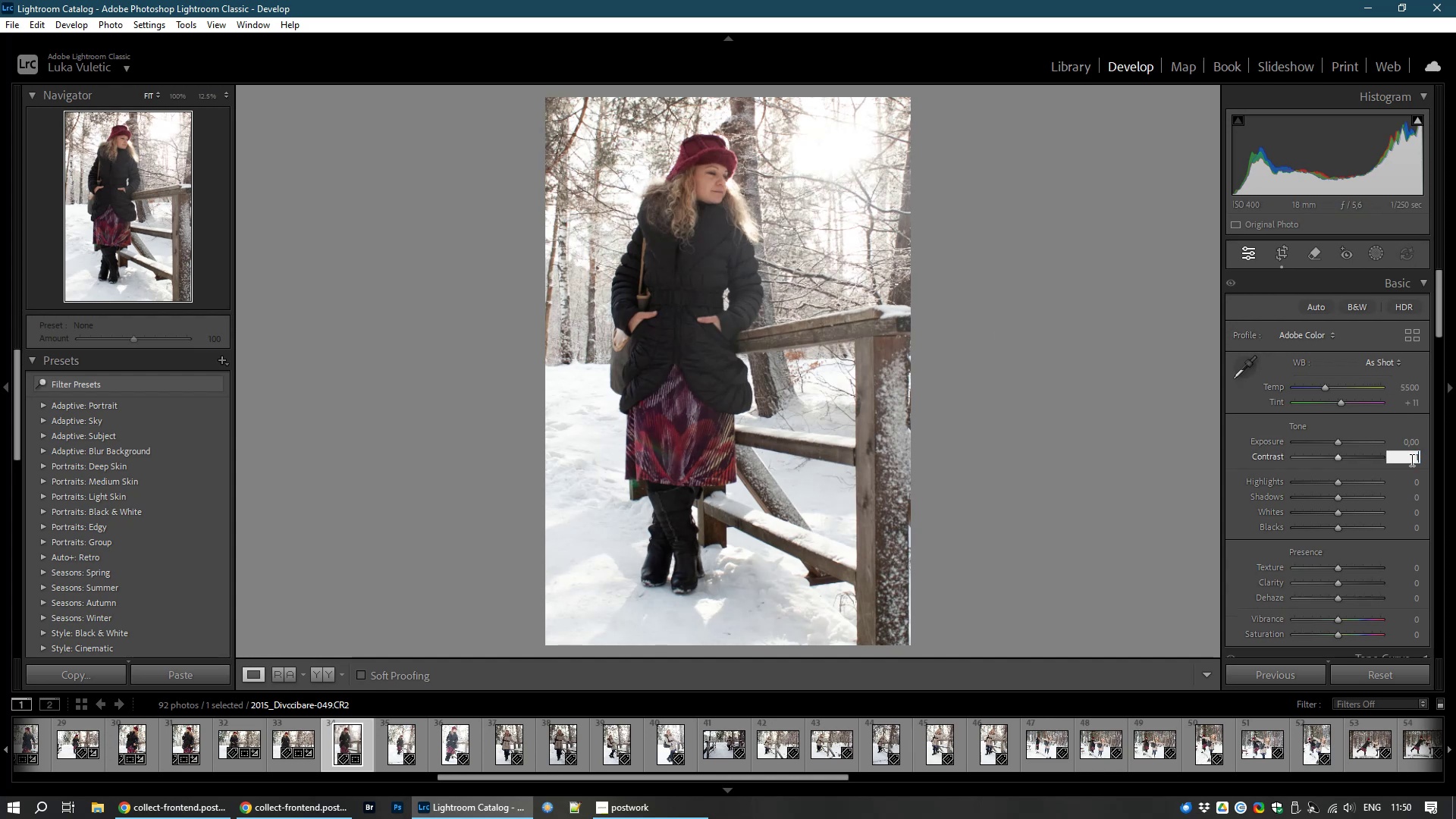 
key(Numpad0)
 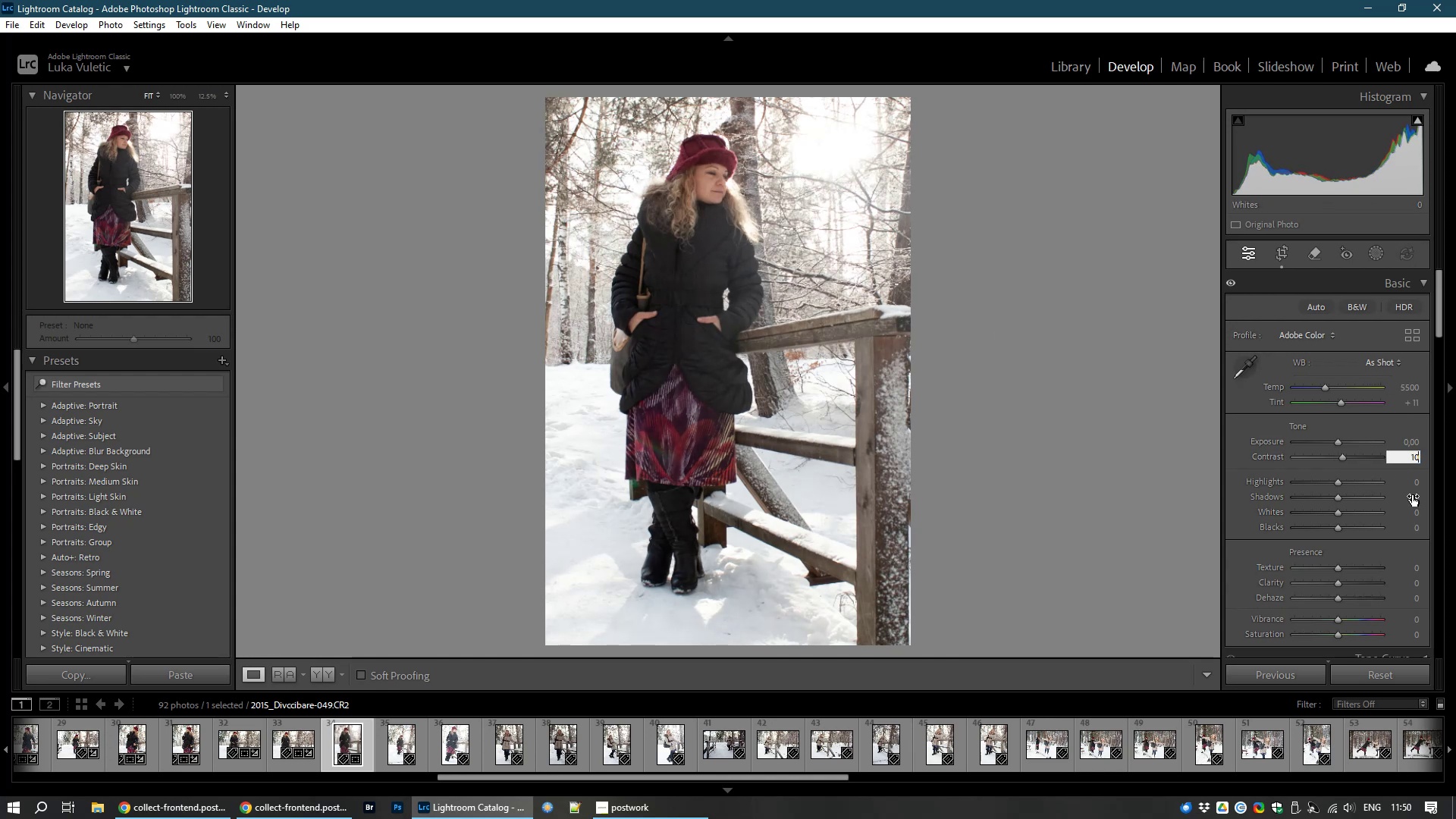 
left_click([1411, 497])
 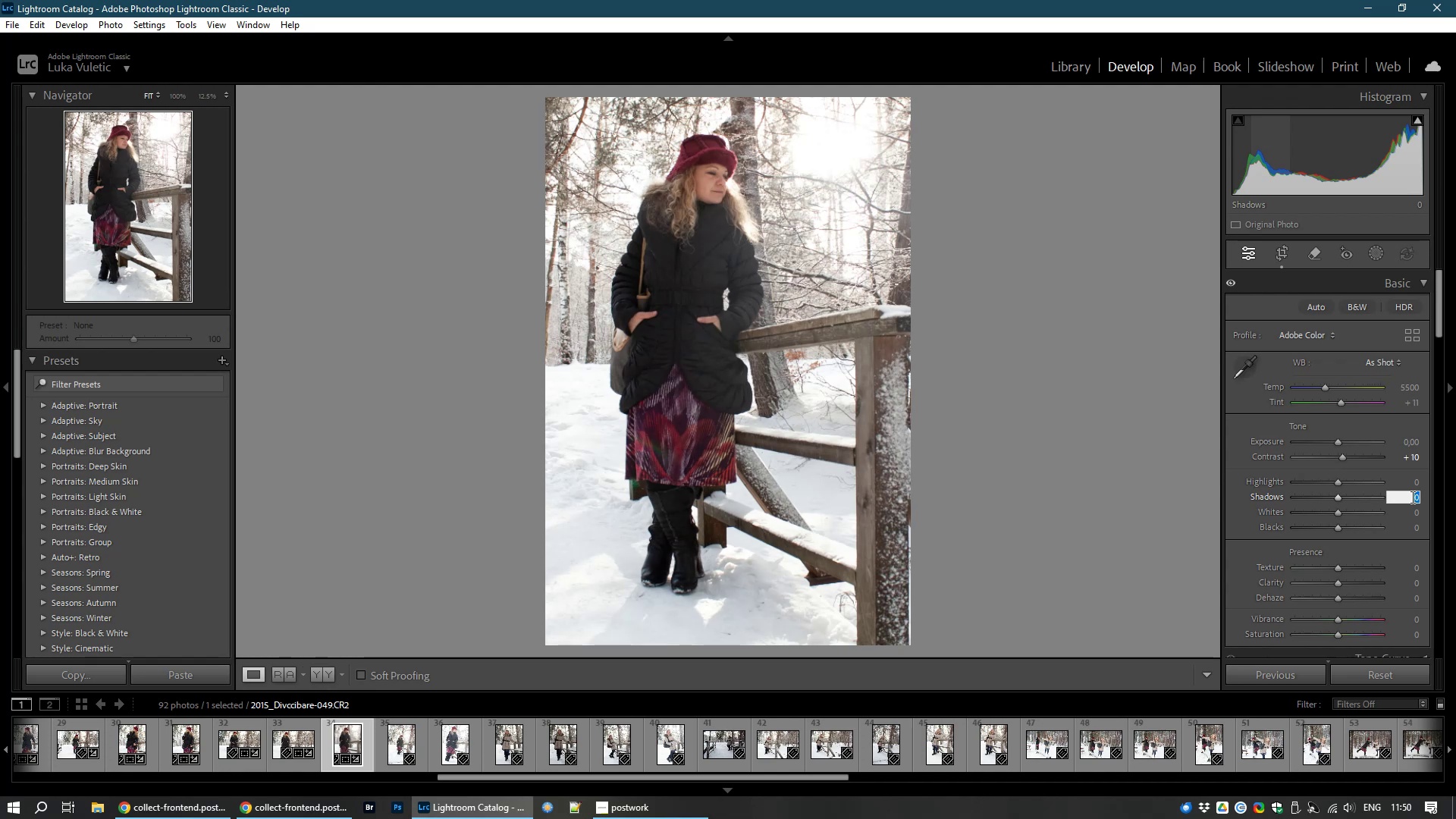 
key(Numpad2)
 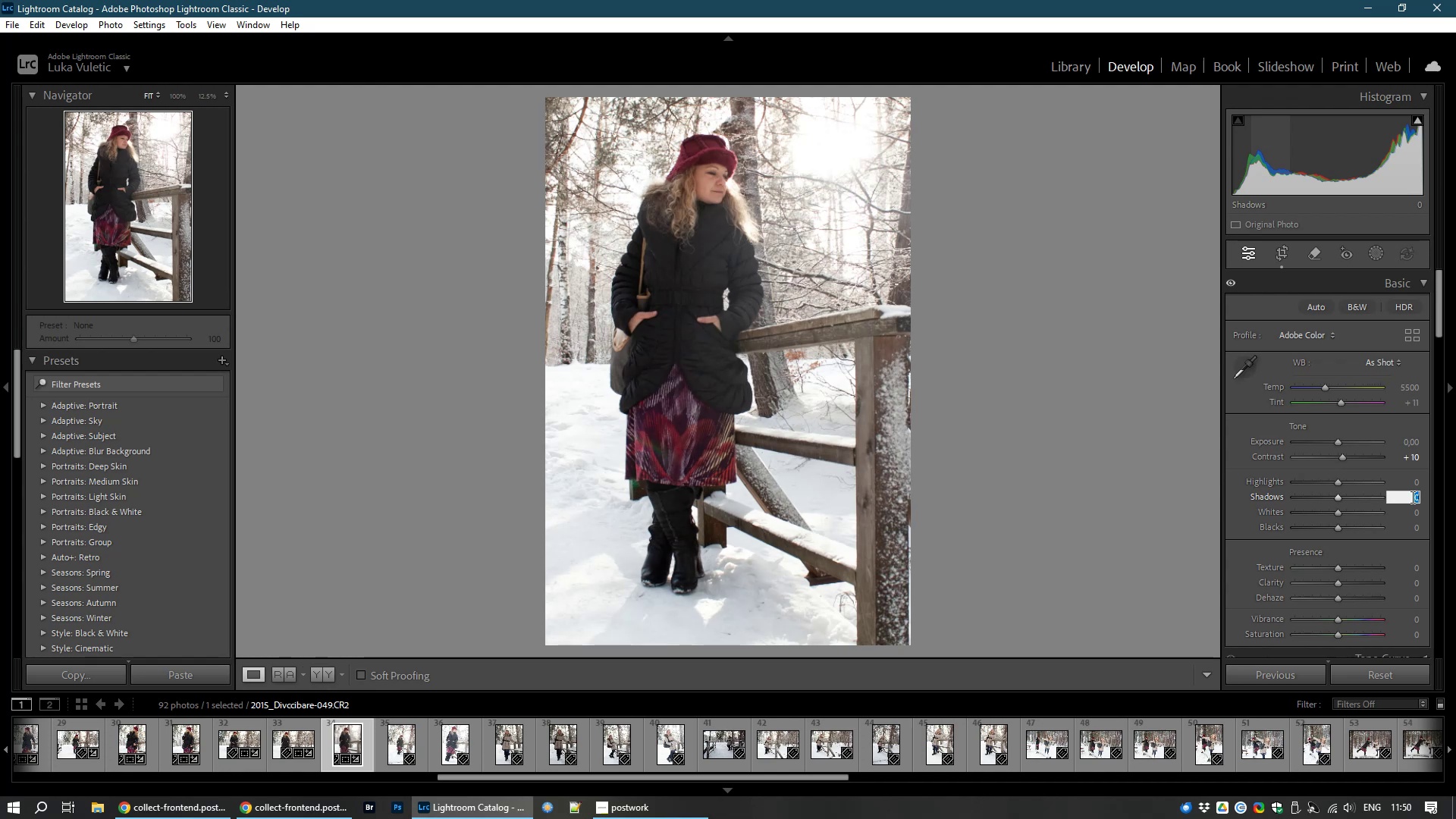 
key(Numpad0)
 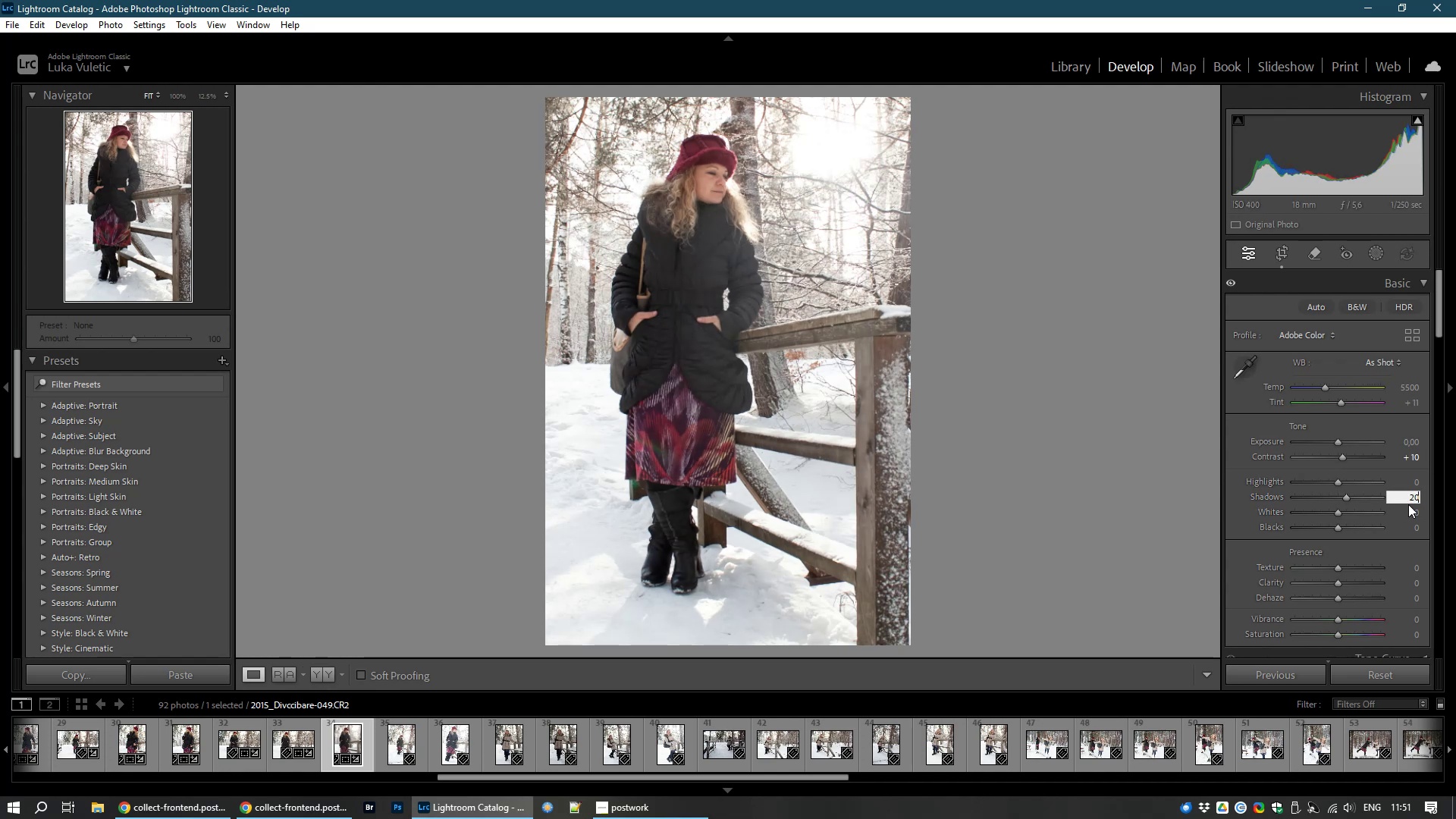 
wait(6.31)
 